 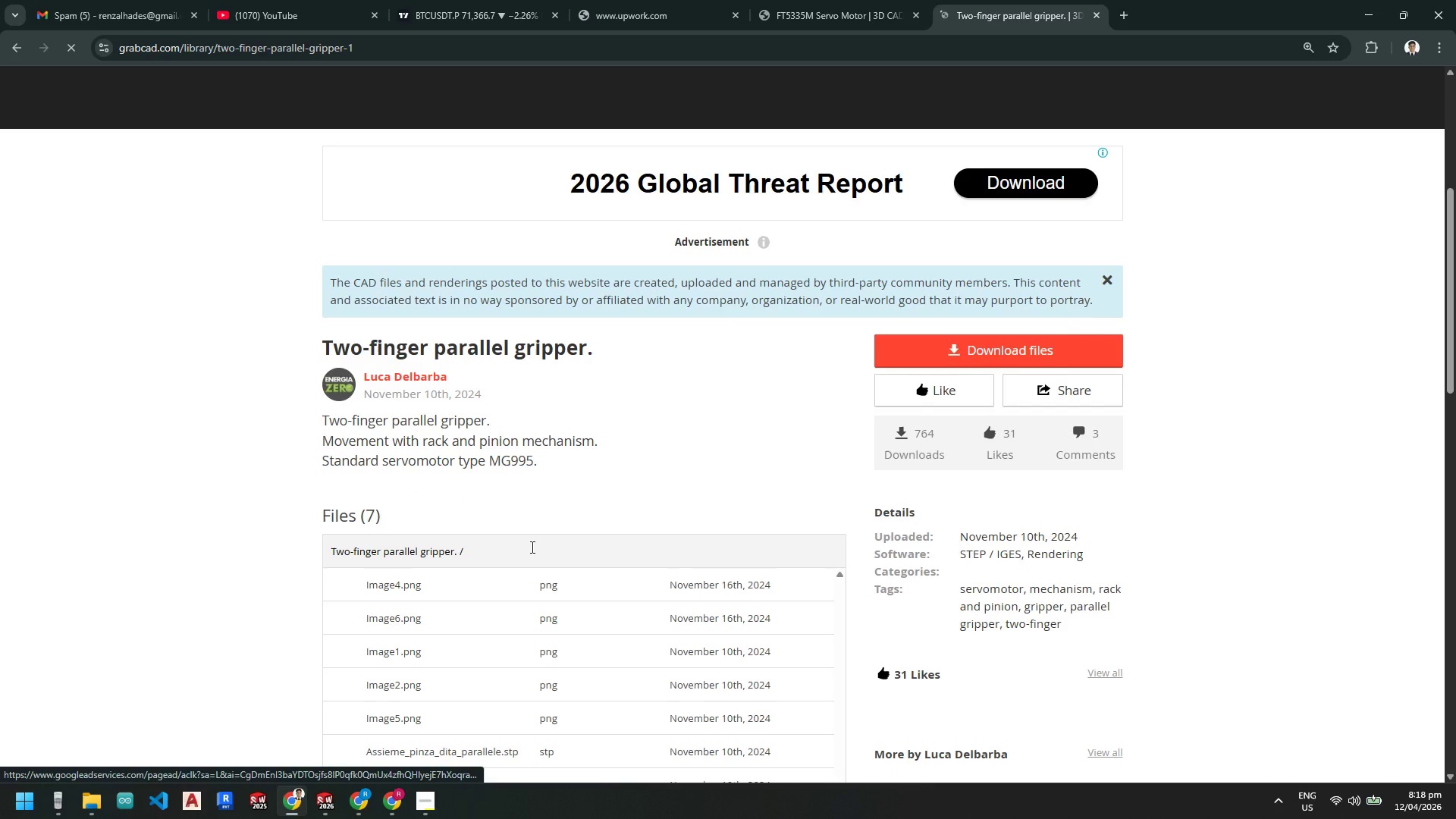 
scroll: coordinate [553, 592], scroll_direction: up, amount: 7.0
 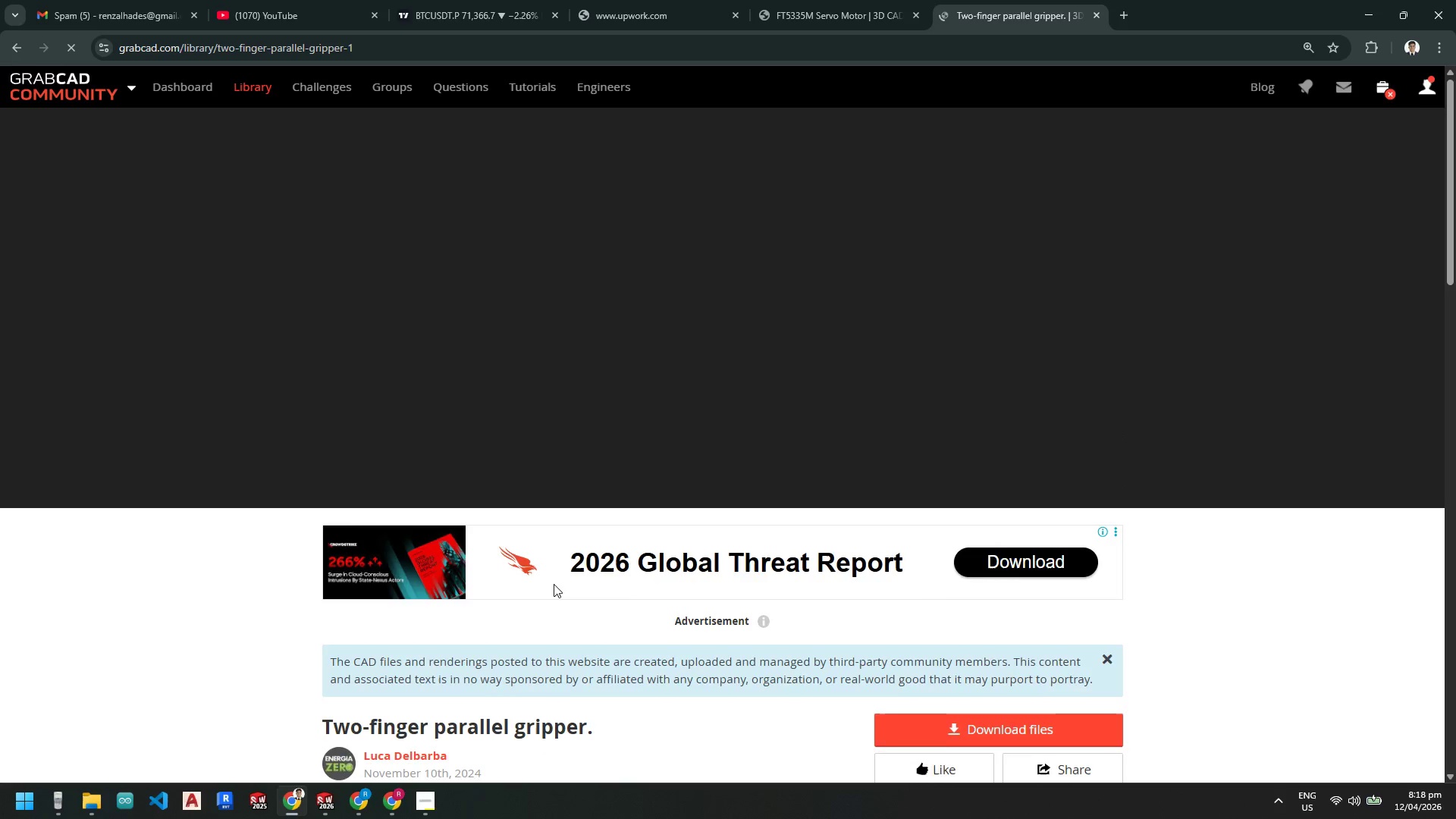 
scroll: coordinate [554, 584], scroll_direction: down, amount: 12.0
 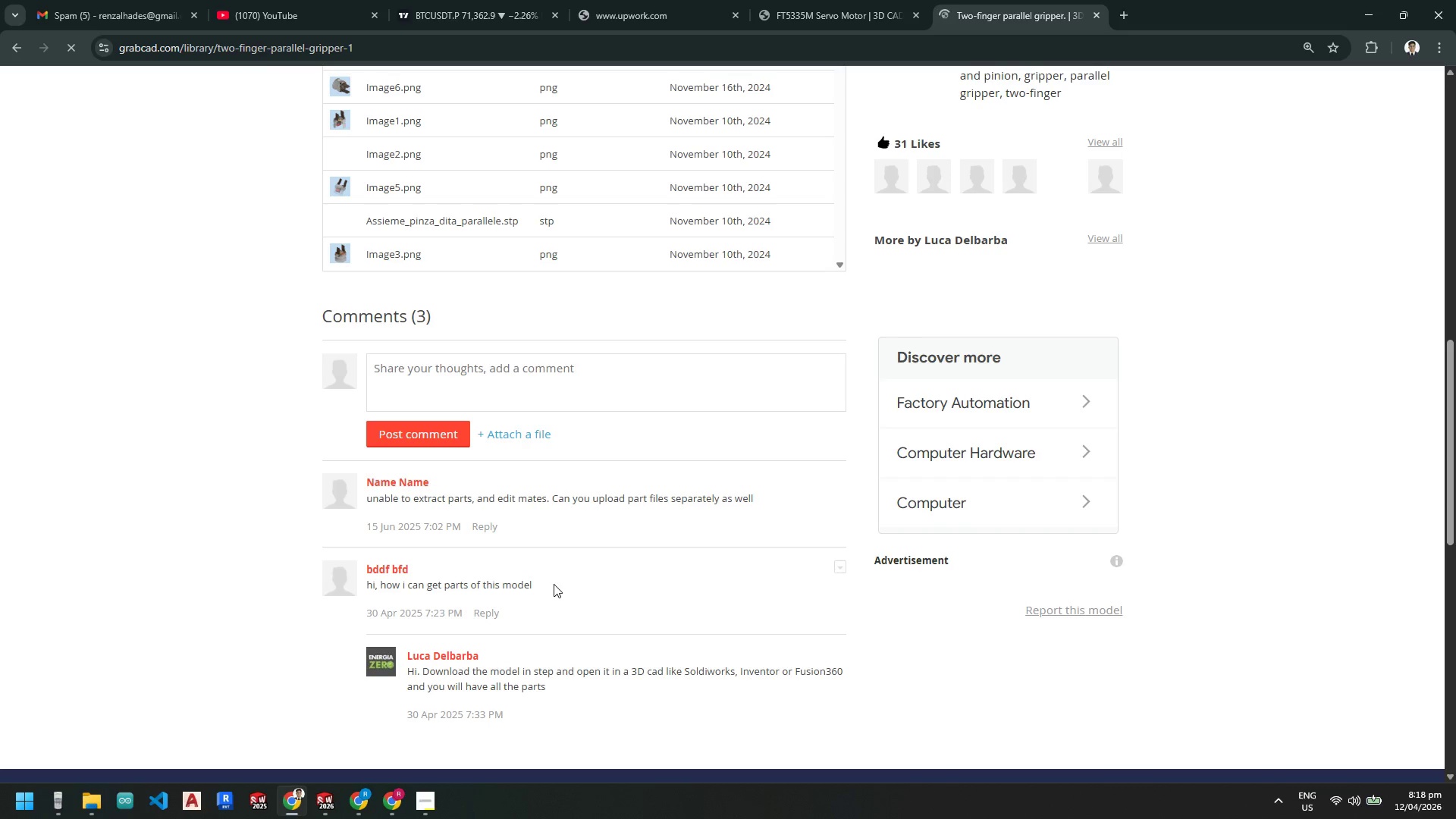 
scroll: coordinate [554, 584], scroll_direction: up, amount: 8.0
 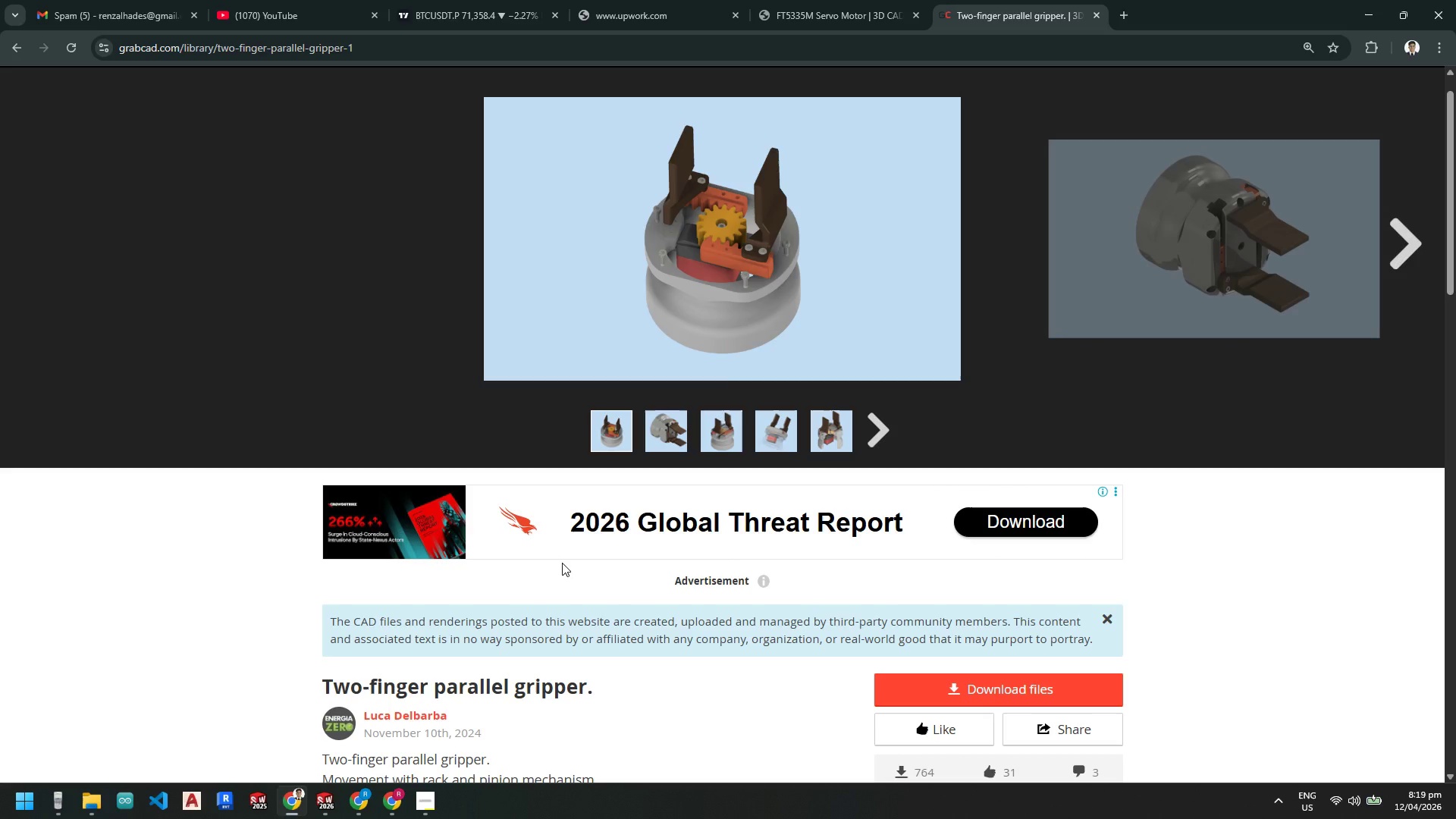 
wait(21.38)
 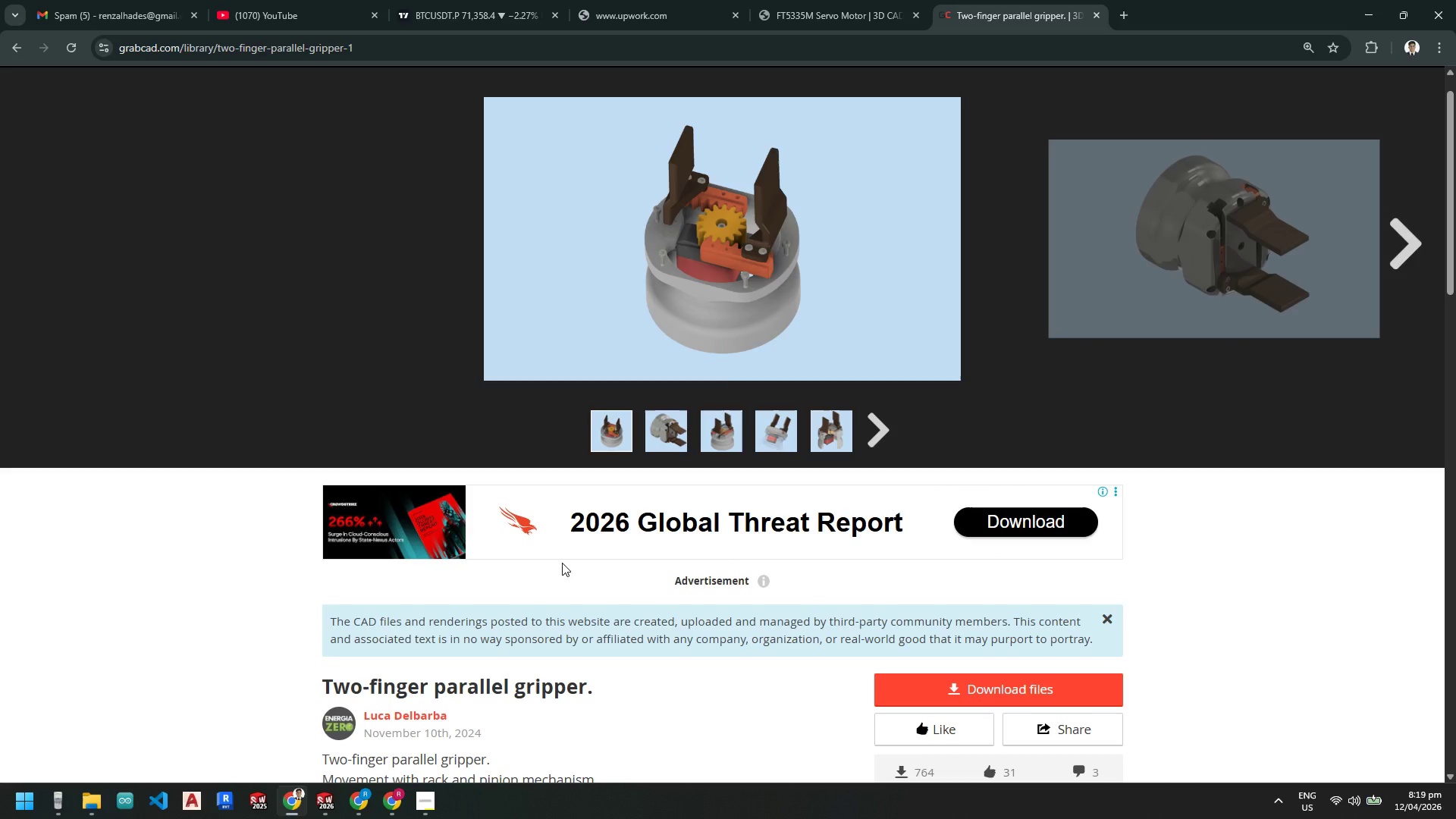 
left_click([21, 50])
 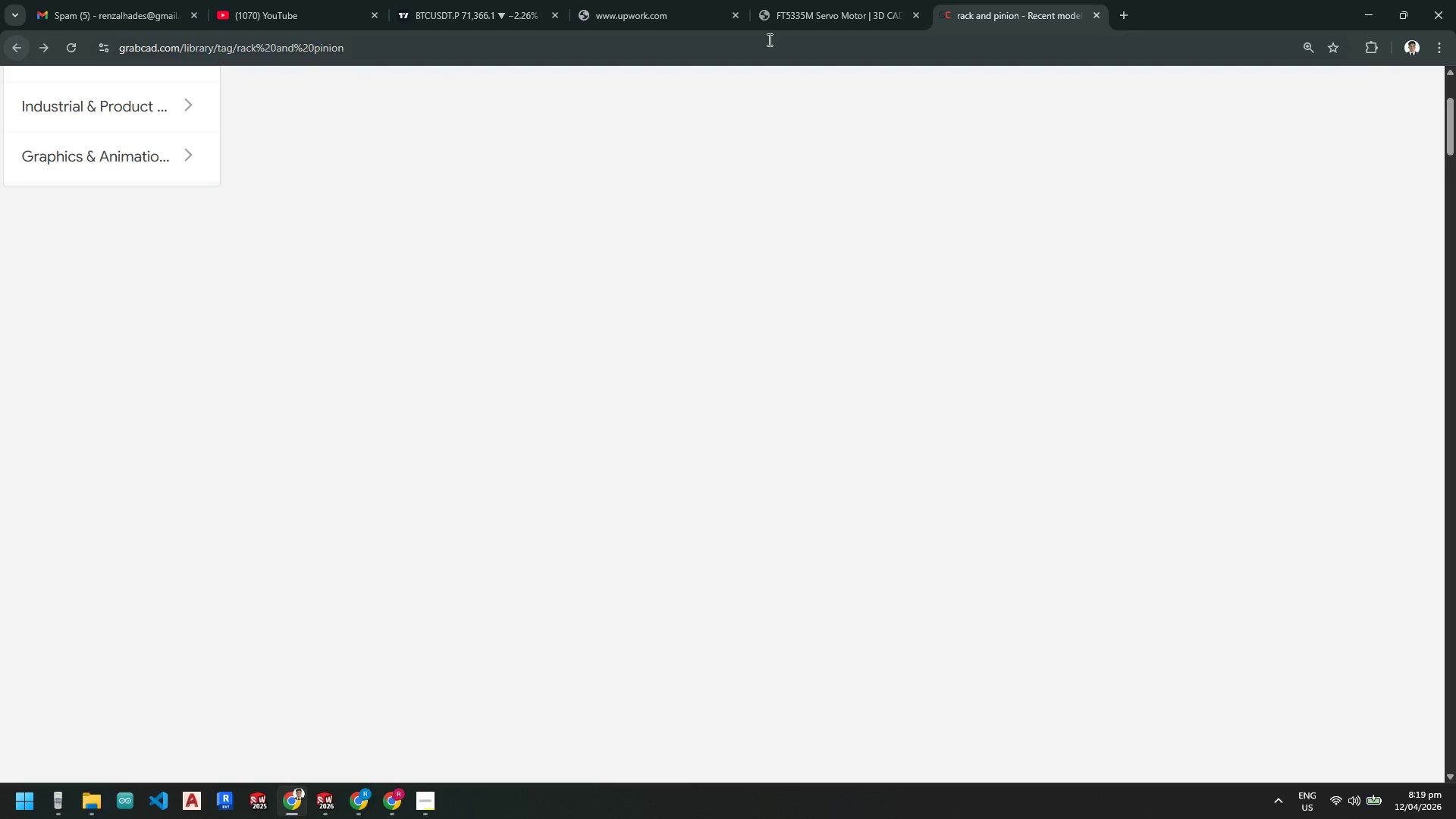 
left_click([16, 49])
 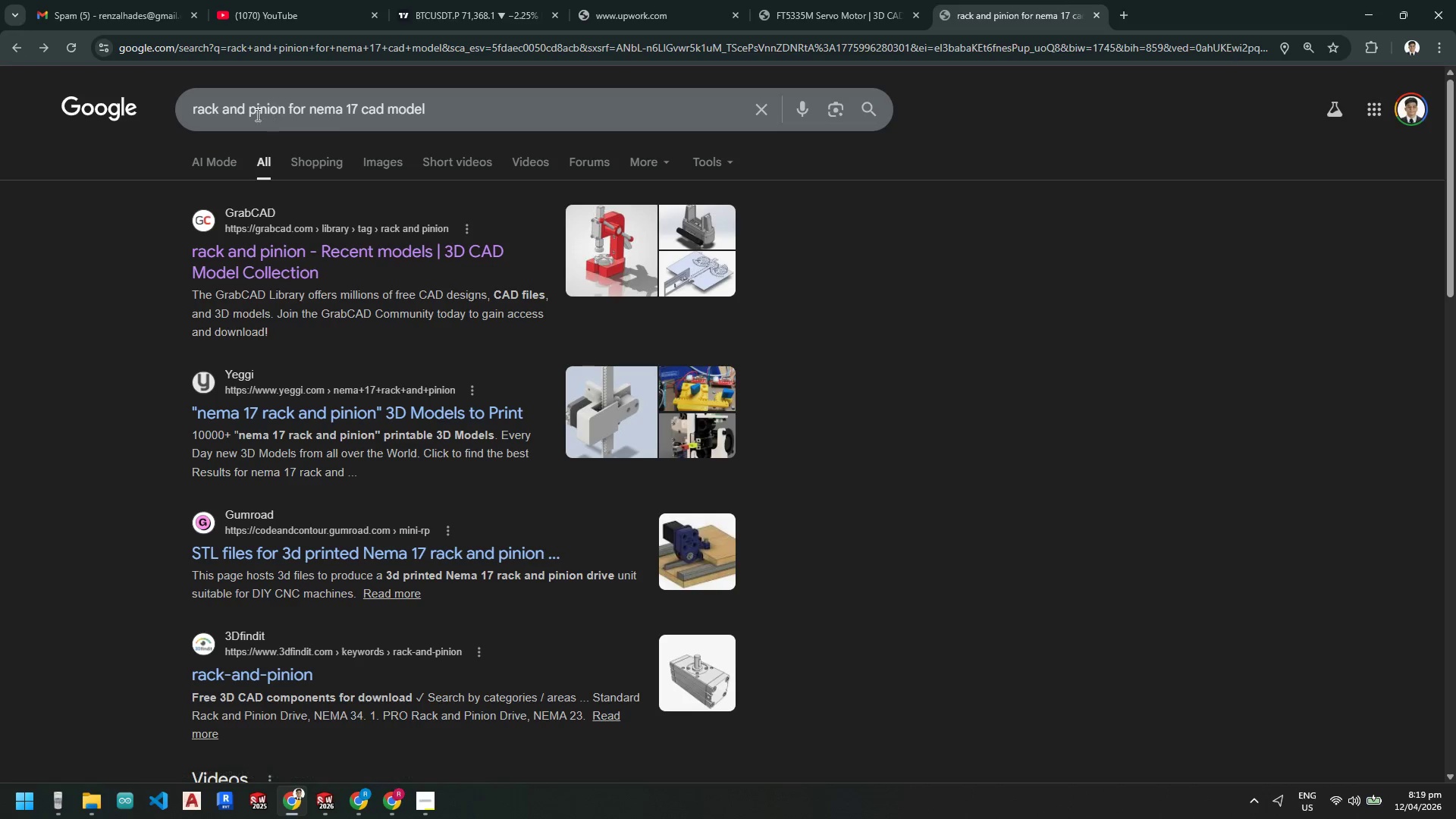 
scroll: coordinate [371, 334], scroll_direction: down, amount: 4.0
 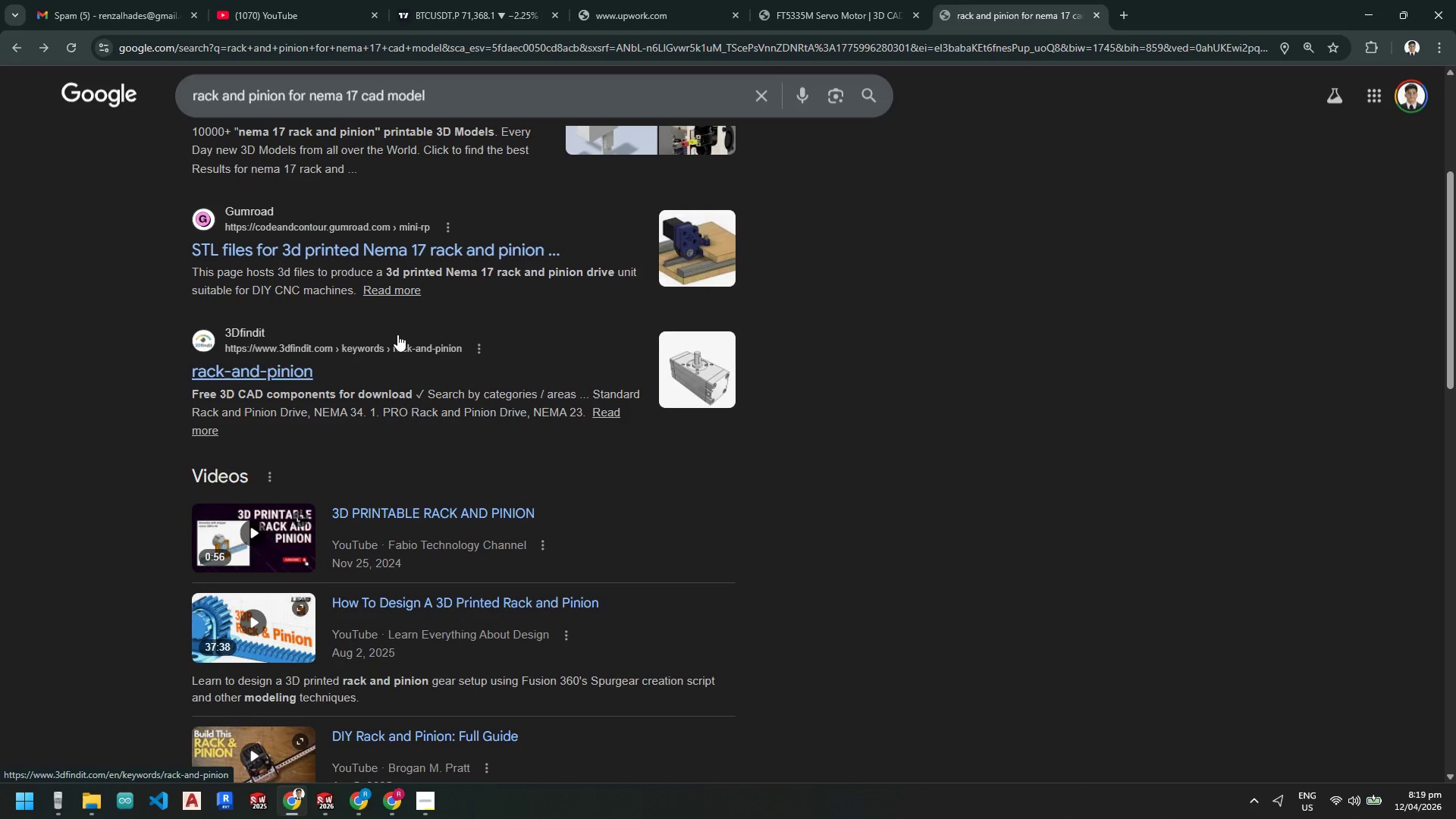 
scroll: coordinate [416, 339], scroll_direction: up, amount: 6.0
 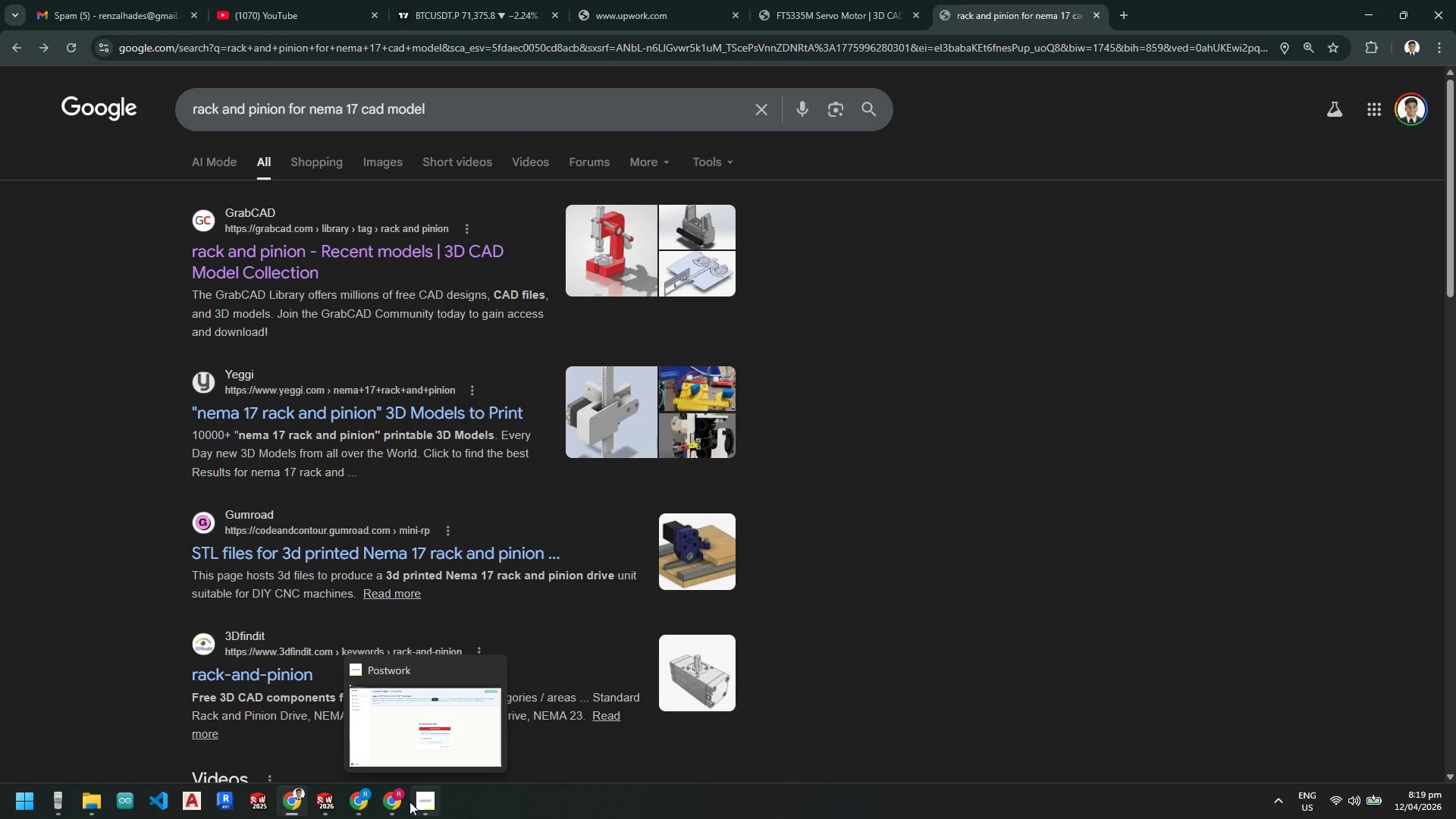 
wait(7.12)
 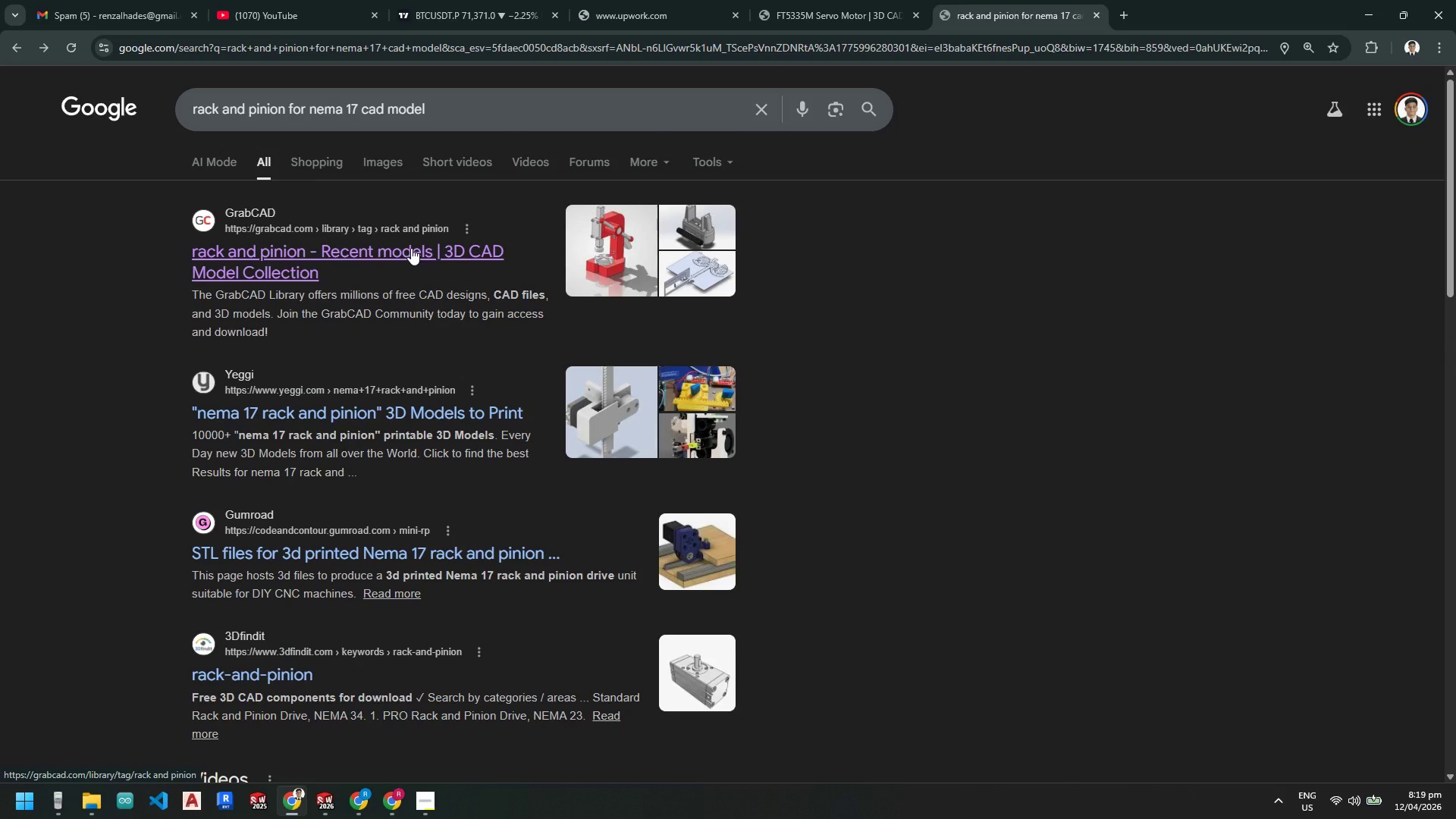 
left_click([375, 749])
 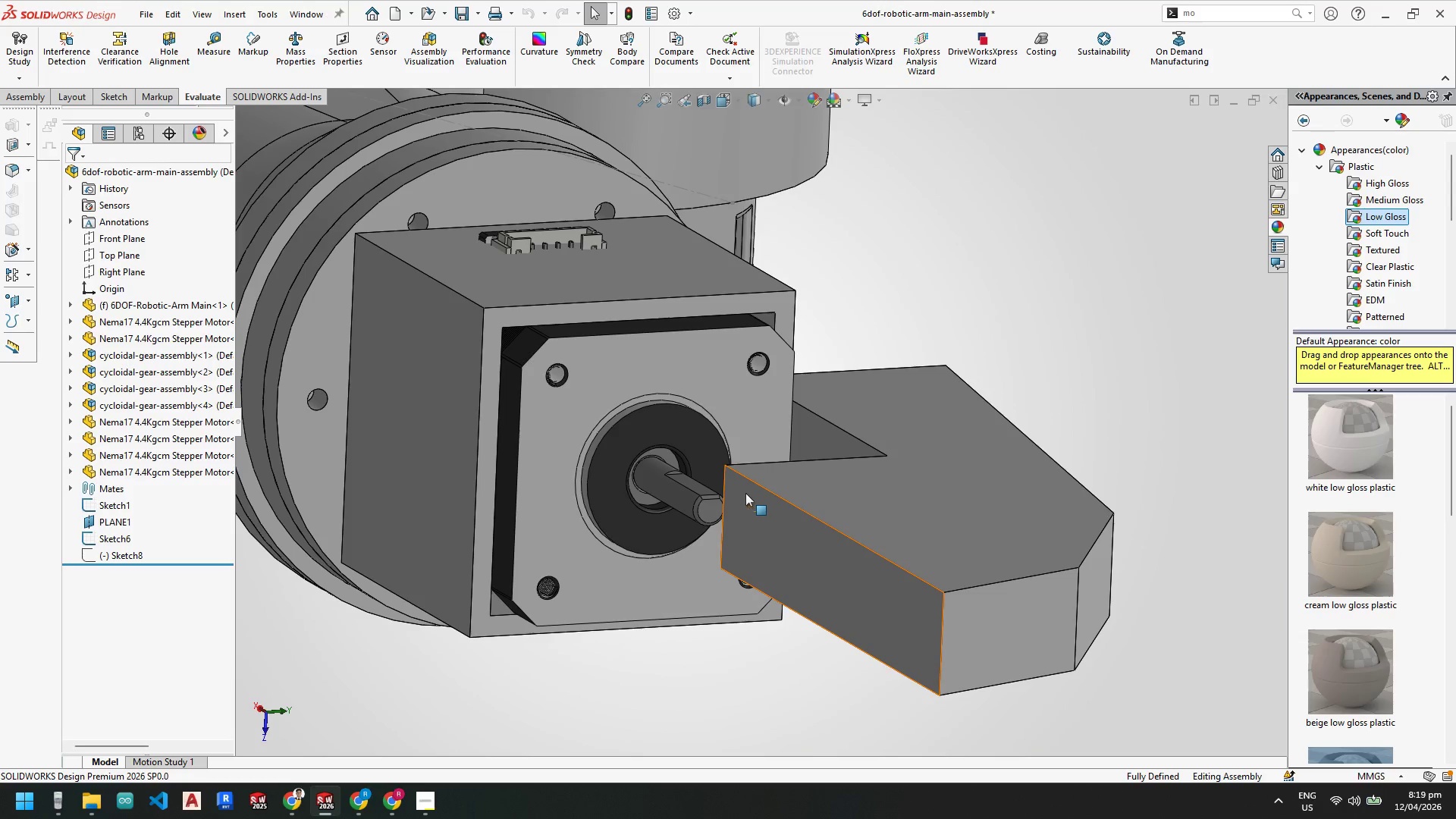 
scroll: coordinate [772, 420], scroll_direction: up, amount: 3.0
 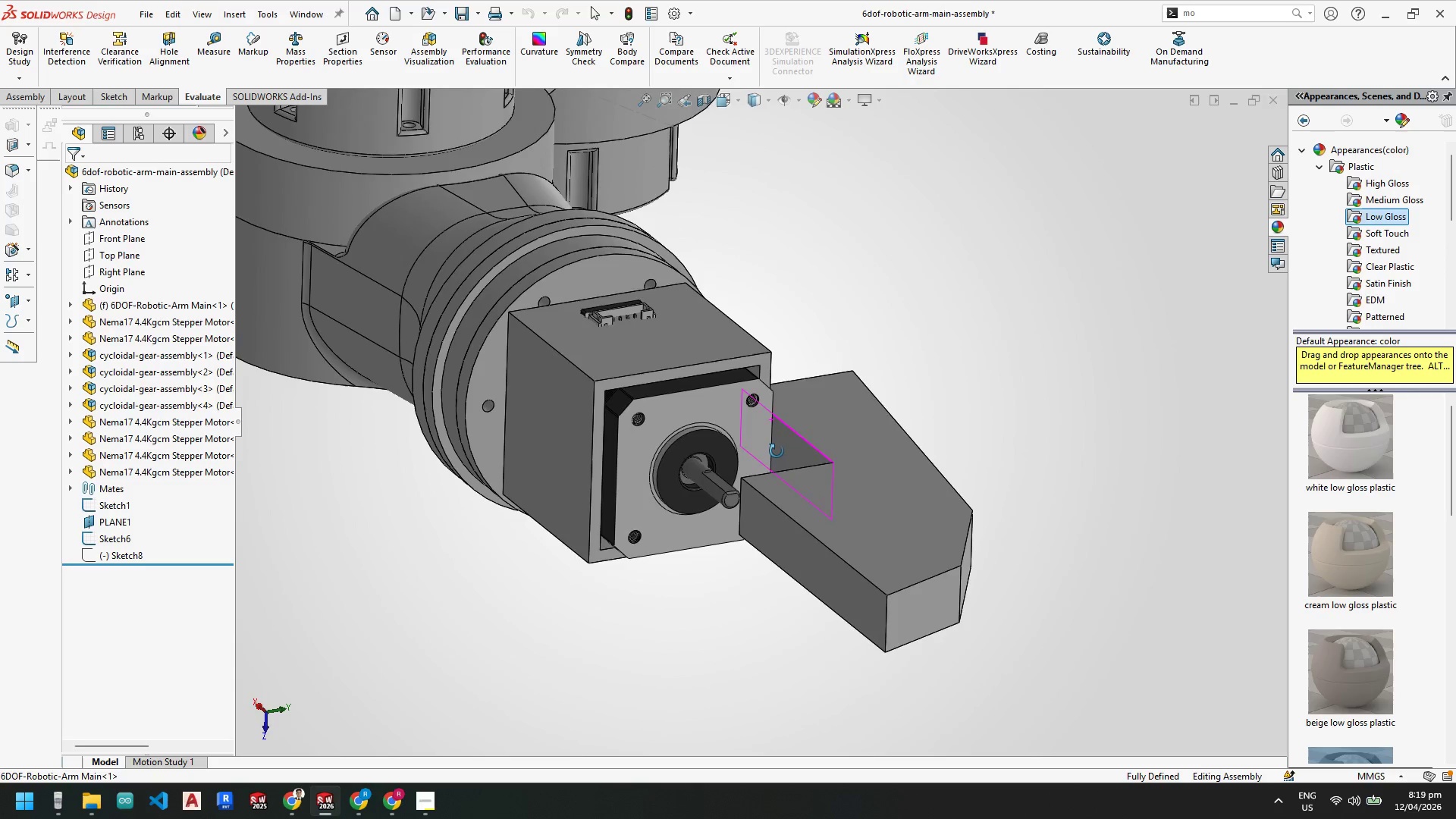 
scroll: coordinate [699, 463], scroll_direction: down, amount: 3.0
 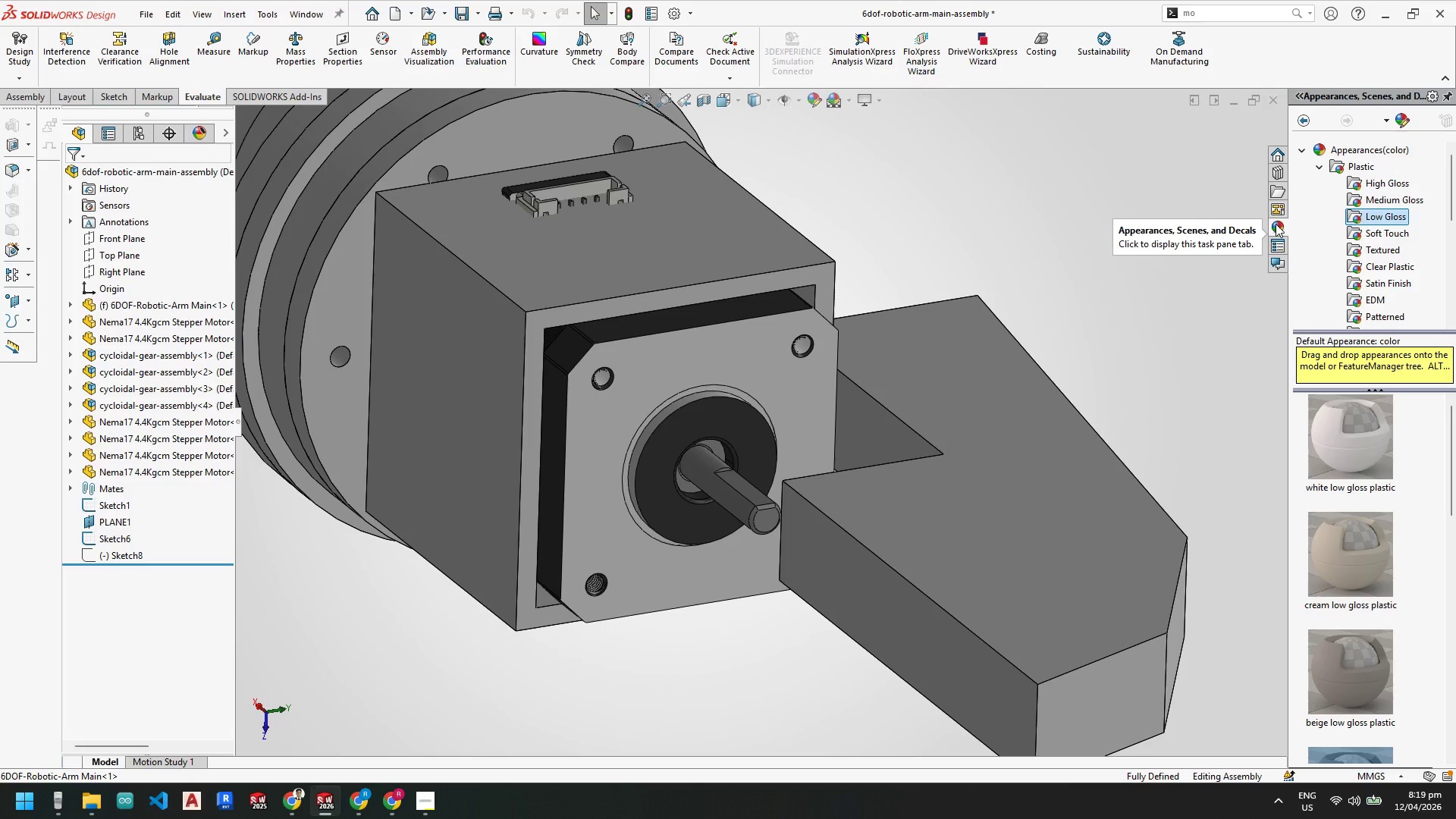 
scroll: coordinate [1118, 294], scroll_direction: up, amount: 2.0
 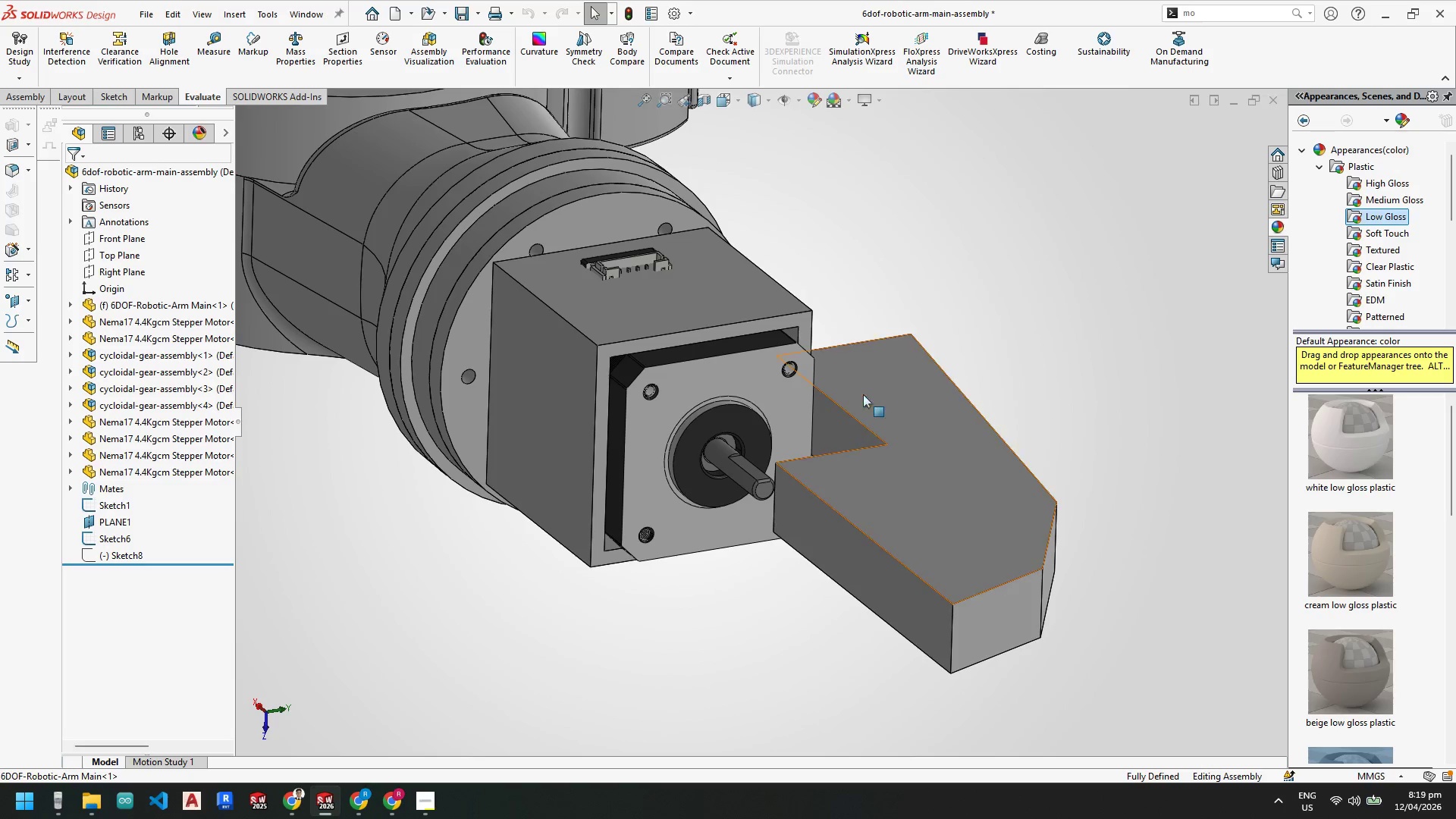 
mouse_move([906, 388])
 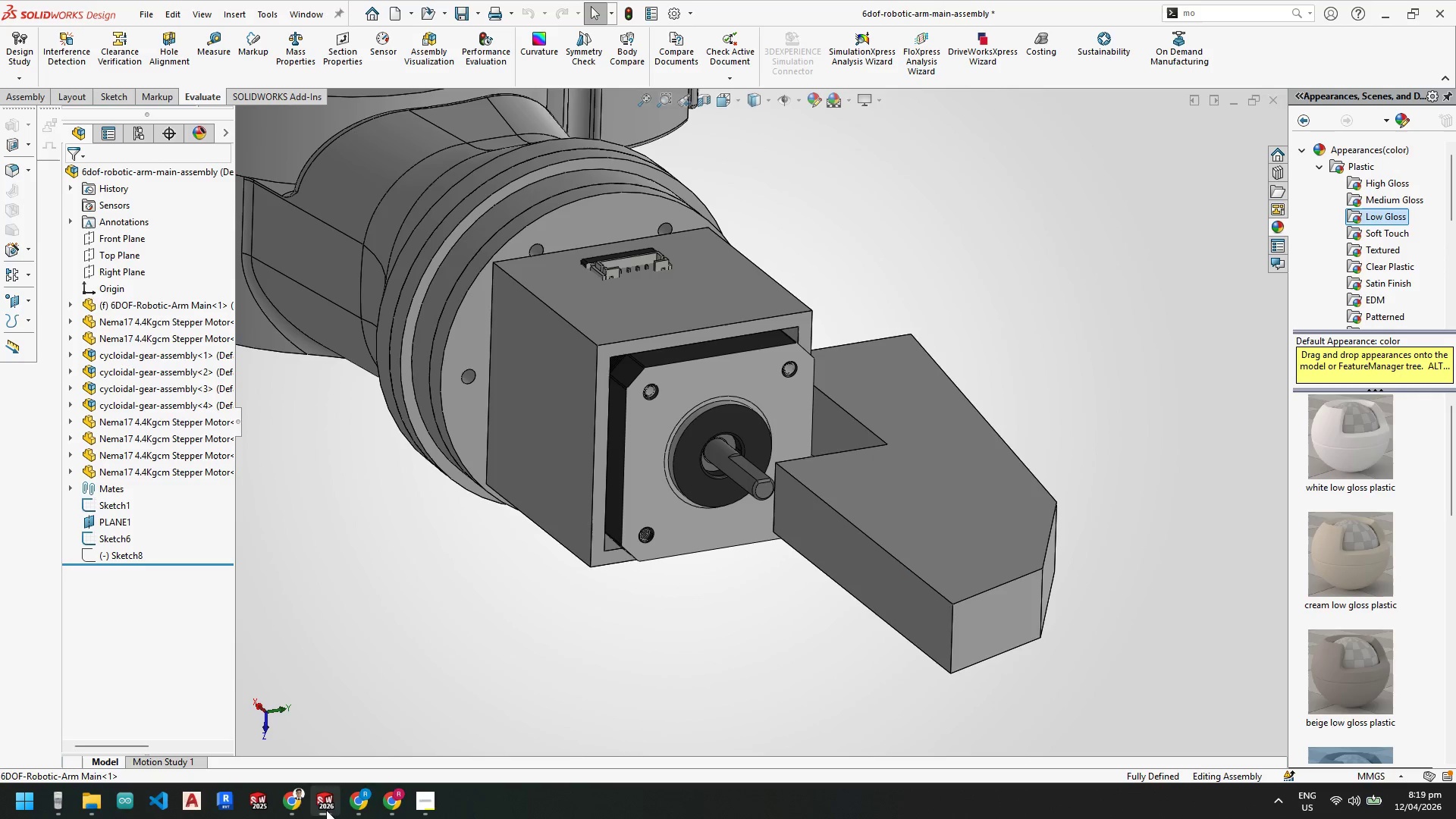 
left_click([300, 798])
 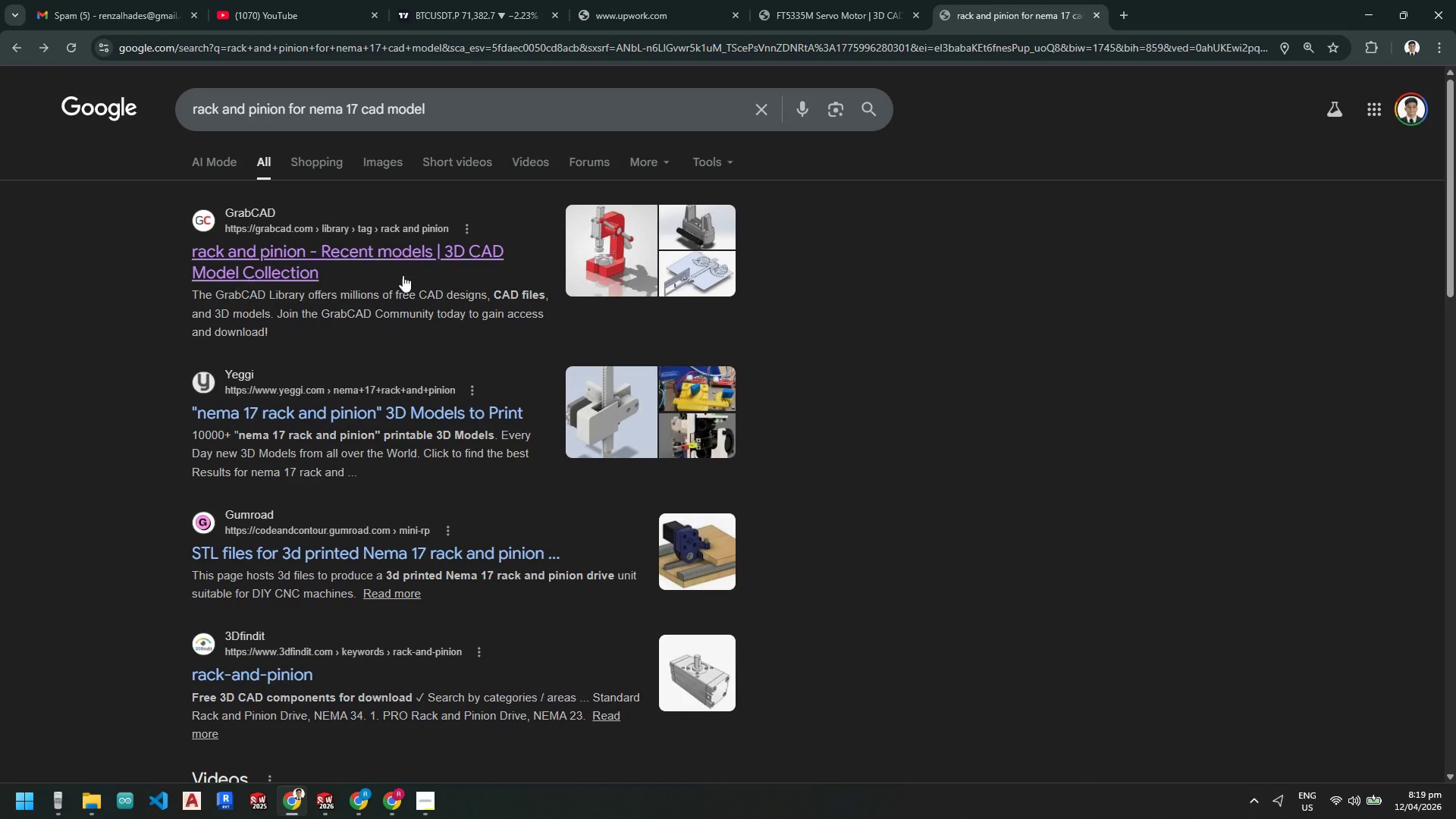 
left_click([694, 224])
 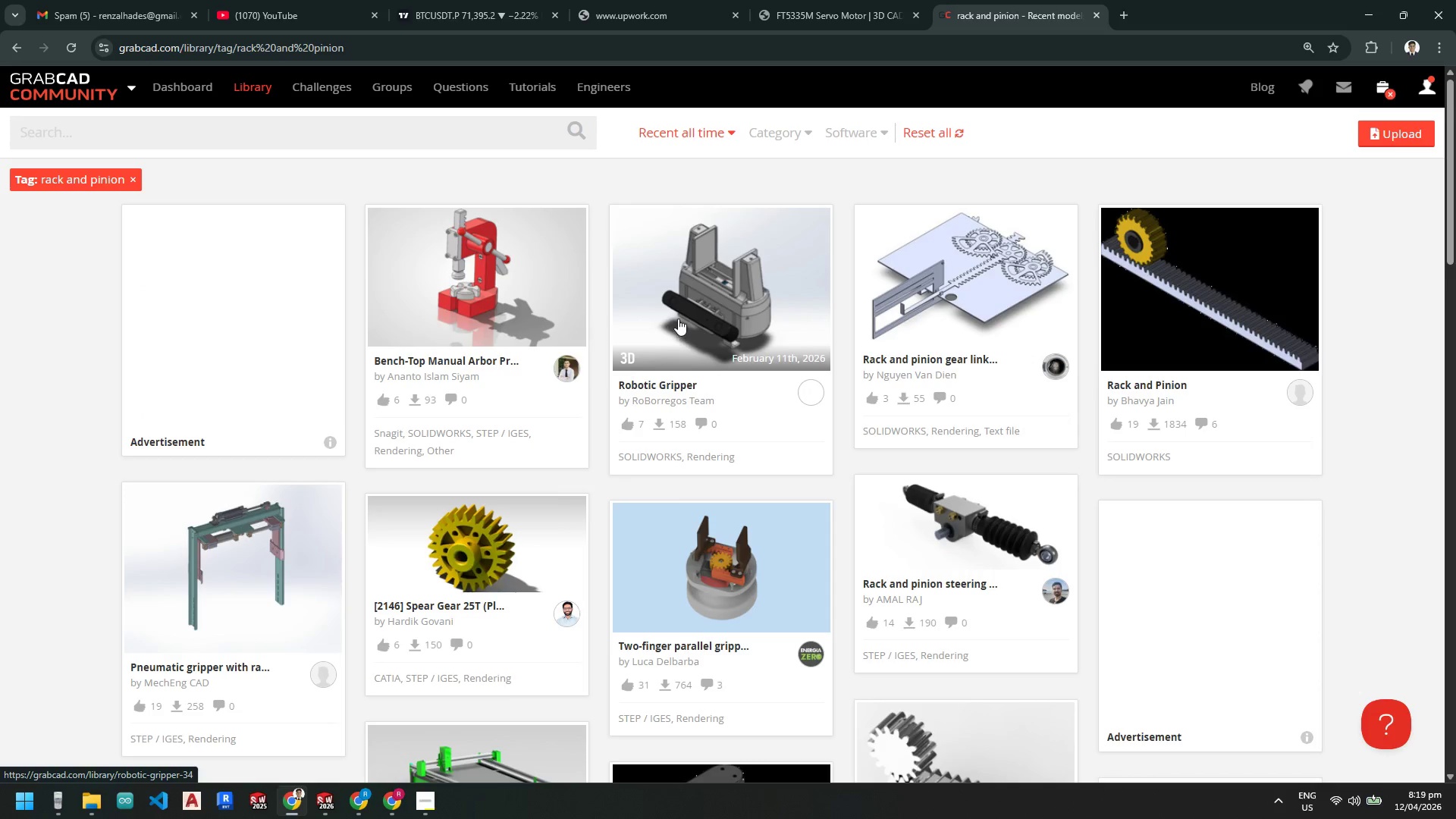 
wait(12.31)
 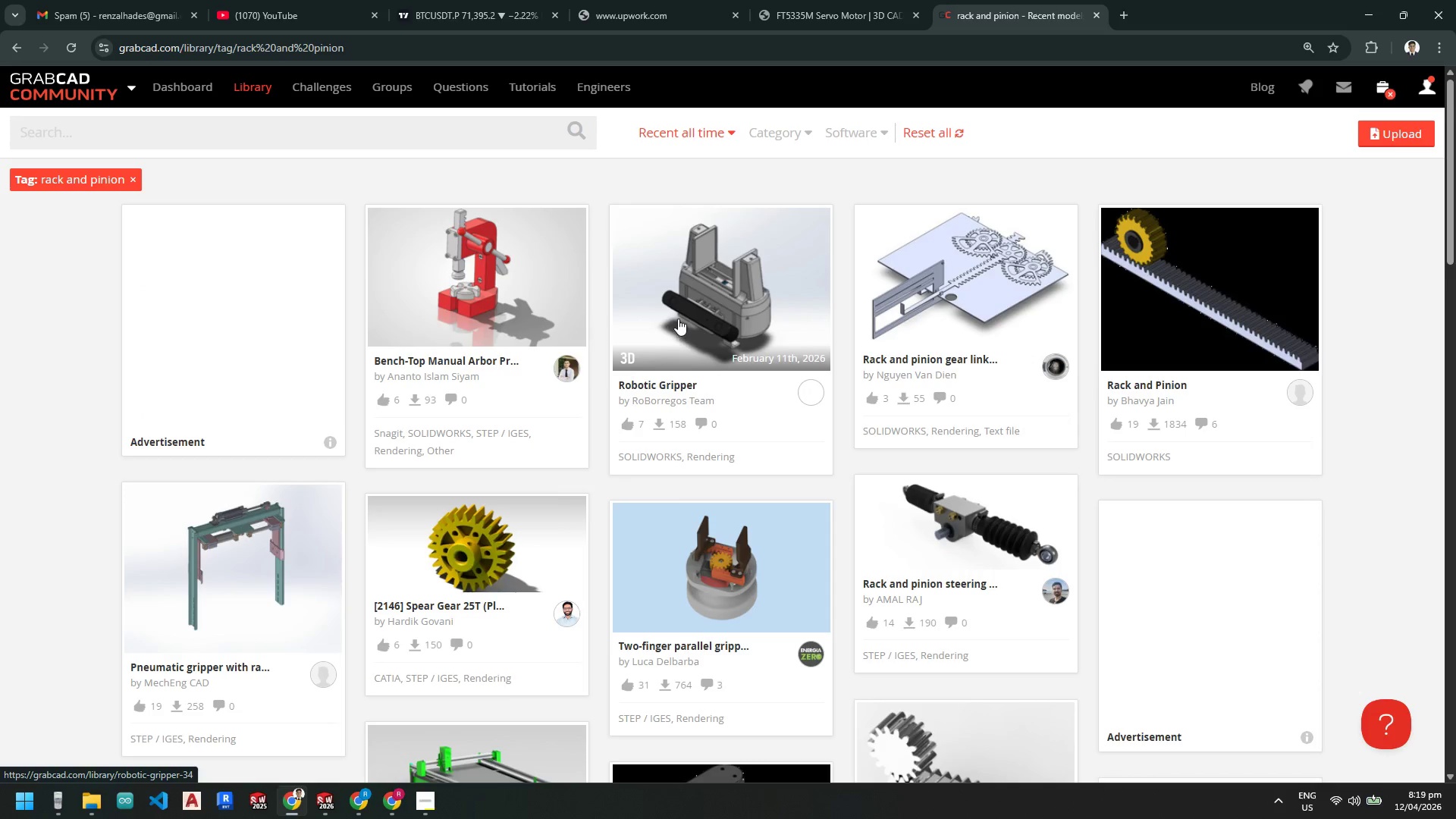 
left_click([708, 296])
 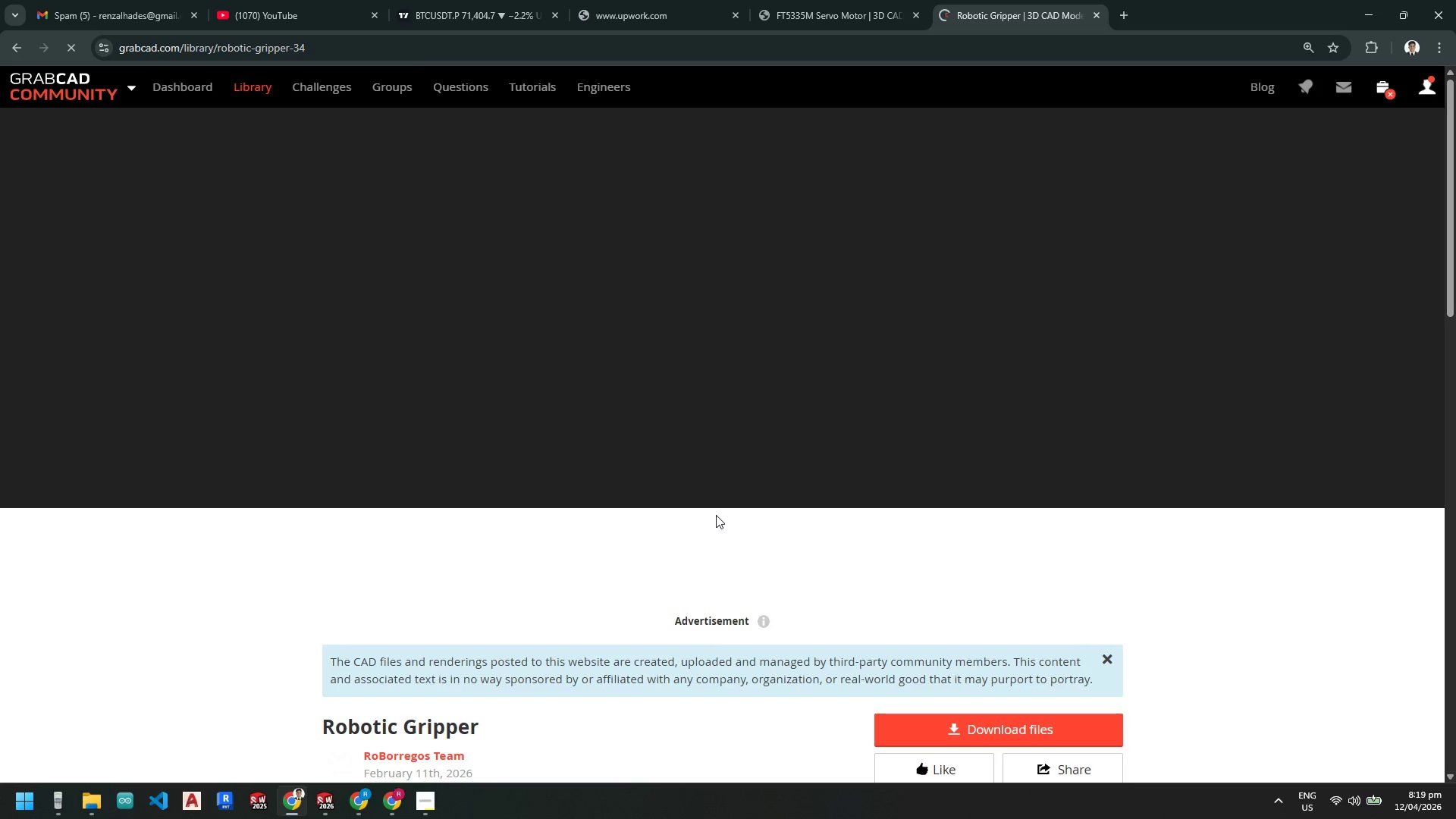 
scroll: coordinate [713, 522], scroll_direction: up, amount: 1.0
 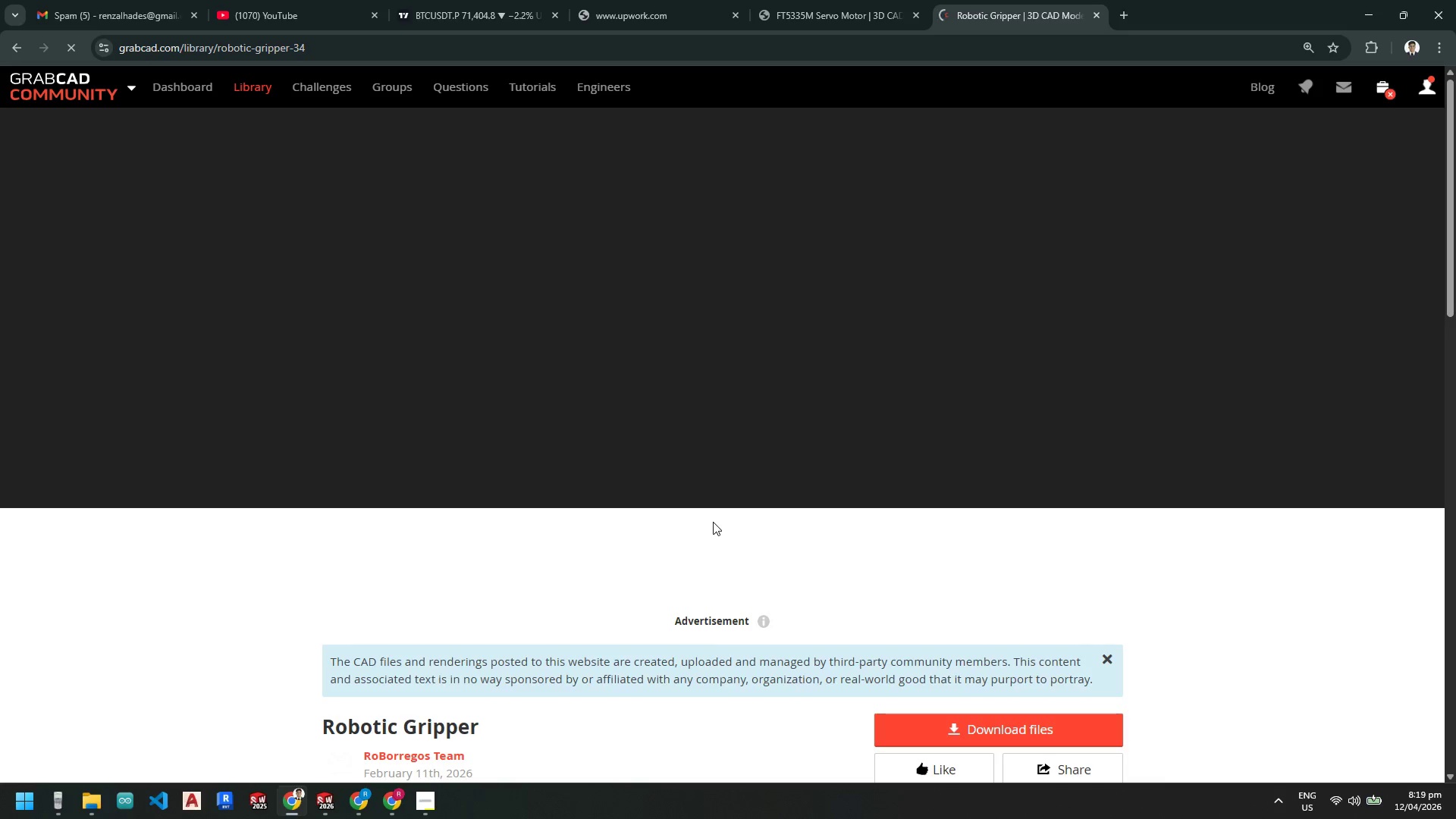 
scroll: coordinate [704, 511], scroll_direction: down, amount: 13.0
 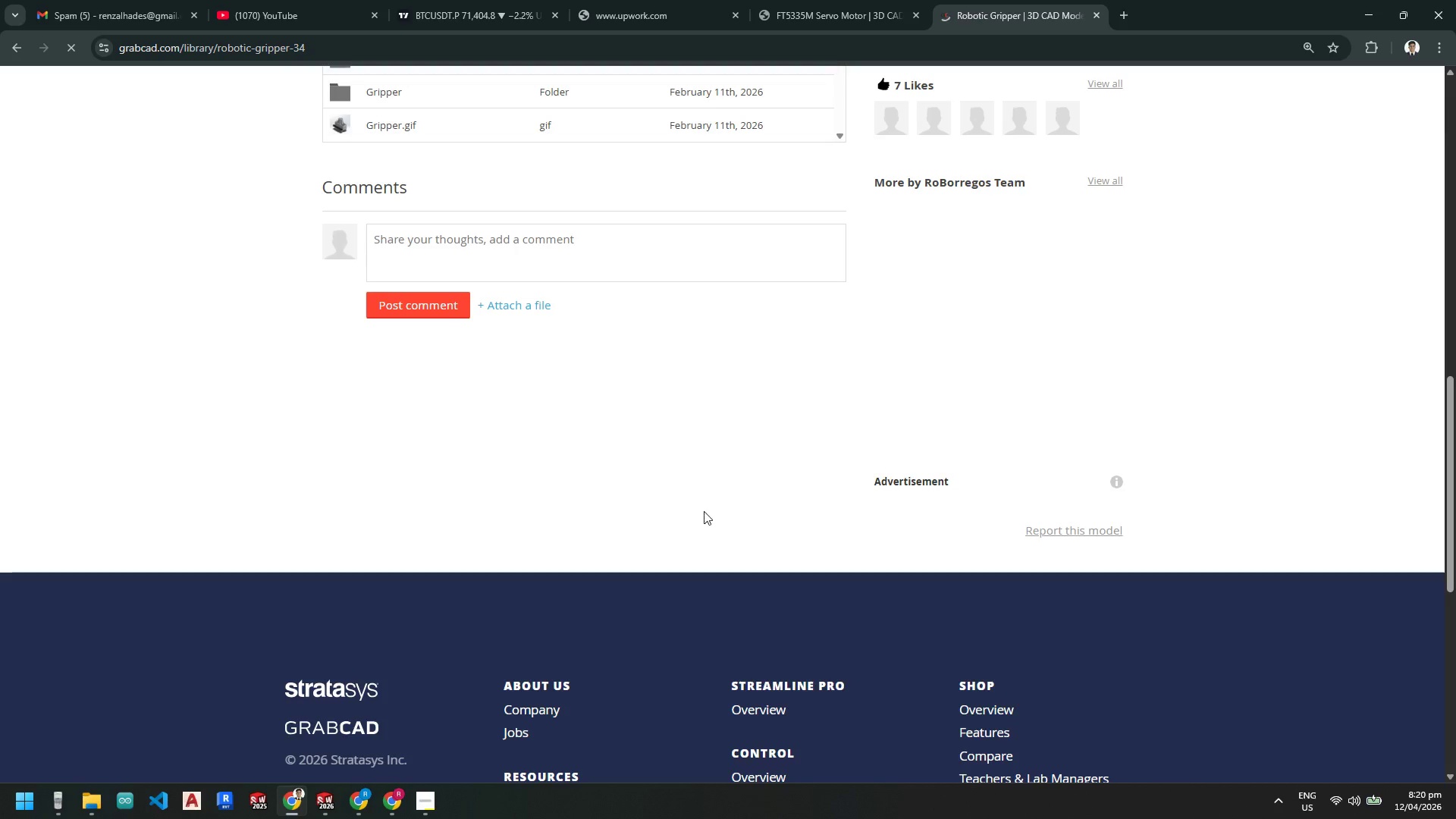 
scroll: coordinate [704, 511], scroll_direction: up, amount: 13.0
 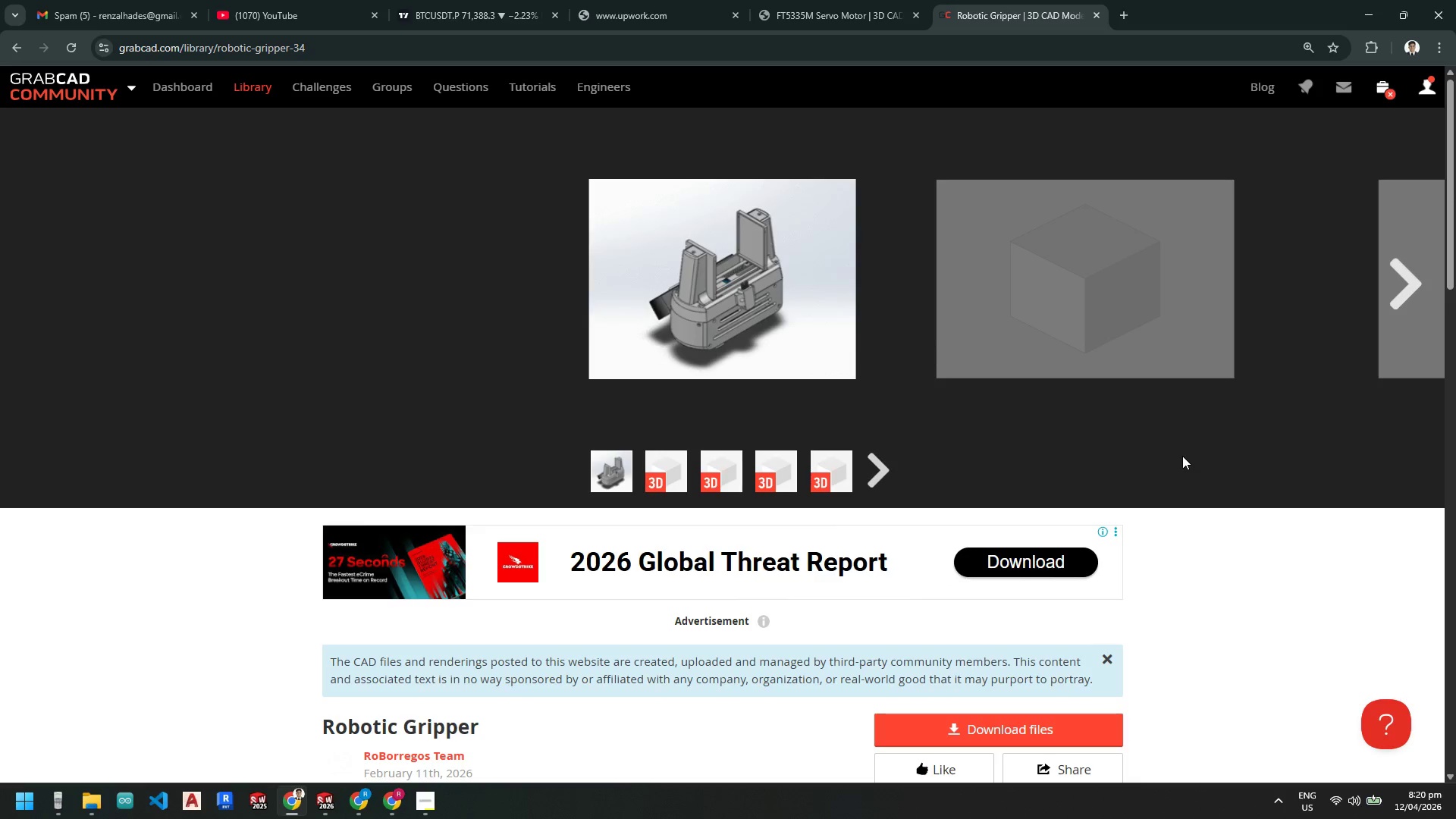 
wait(28.14)
 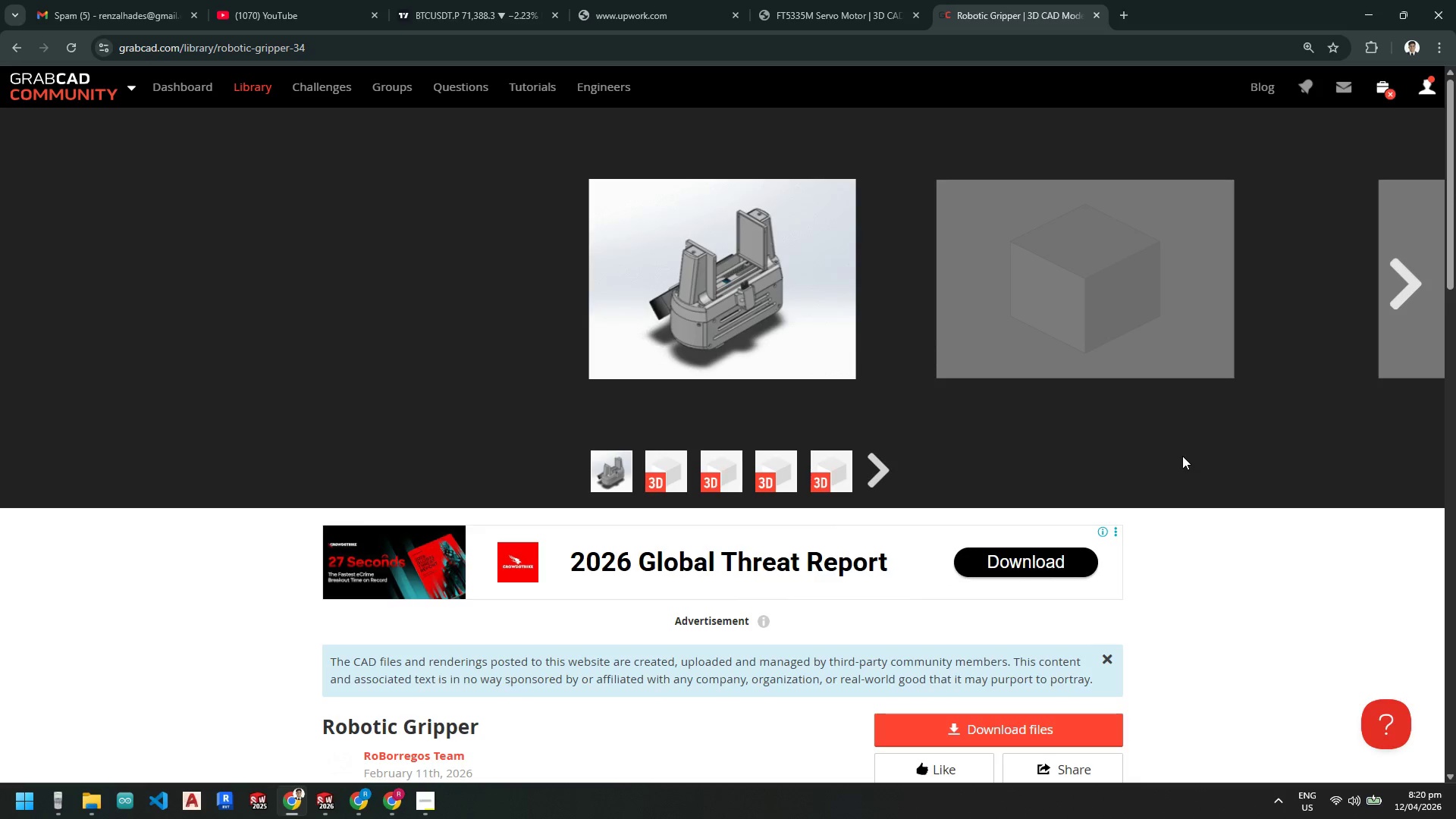 
left_click([16, 49])
 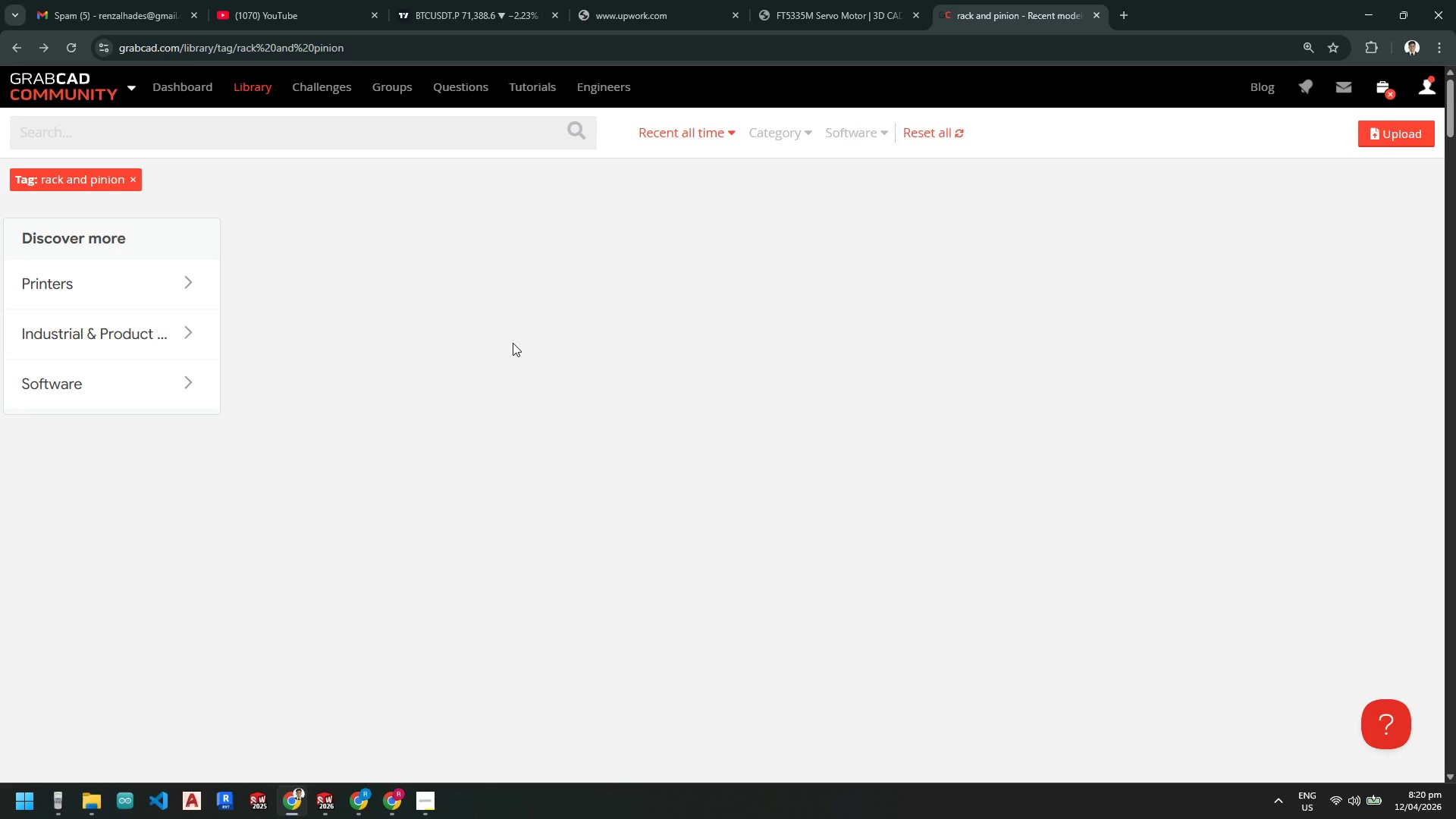 
wait(11.31)
 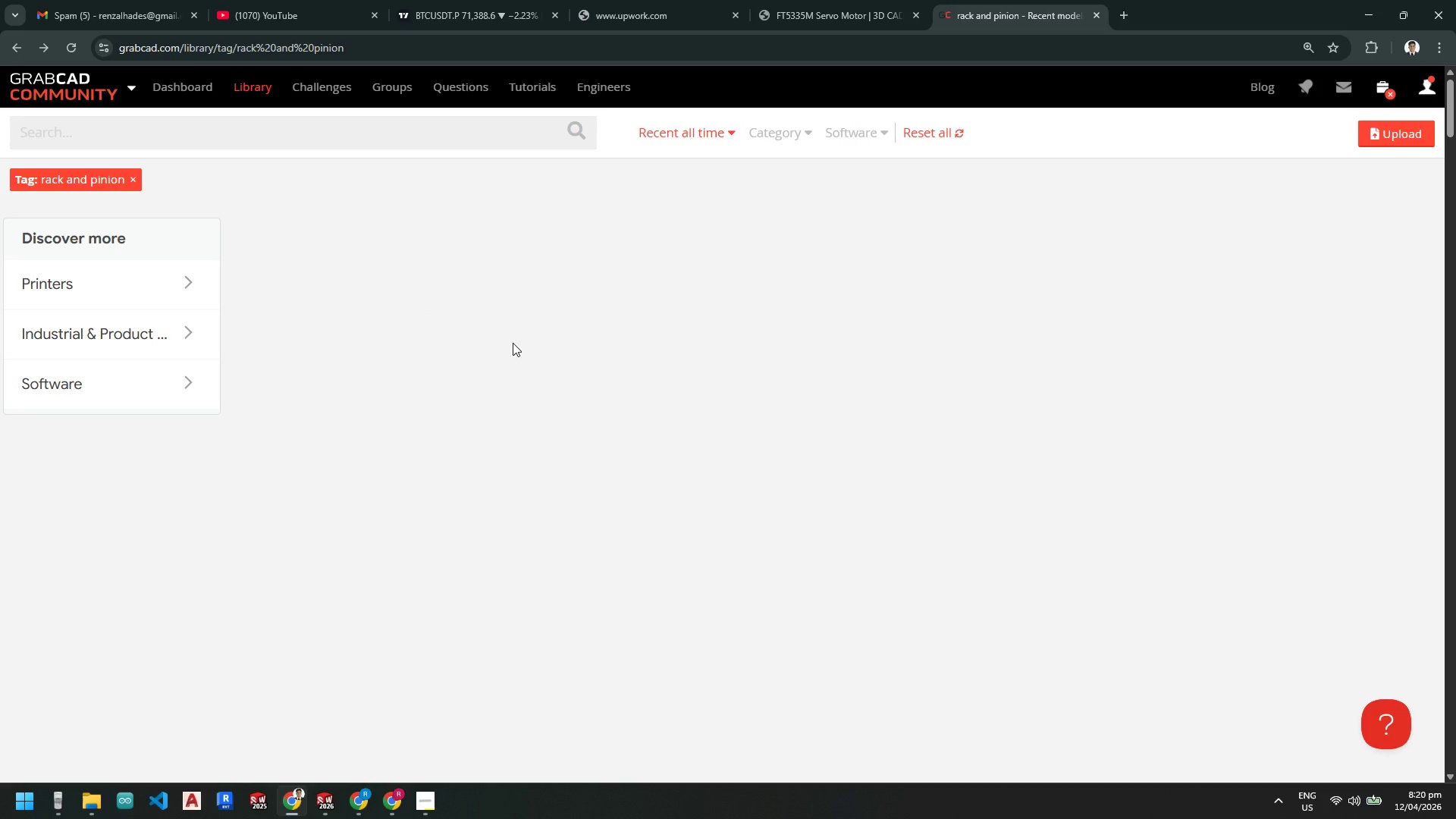 
scroll: coordinate [440, 484], scroll_direction: down, amount: 10.0
 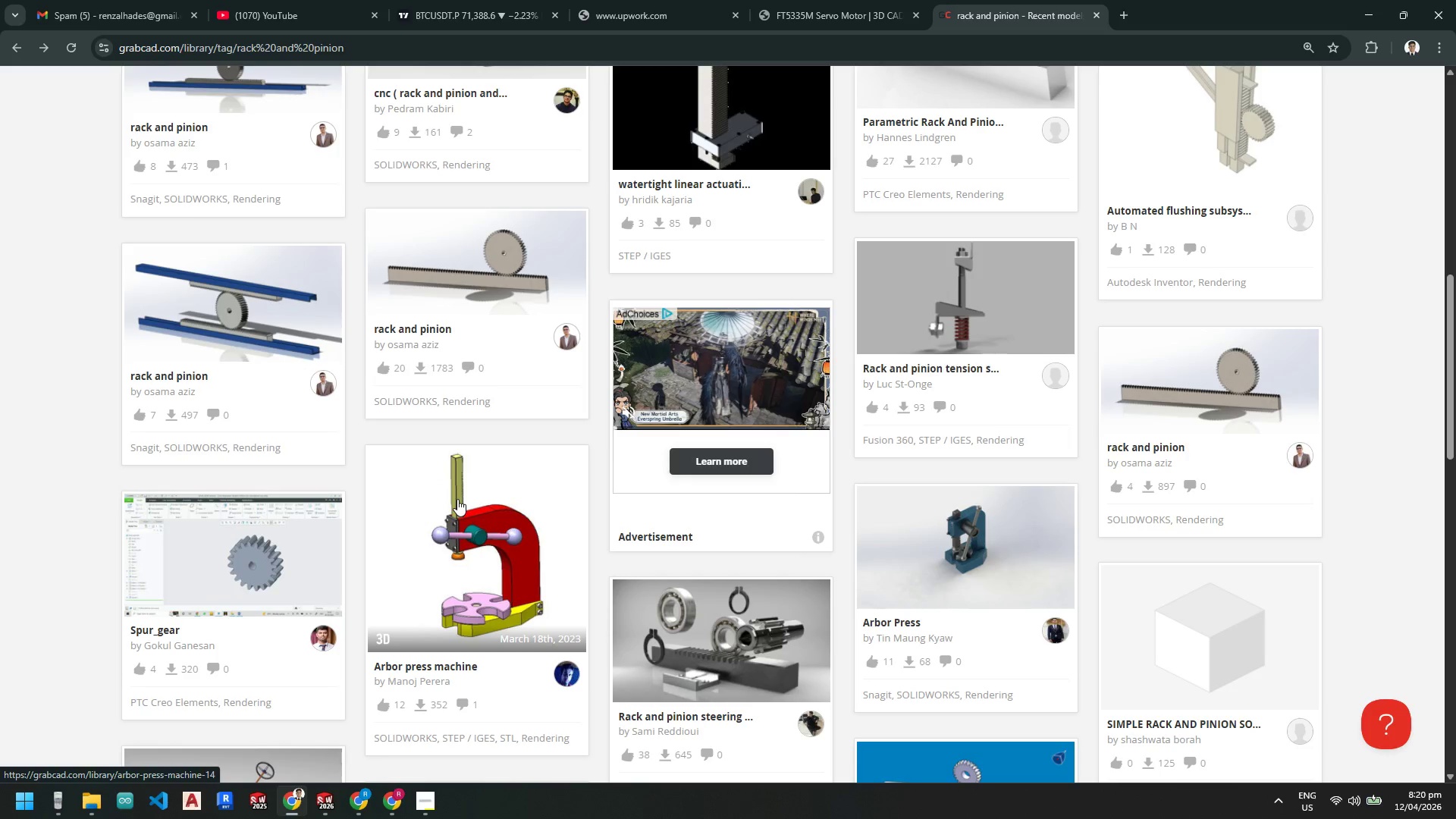 
scroll: coordinate [463, 502], scroll_direction: up, amount: 11.0
 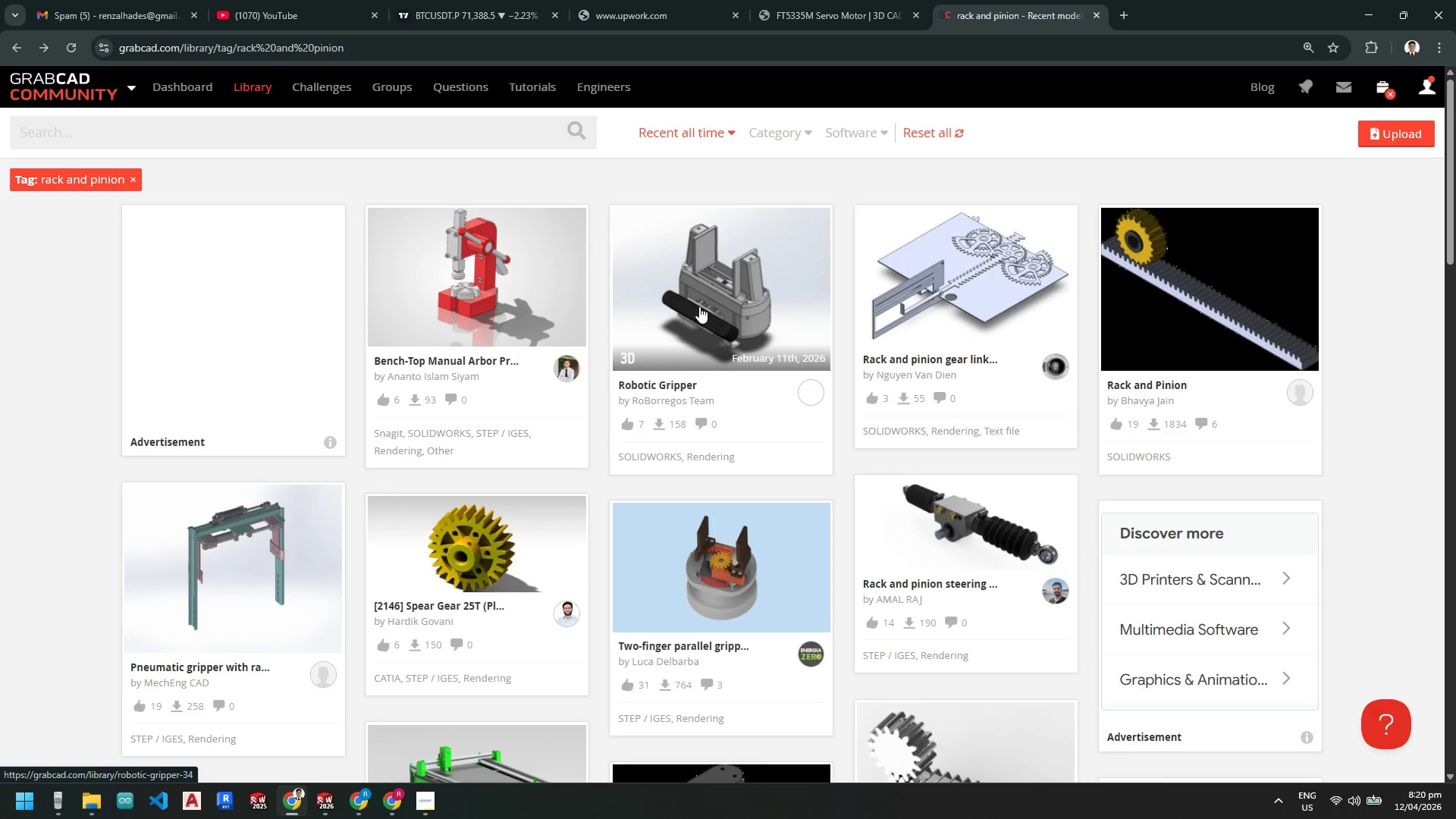 
left_click([701, 303])
 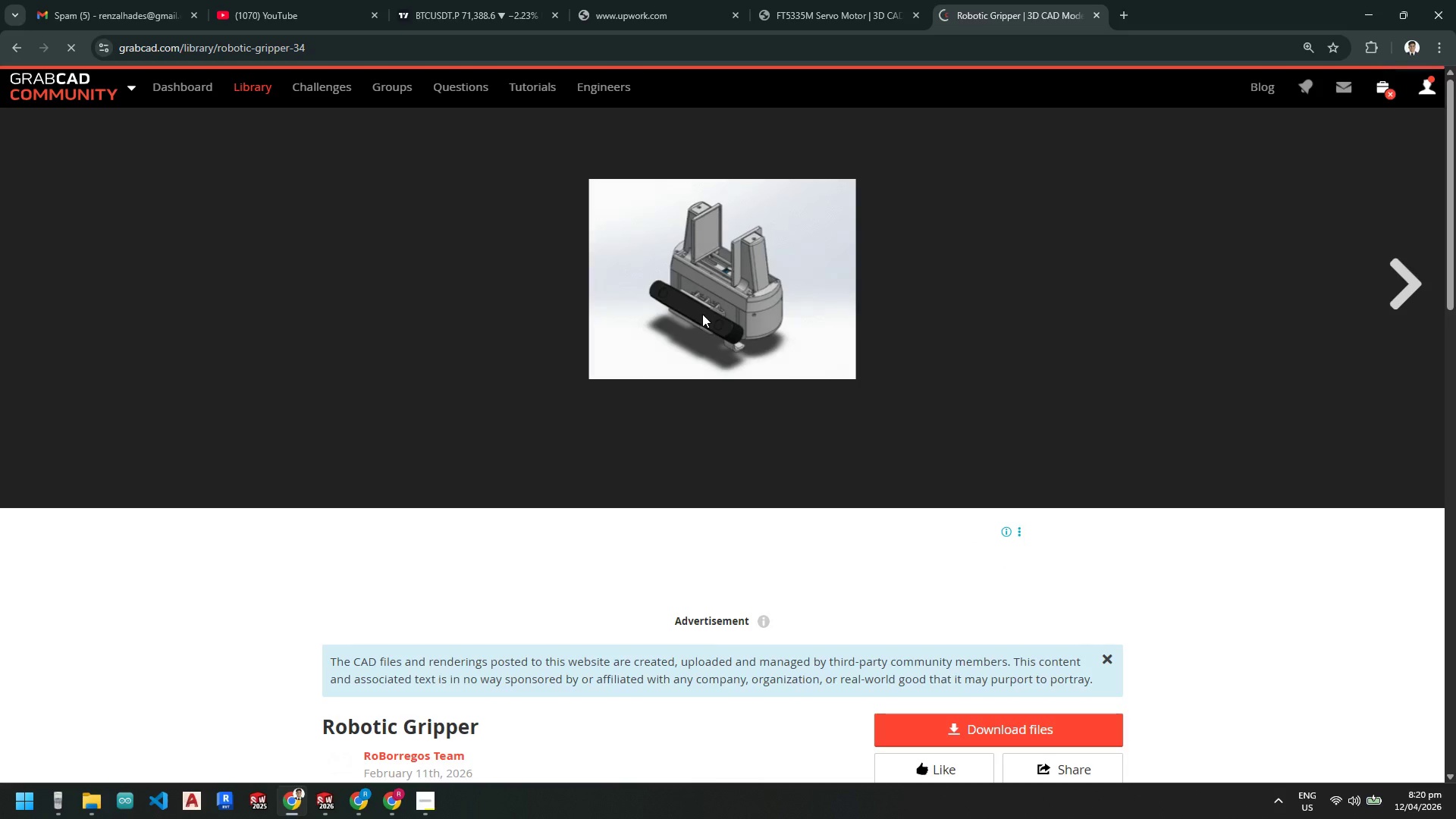 
scroll: coordinate [863, 548], scroll_direction: up, amount: 1.0
 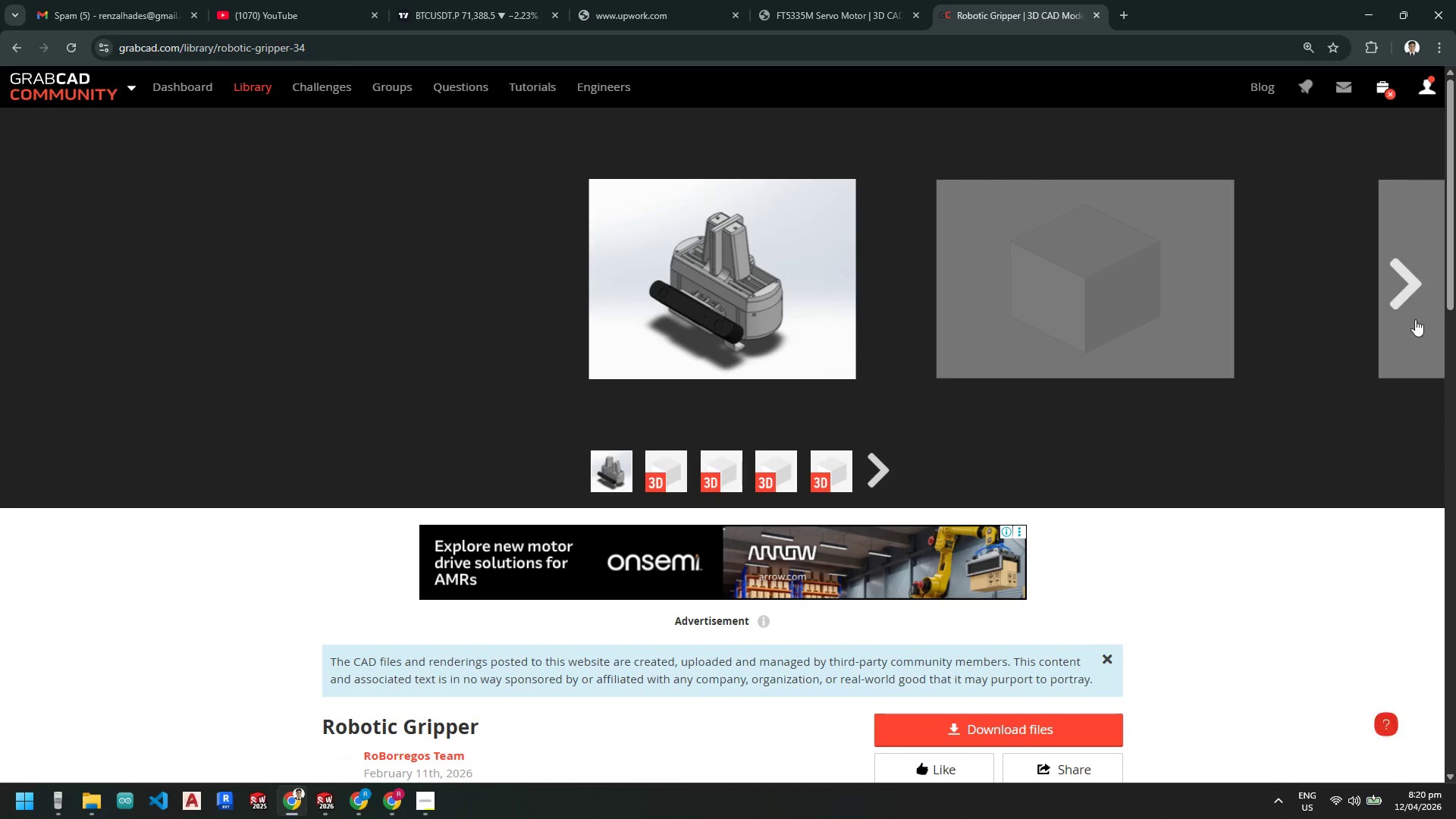 
left_click([1399, 287])
 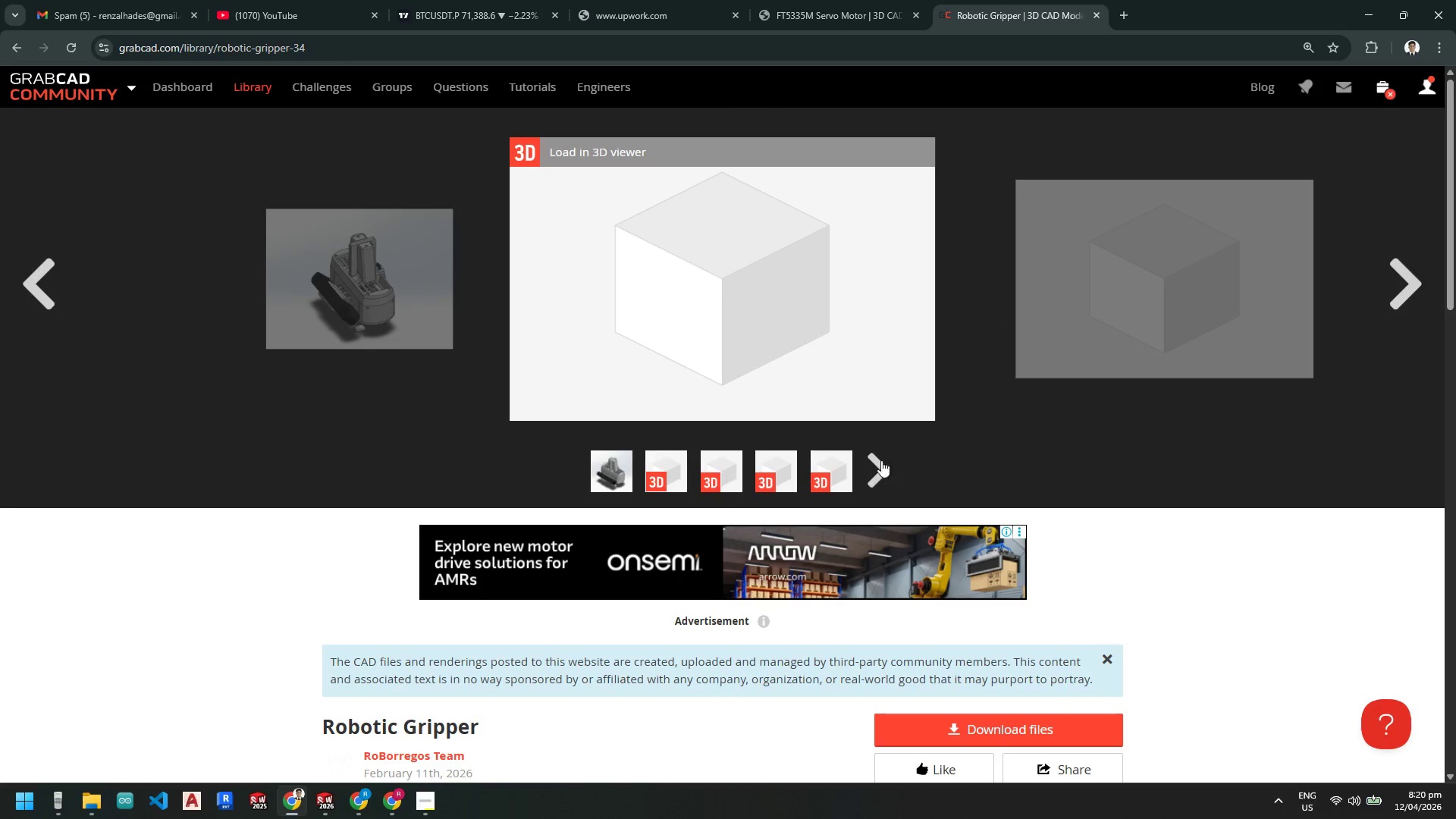 
scroll: coordinate [890, 475], scroll_direction: down, amount: 6.0
 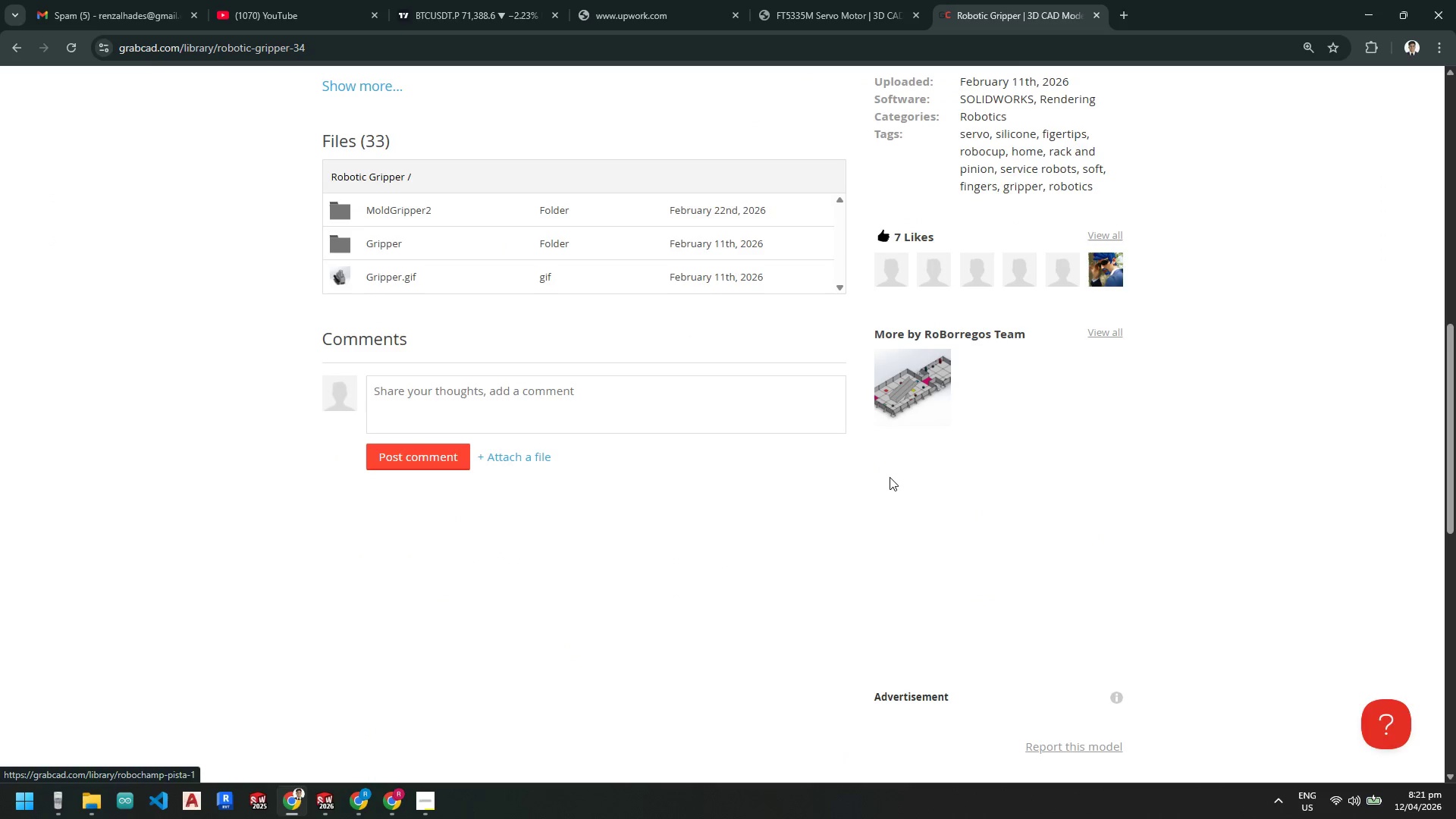 
scroll: coordinate [1008, 483], scroll_direction: up, amount: 14.0
 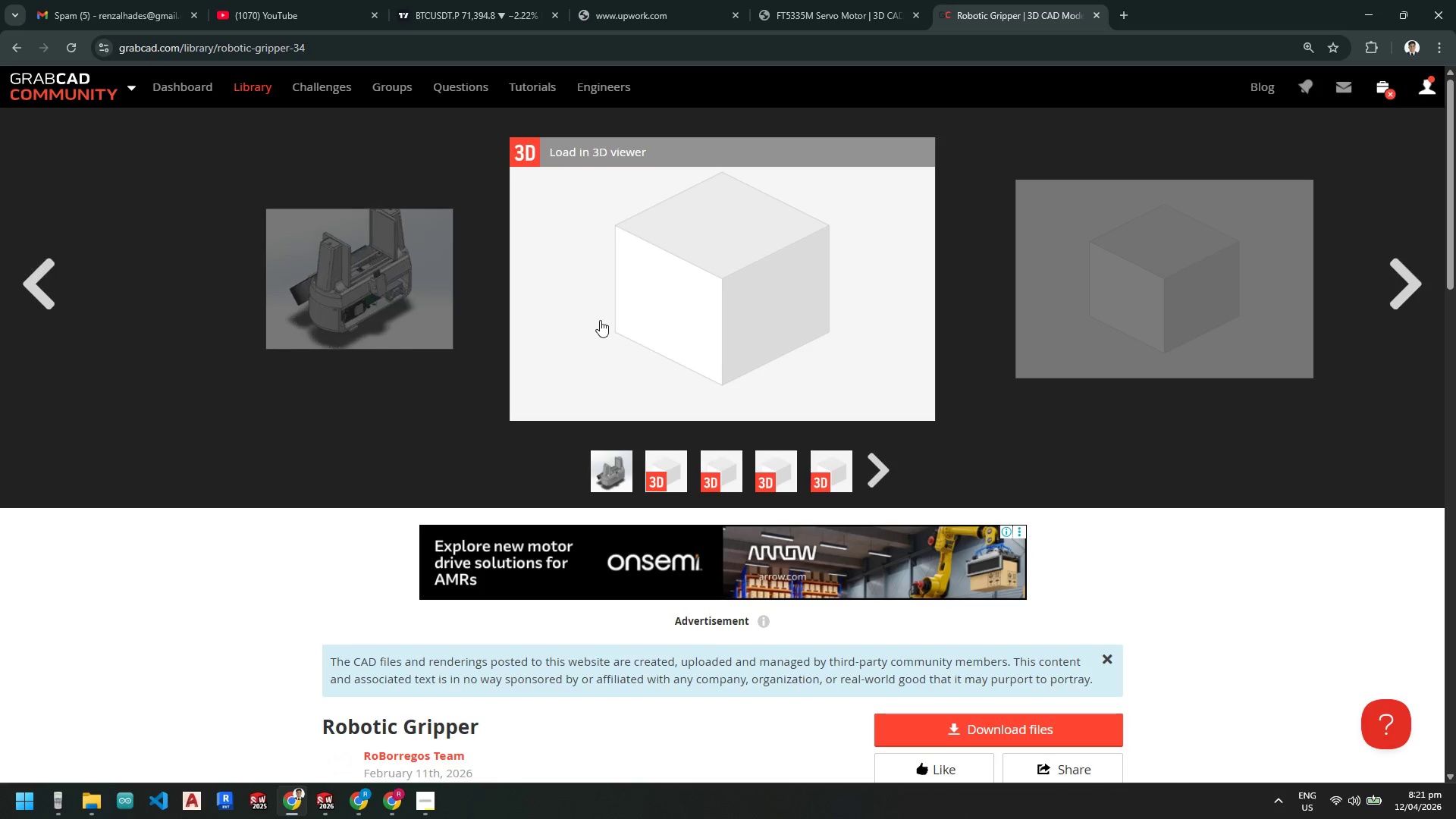 
wait(16.04)
 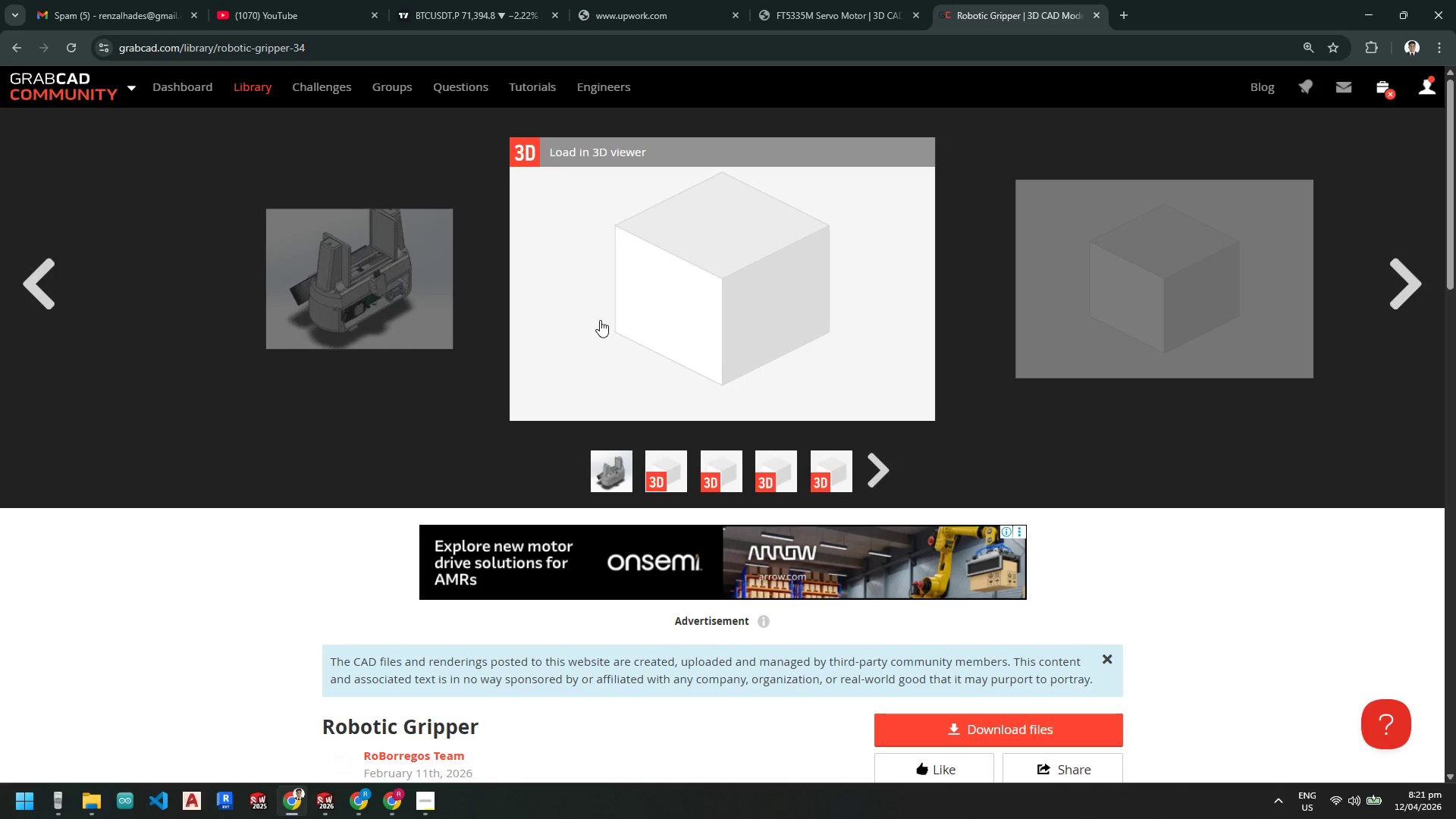 
left_click([341, 284])
 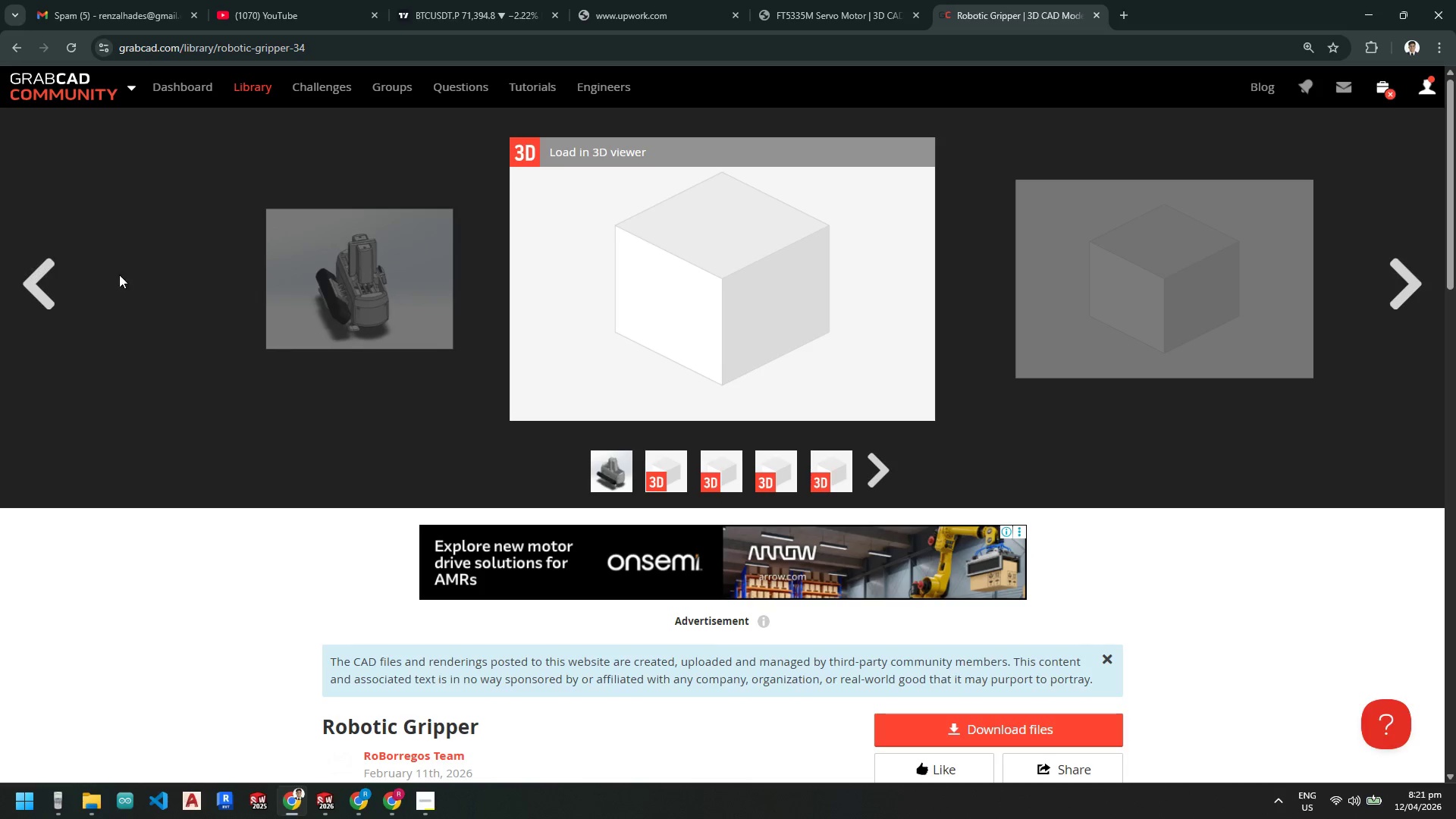 
left_click([44, 278])
 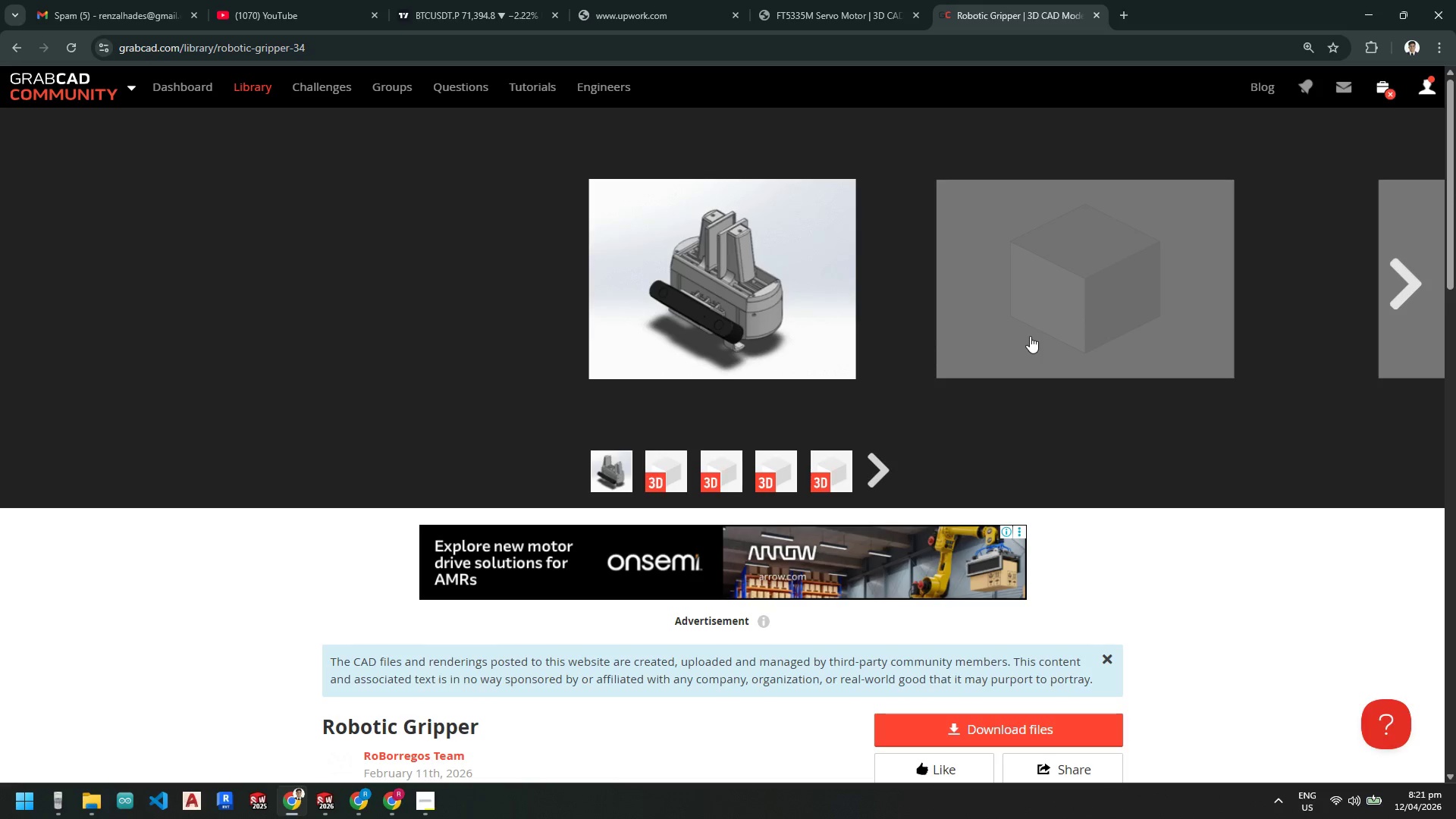 
wait(22.37)
 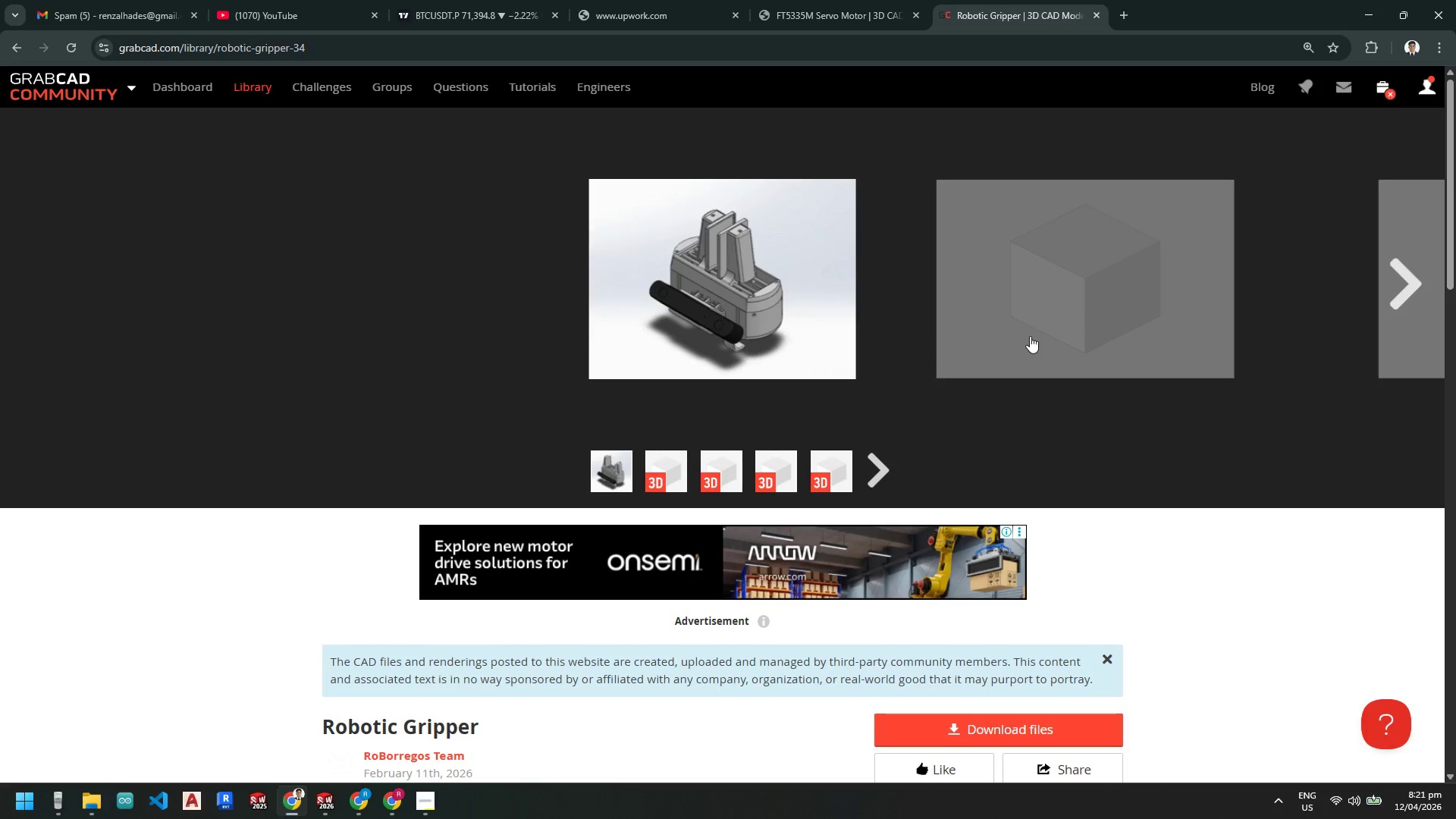 
mouse_move([389, 802])
 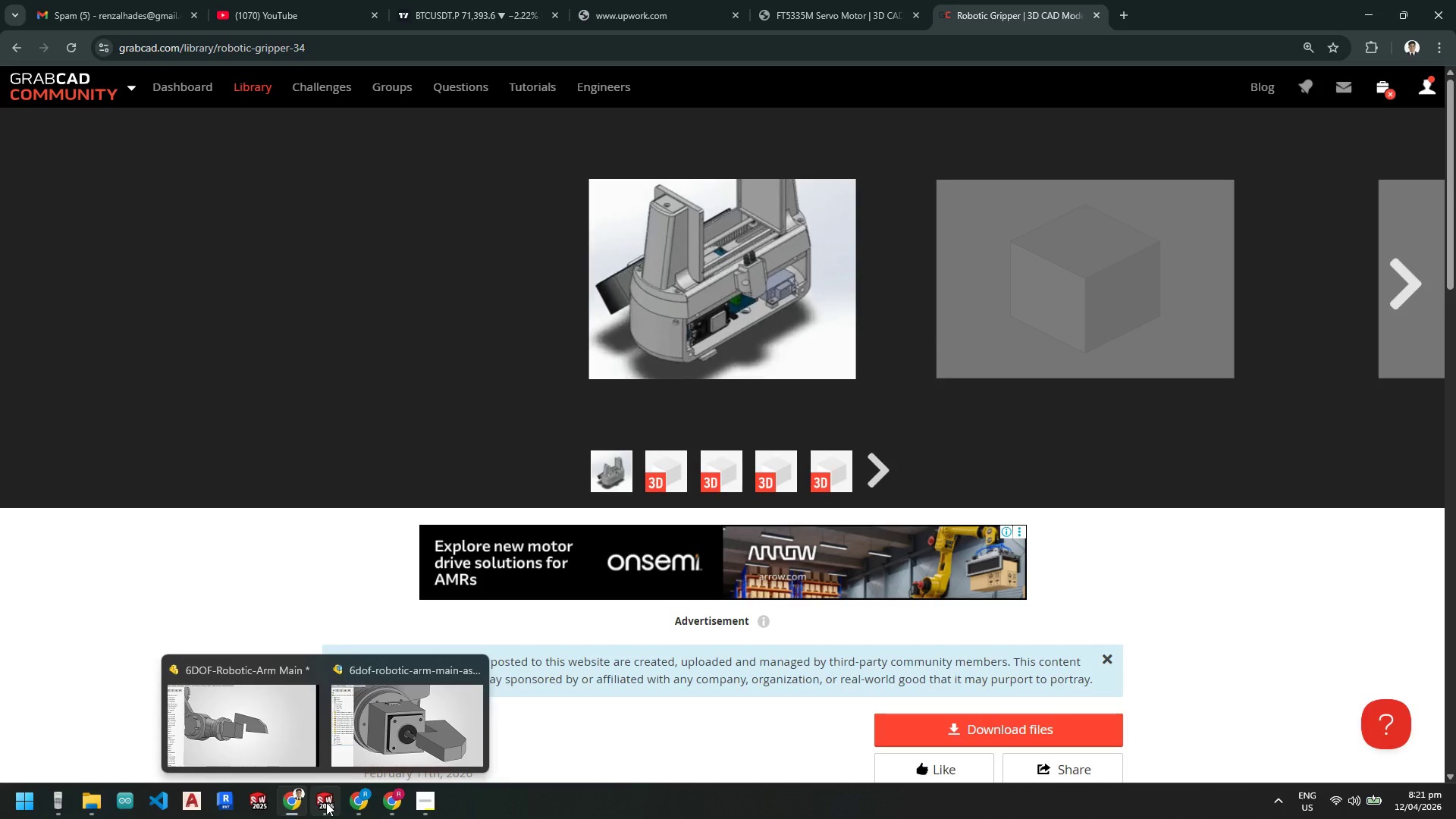 
left_click([253, 715])
 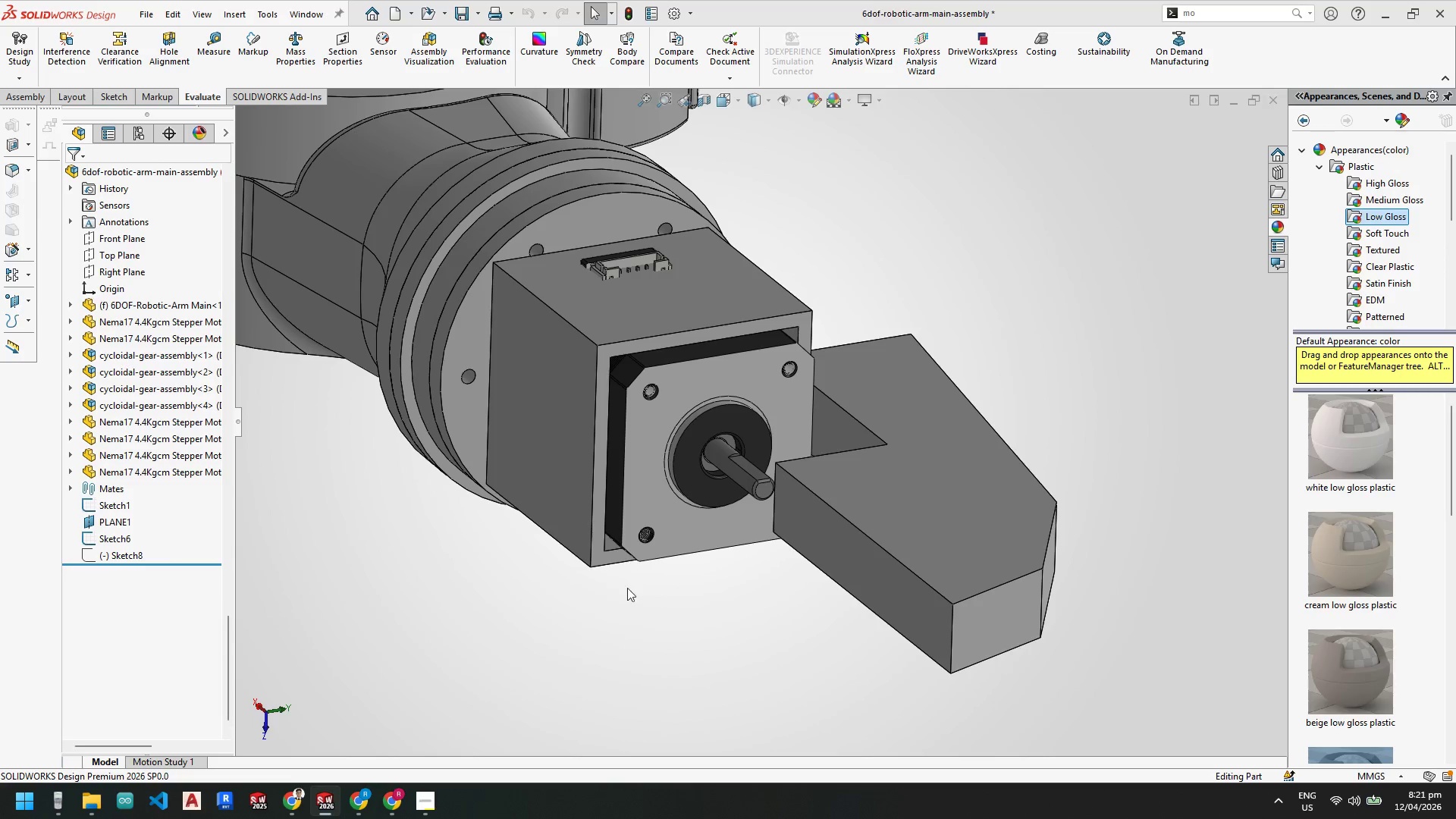 
scroll: coordinate [714, 403], scroll_direction: up, amount: 4.0
 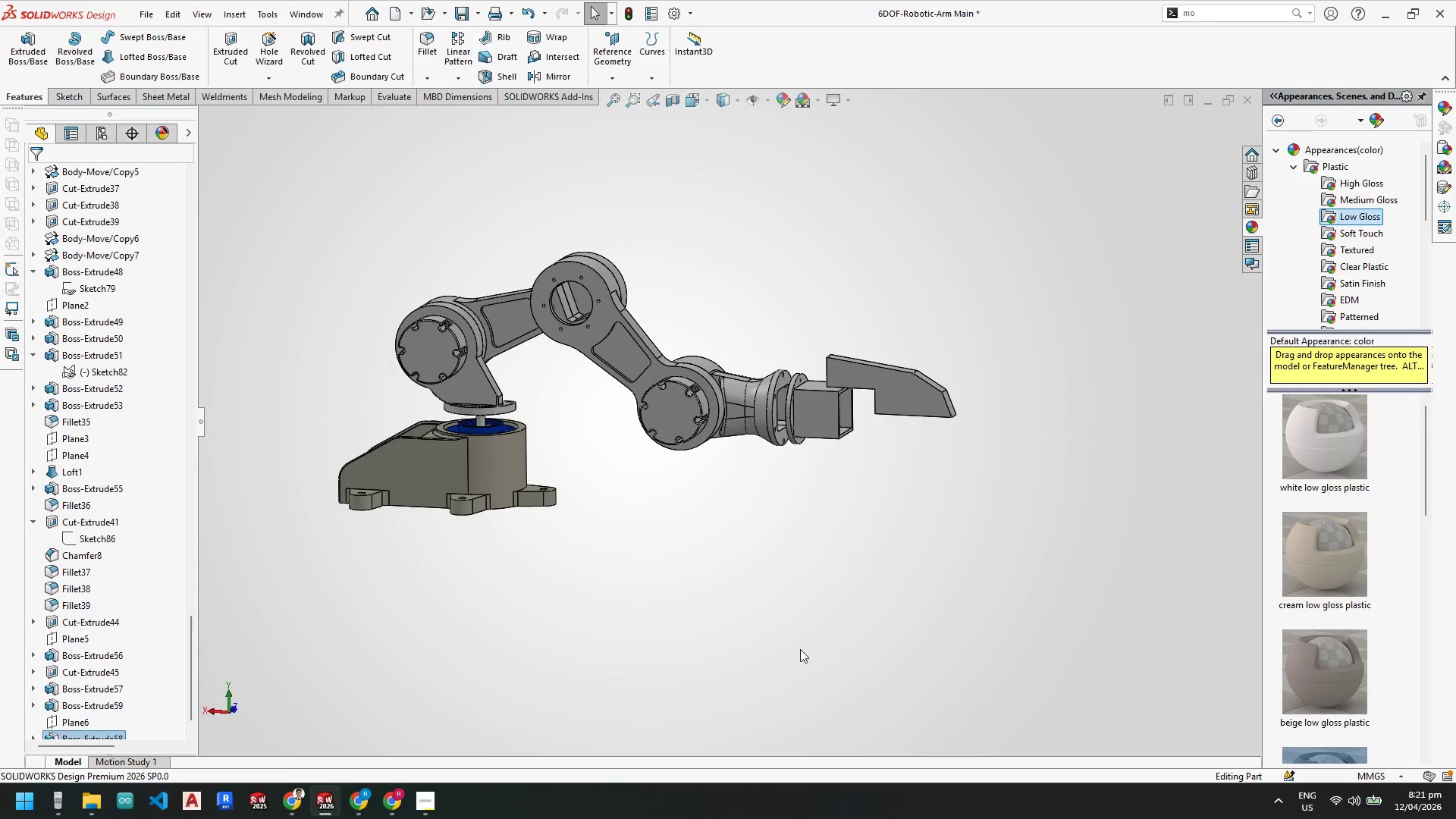 
key(Escape)
 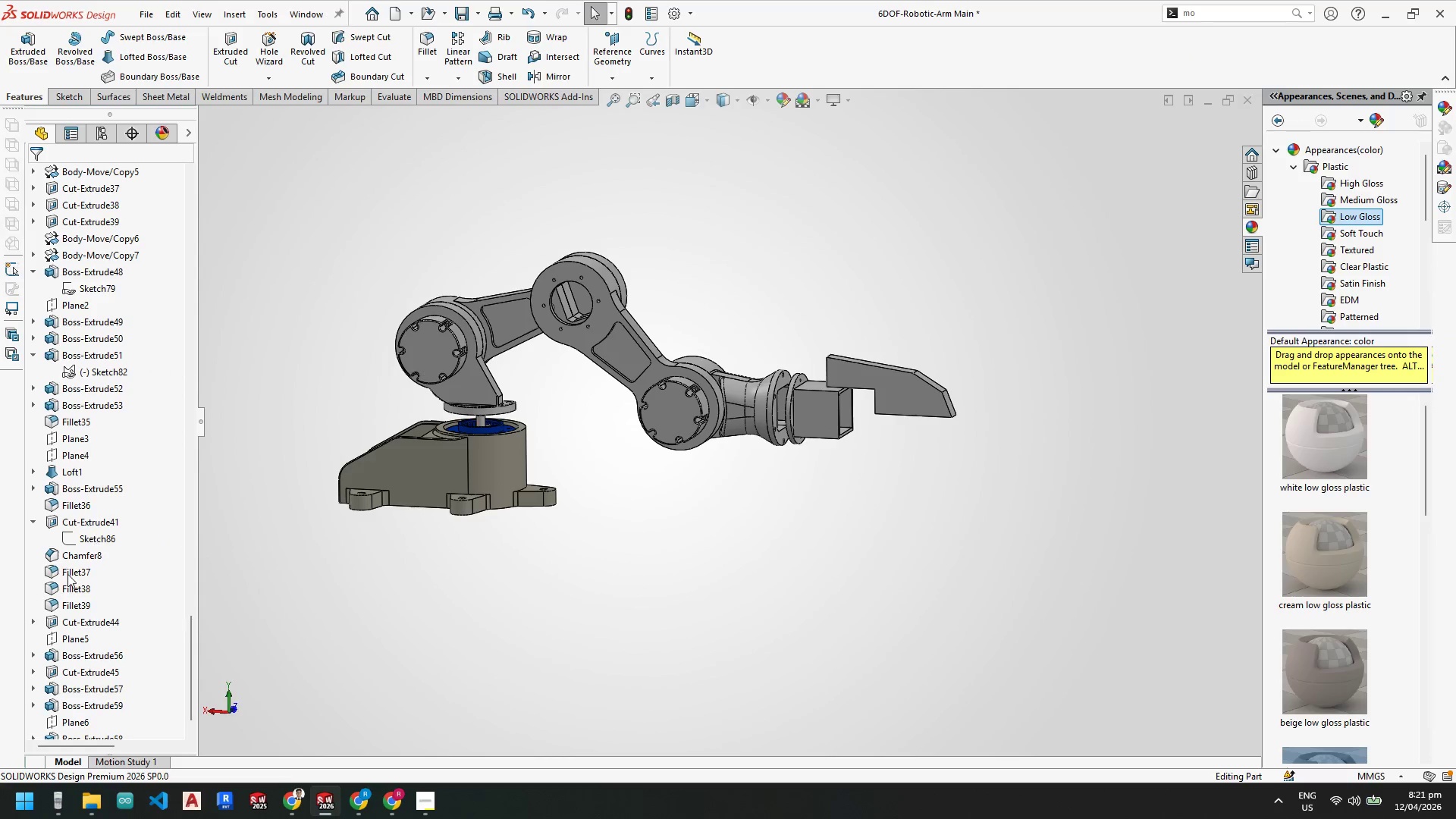 
key(Escape)
 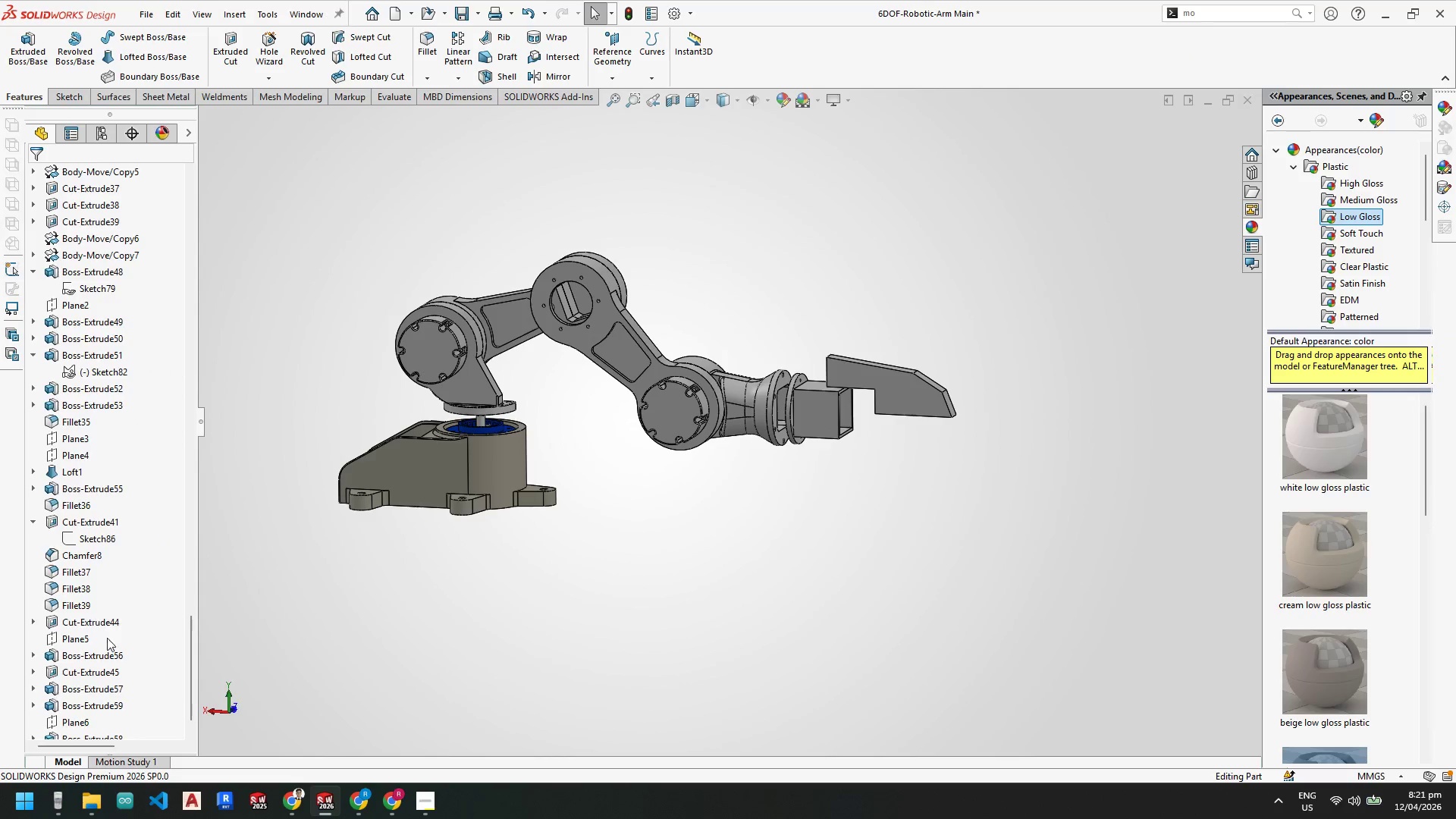 
scroll: coordinate [116, 657], scroll_direction: down, amount: 4.0
 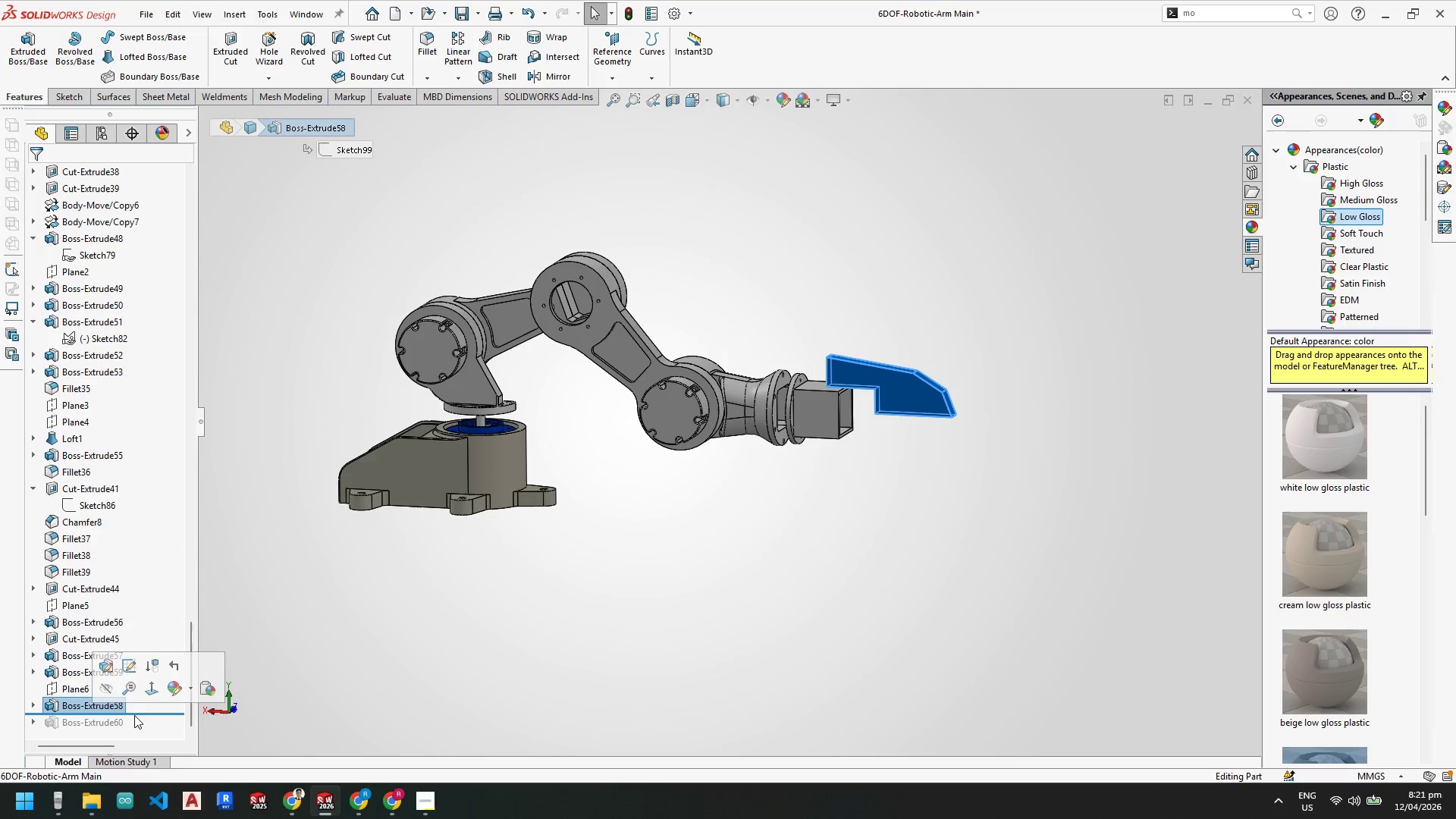 
left_click([147, 717])
 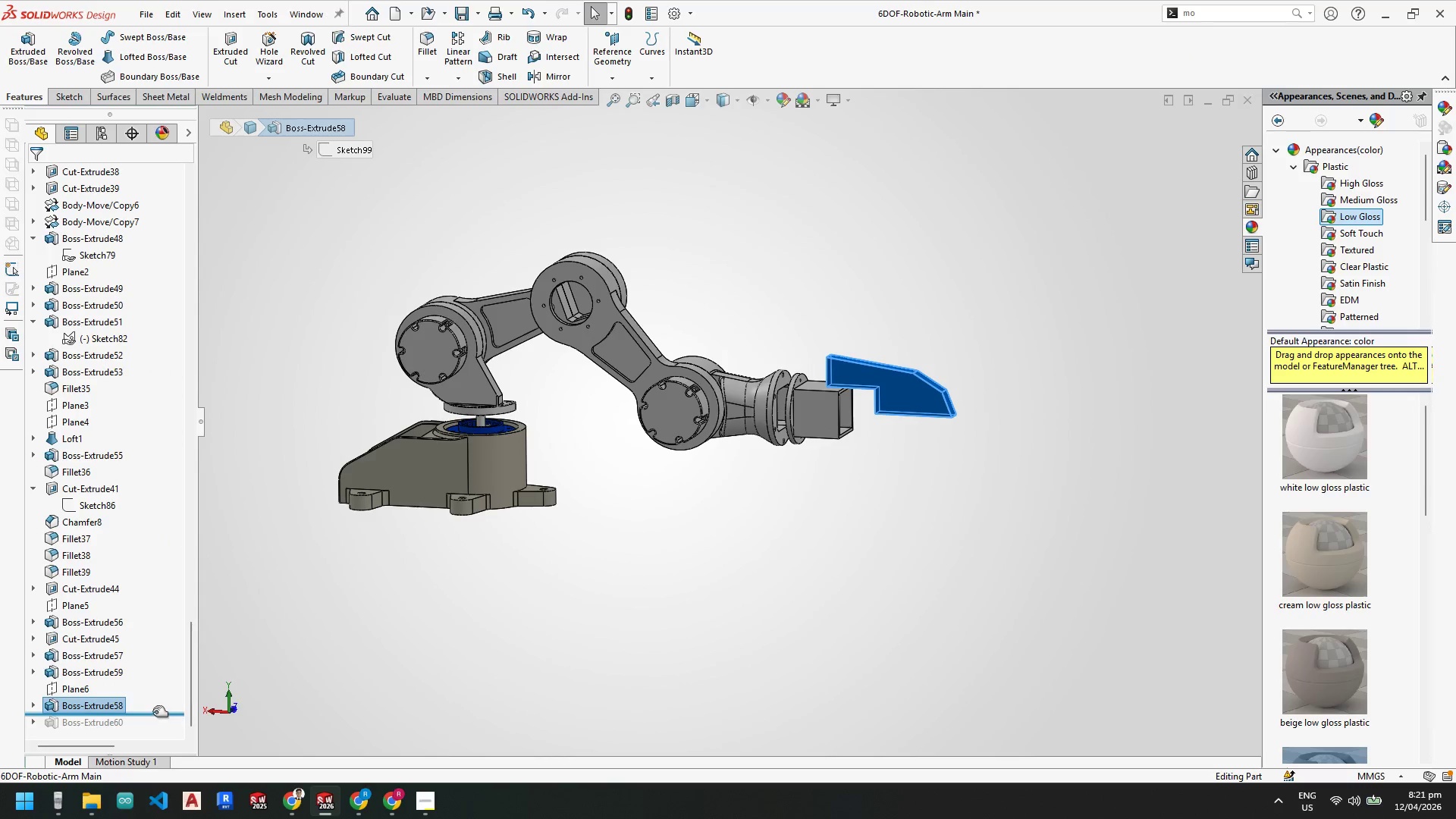 
left_click_drag(start_coordinate=[153, 715], to_coordinate=[153, 695])
 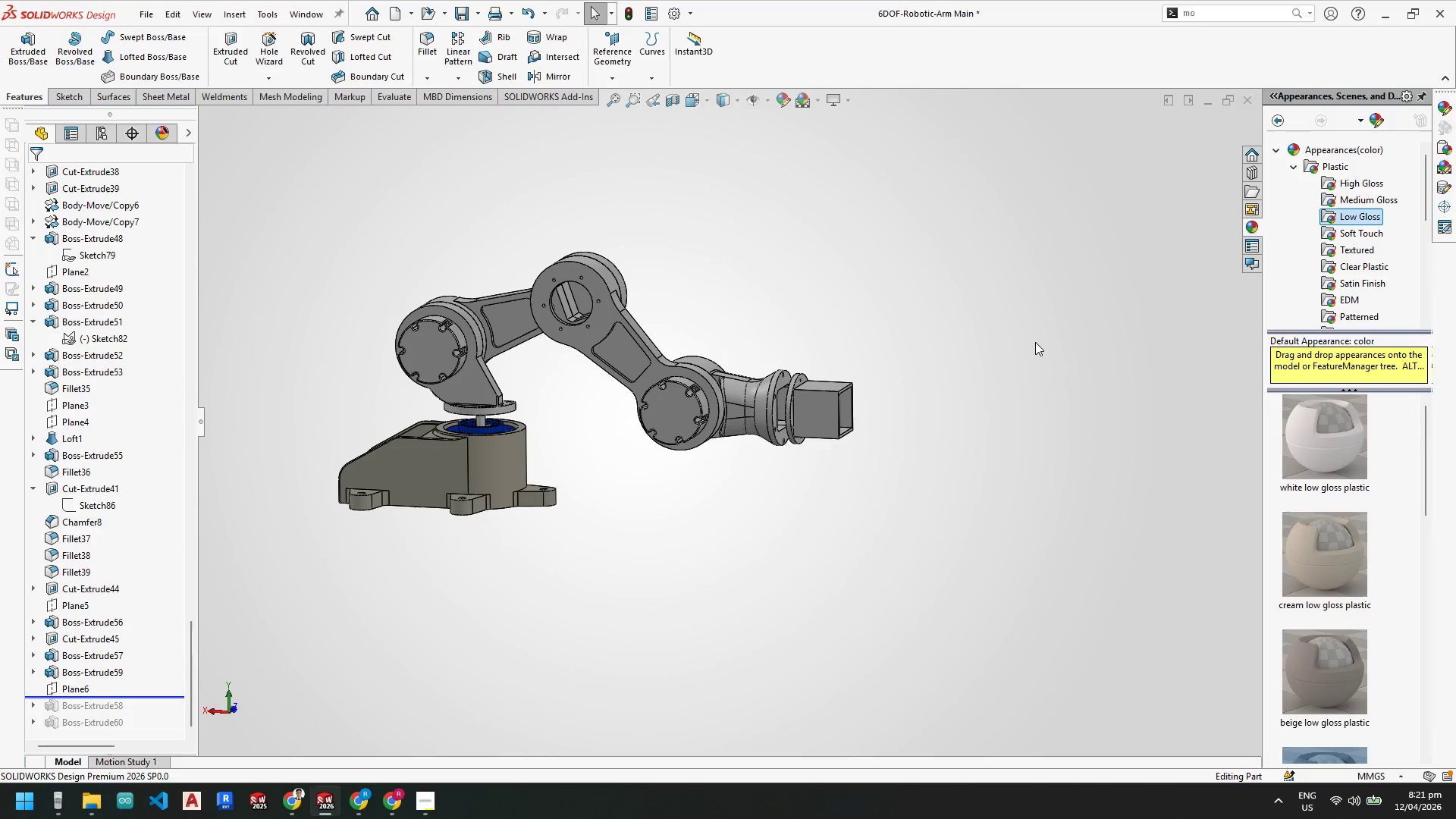 
scroll: coordinate [849, 414], scroll_direction: down, amount: 4.0
 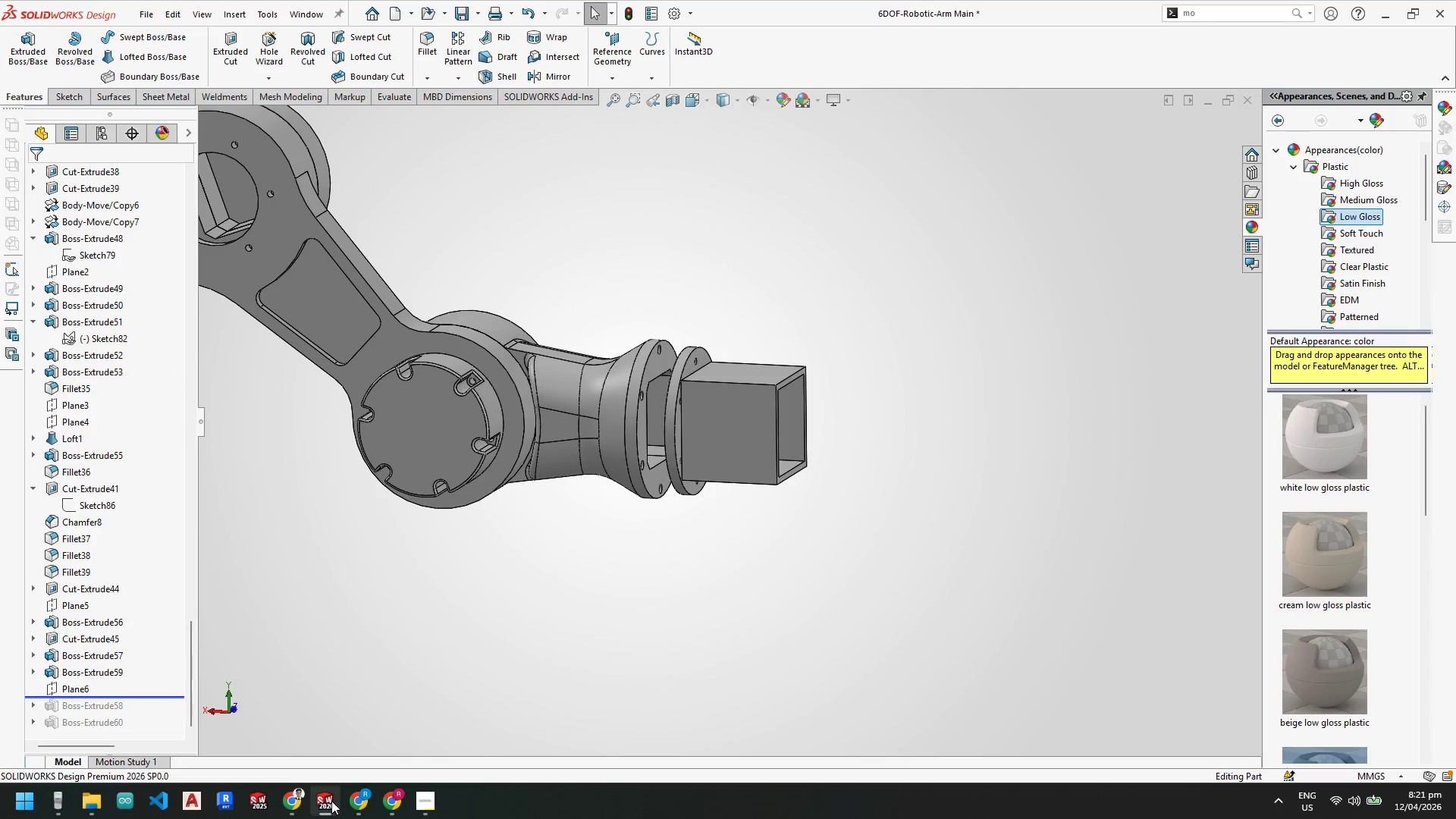 
left_click([389, 742])
 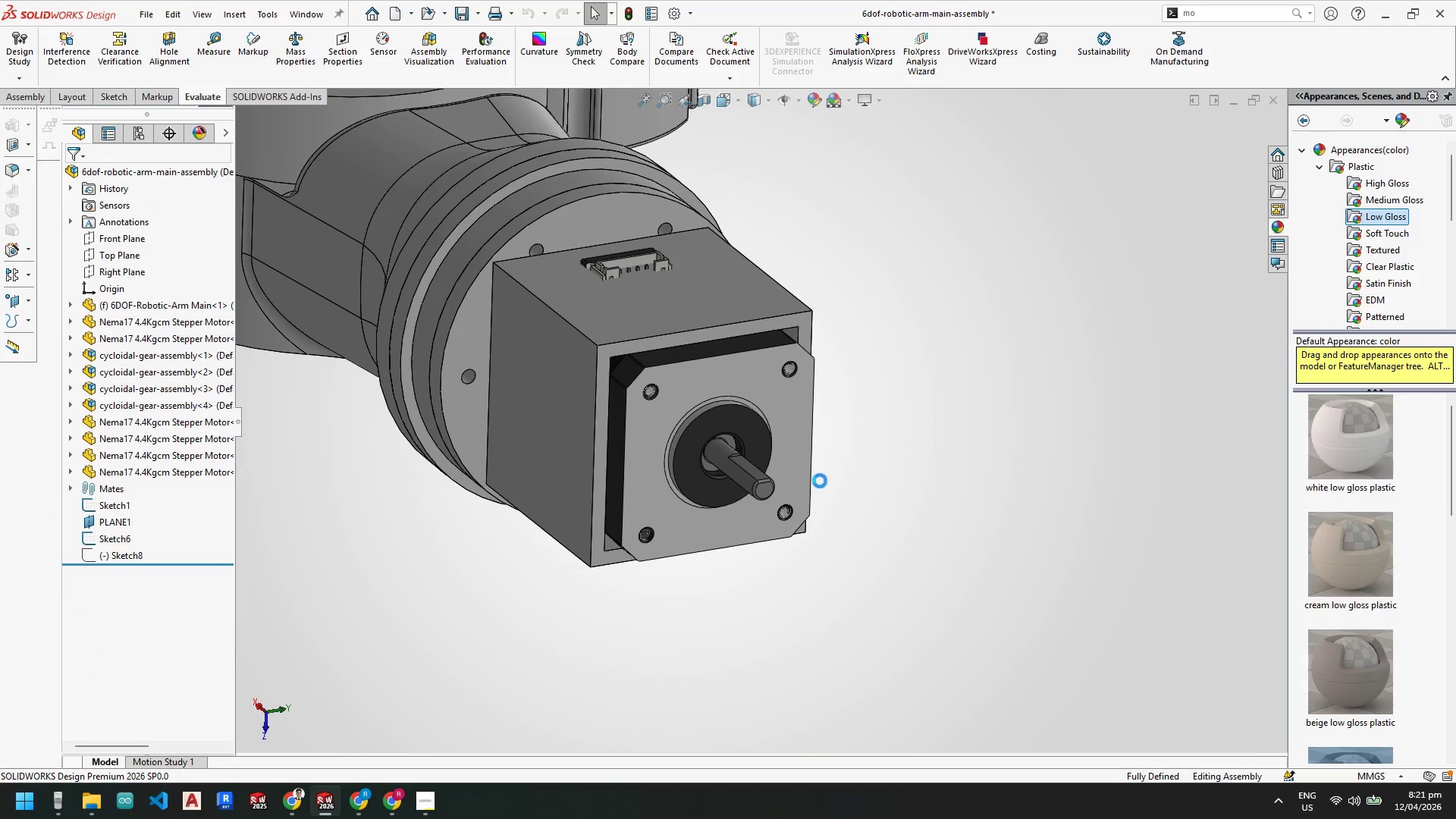 
scroll: coordinate [791, 441], scroll_direction: up, amount: 2.0
 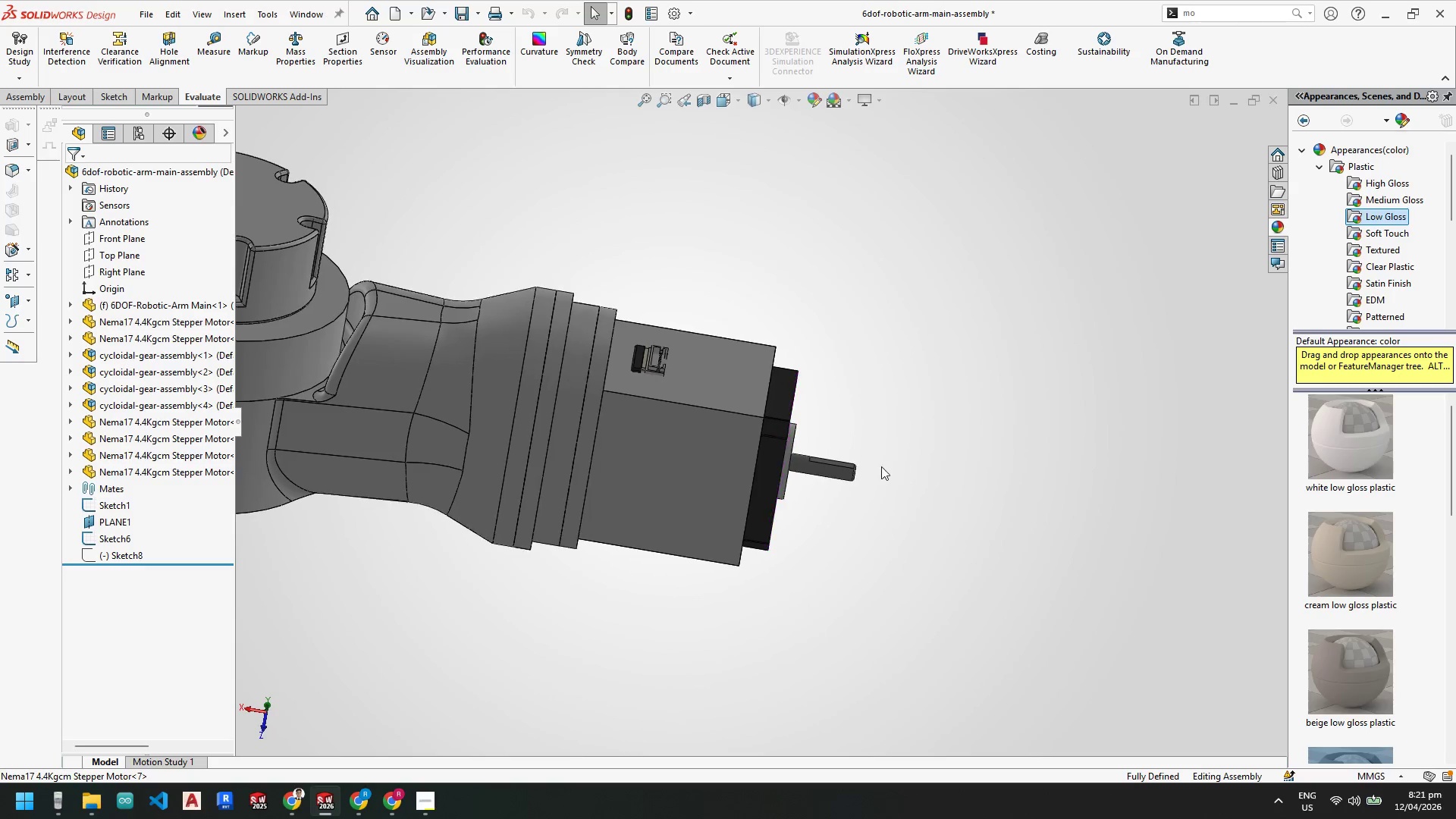 
scroll: coordinate [563, 394], scroll_direction: down, amount: 3.0
 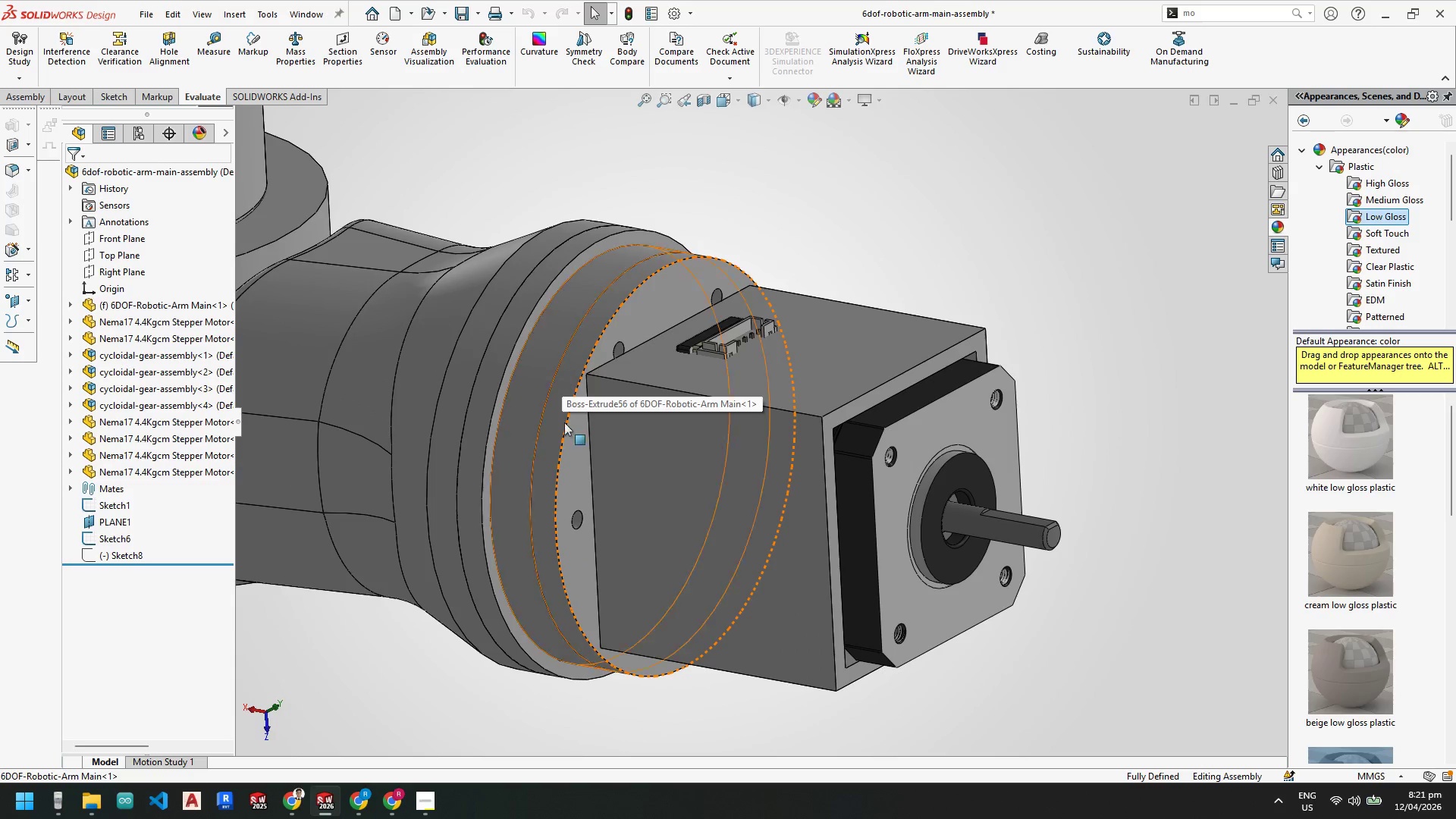 
scroll: coordinate [777, 461], scroll_direction: up, amount: 2.0
 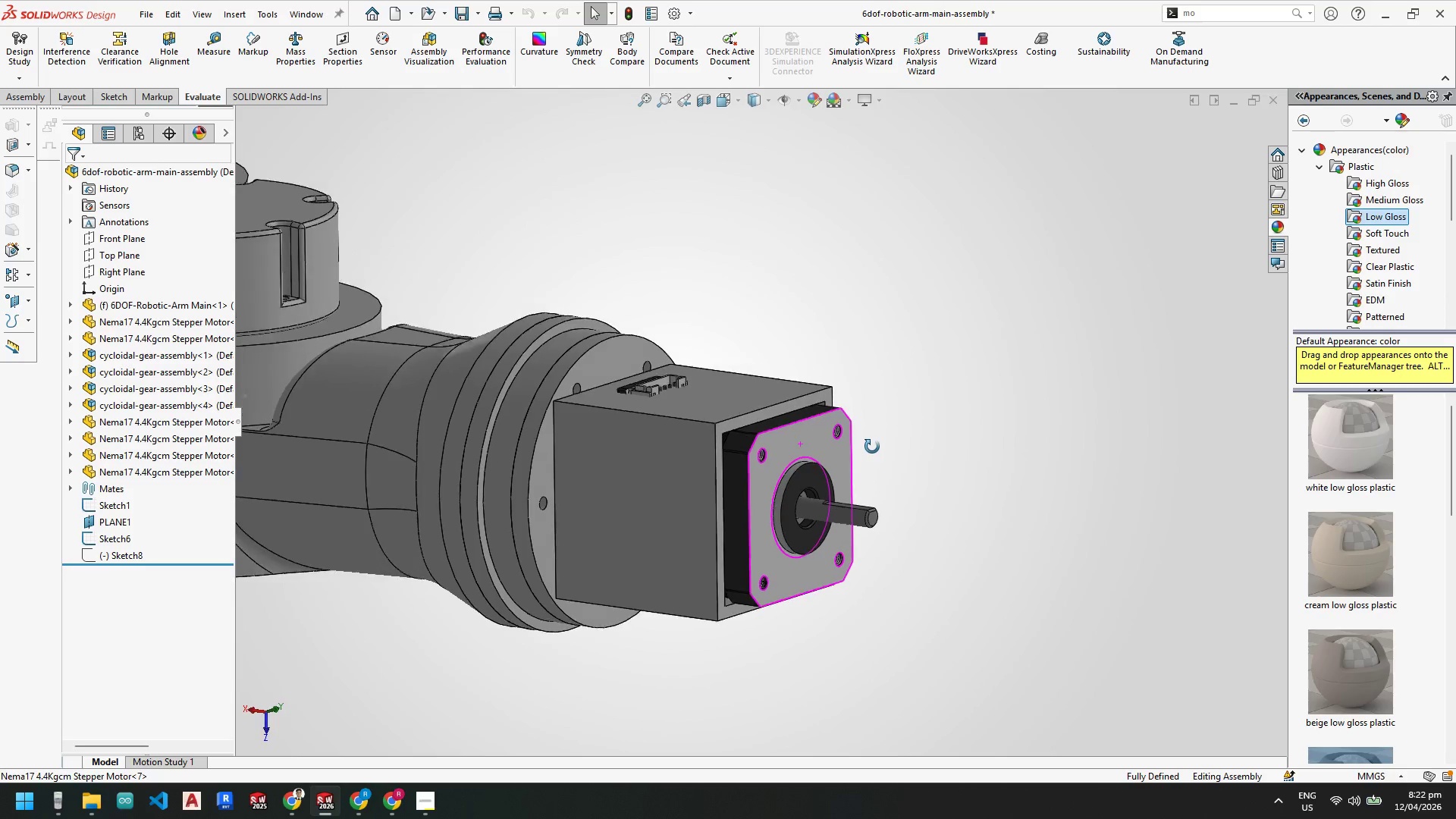 
wait(5.17)
 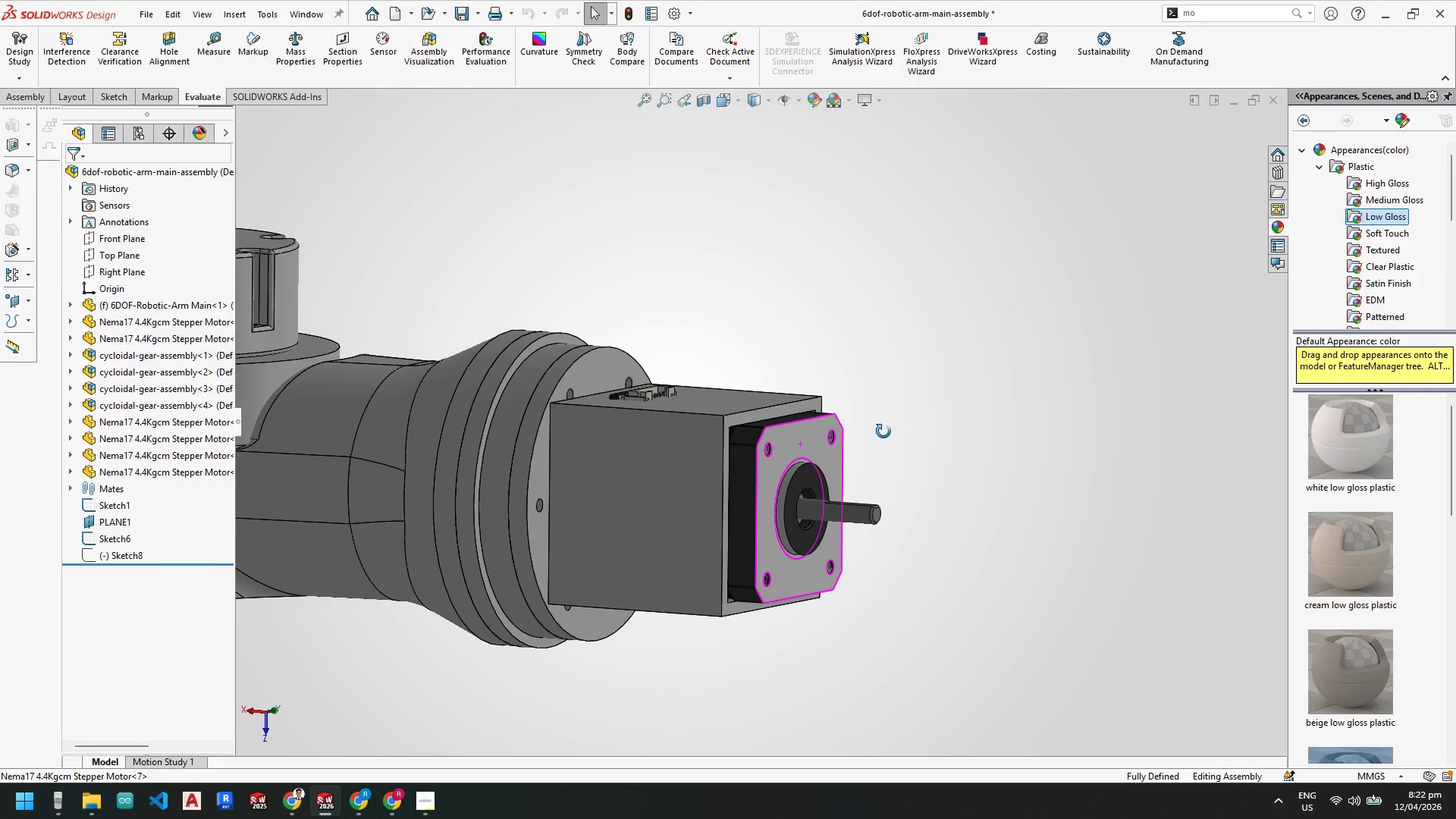 
scroll: coordinate [780, 441], scroll_direction: up, amount: 7.0
 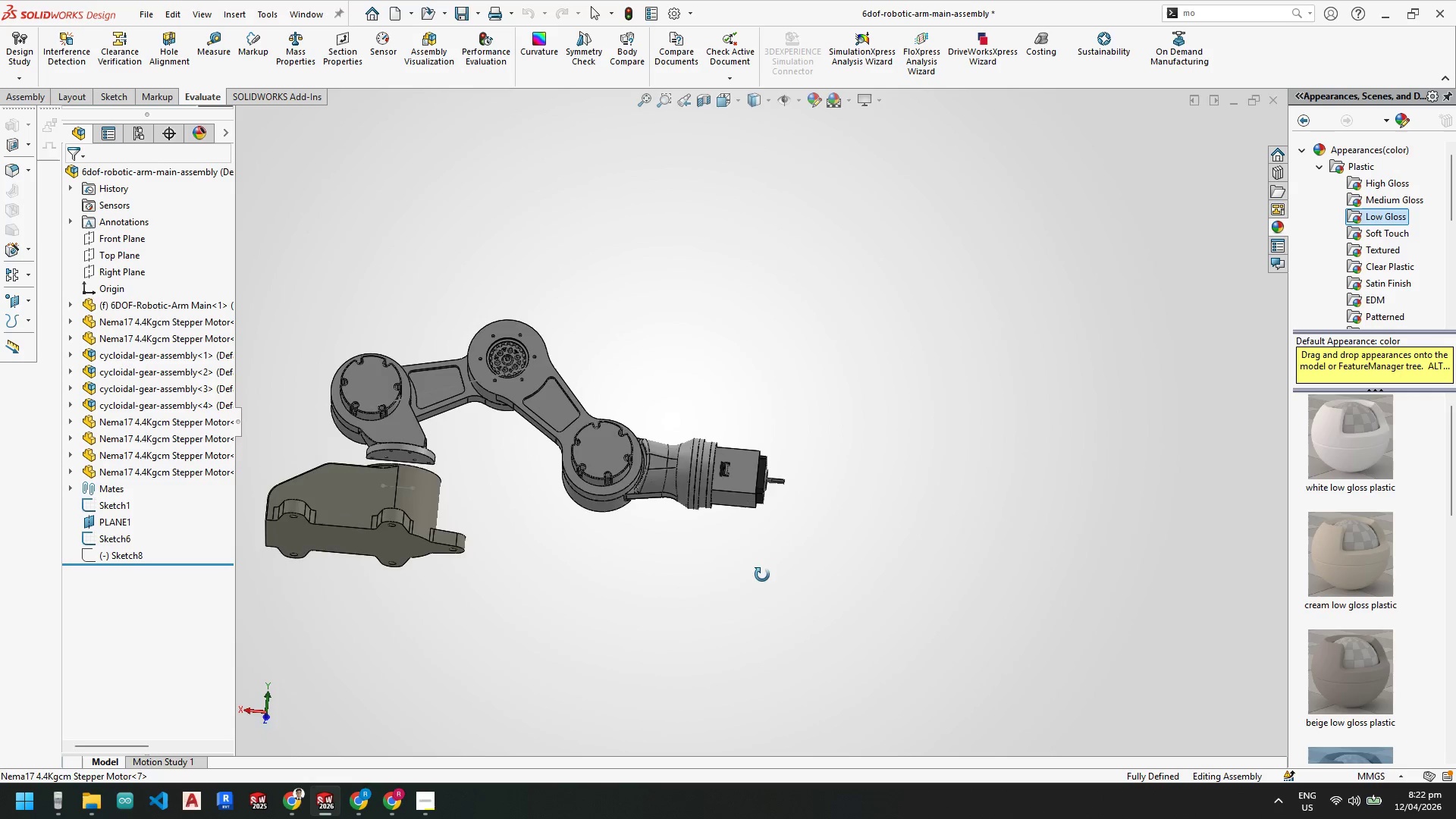 
scroll: coordinate [734, 460], scroll_direction: down, amount: 11.0
 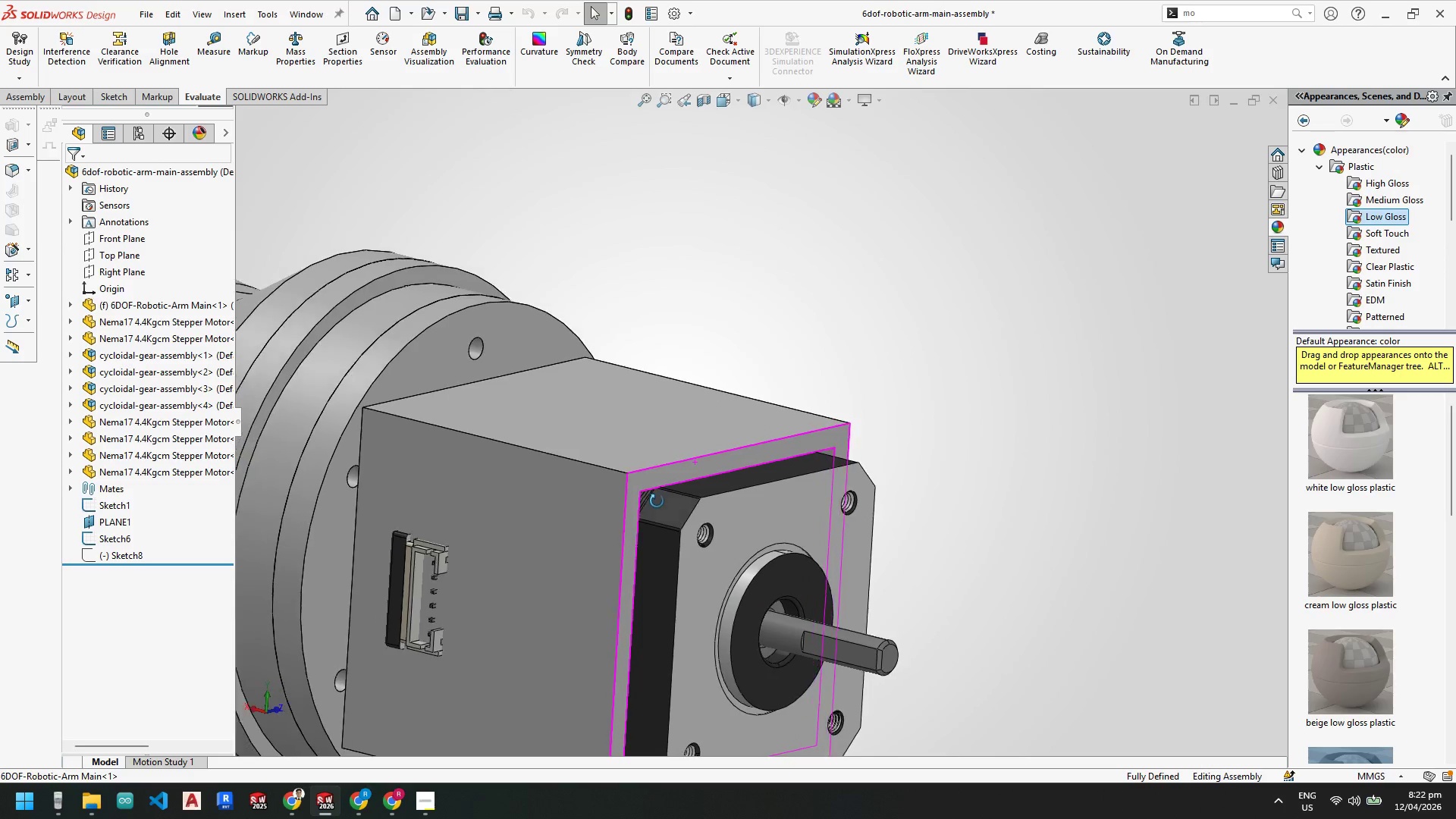 
left_click([711, 468])
 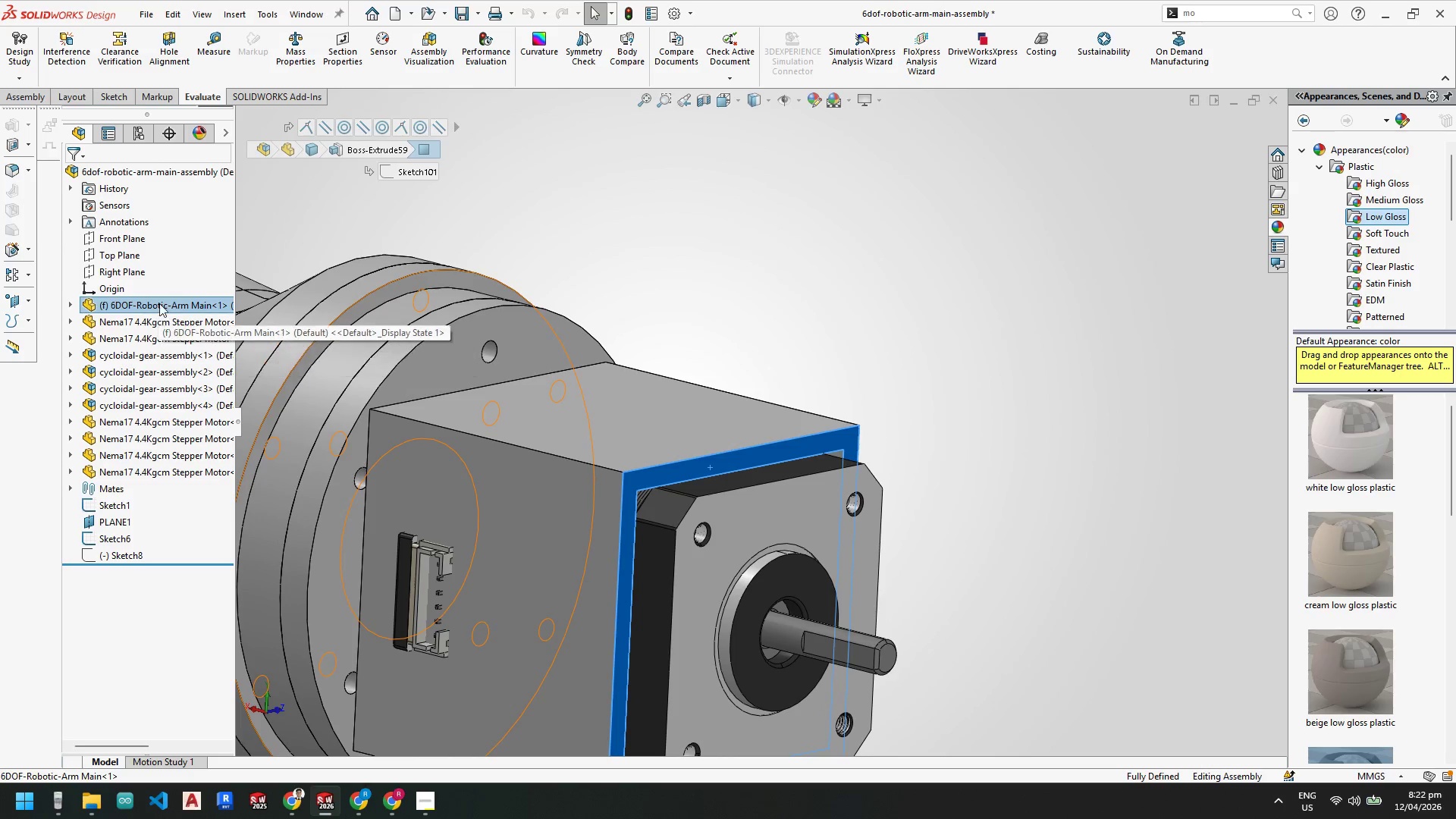 
left_click([163, 300])
 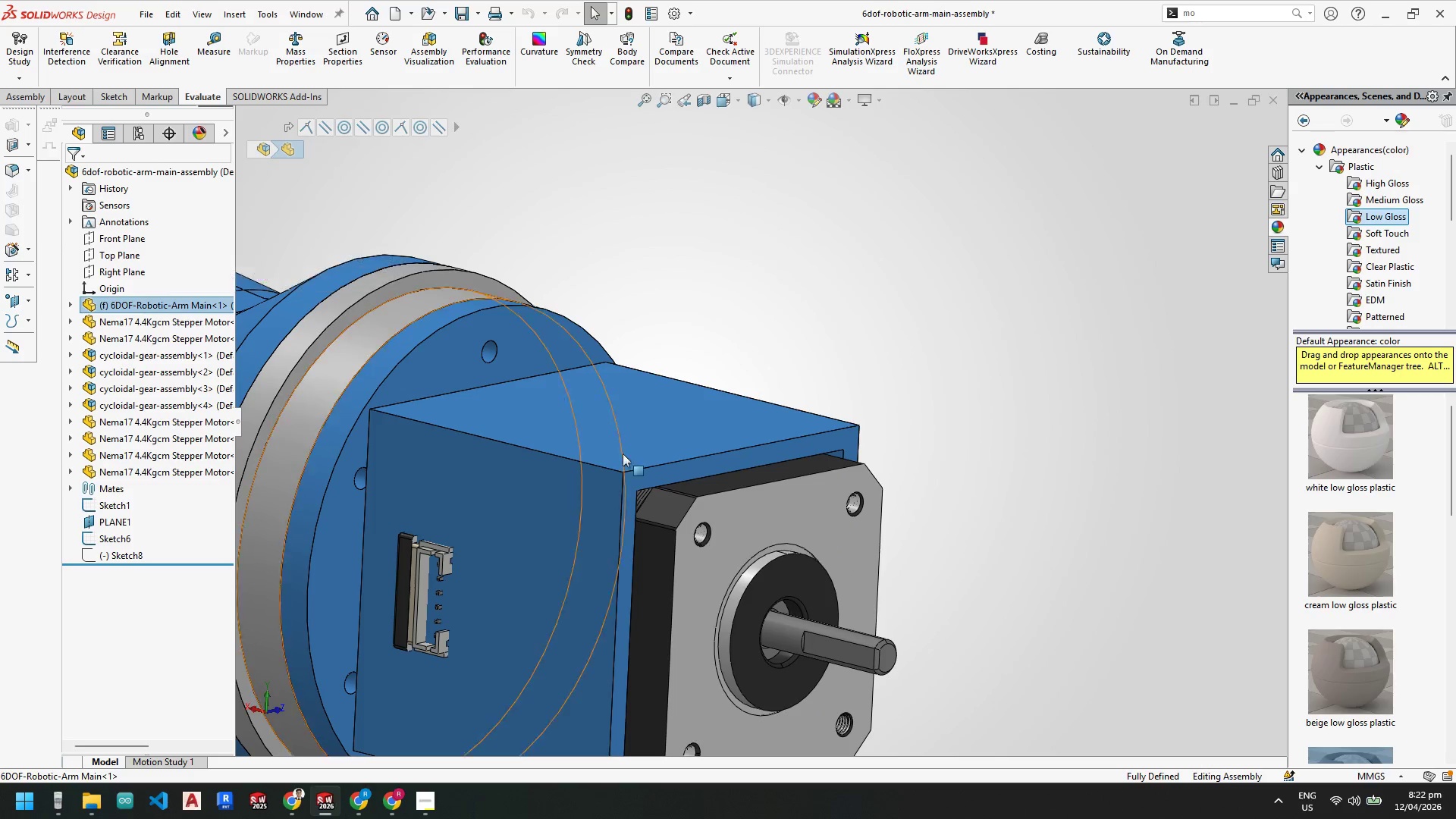 
left_click([930, 453])
 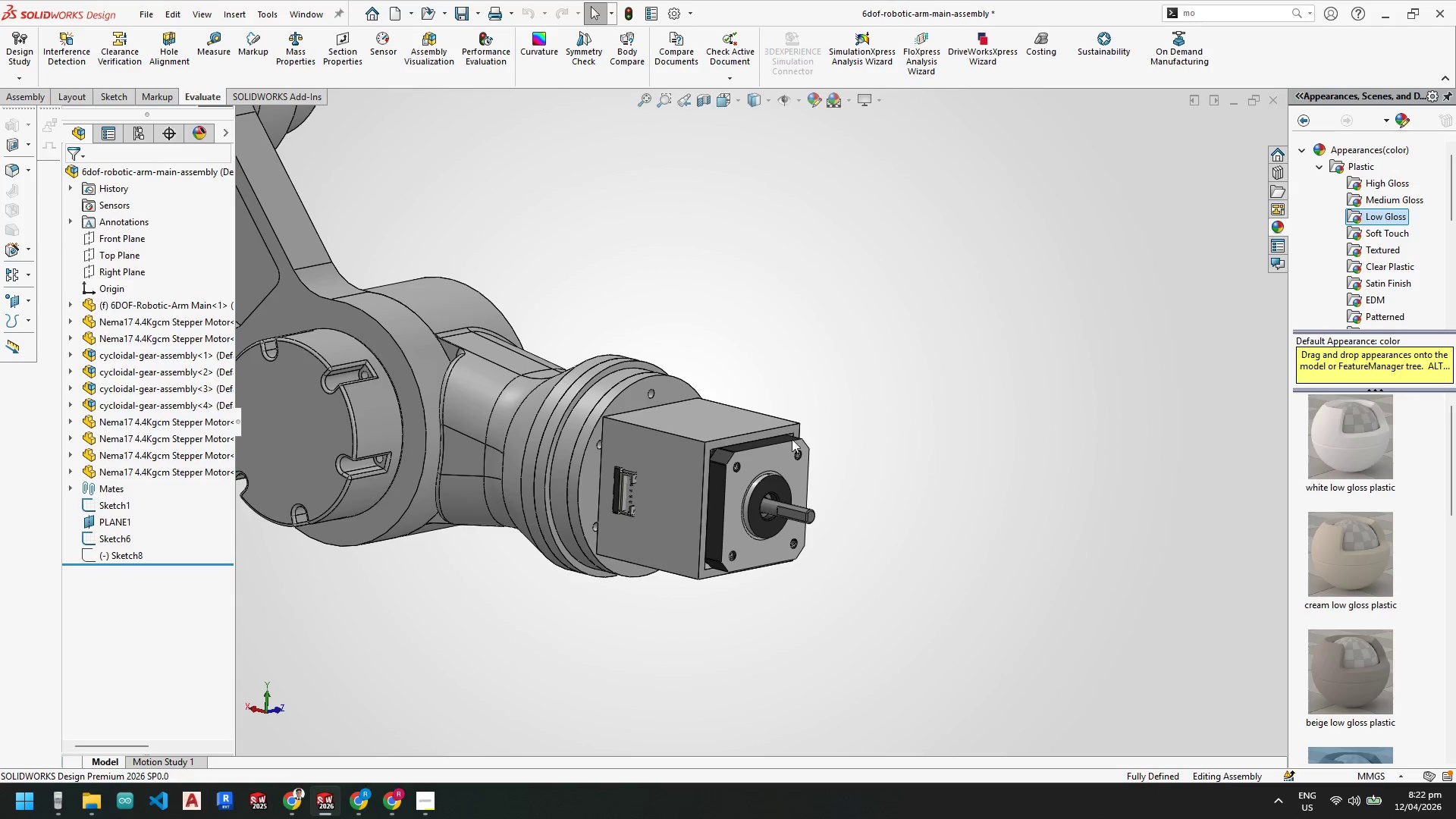 
scroll: coordinate [893, 511], scroll_direction: up, amount: 5.0
 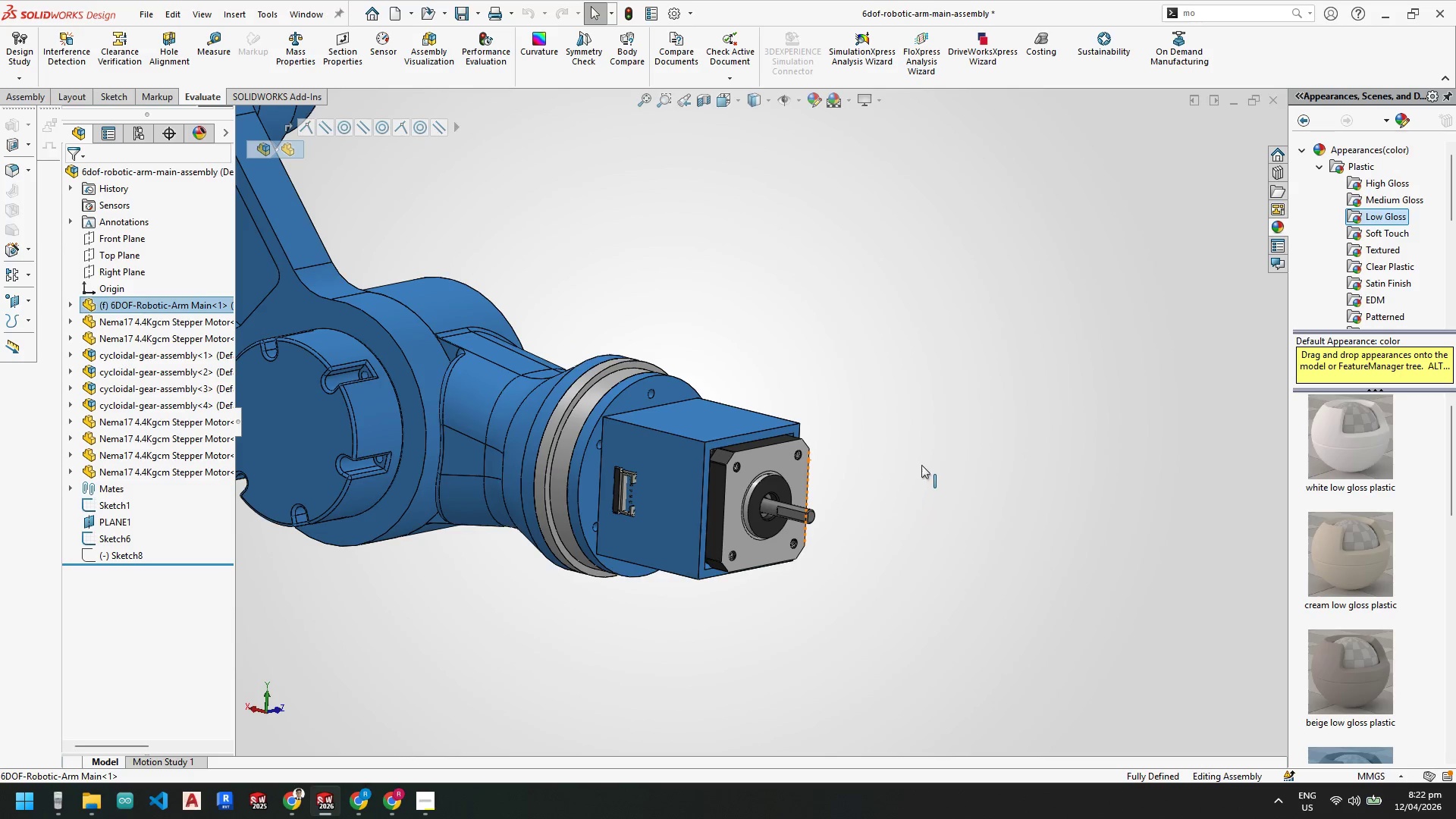 
scroll: coordinate [737, 441], scroll_direction: down, amount: 4.0
 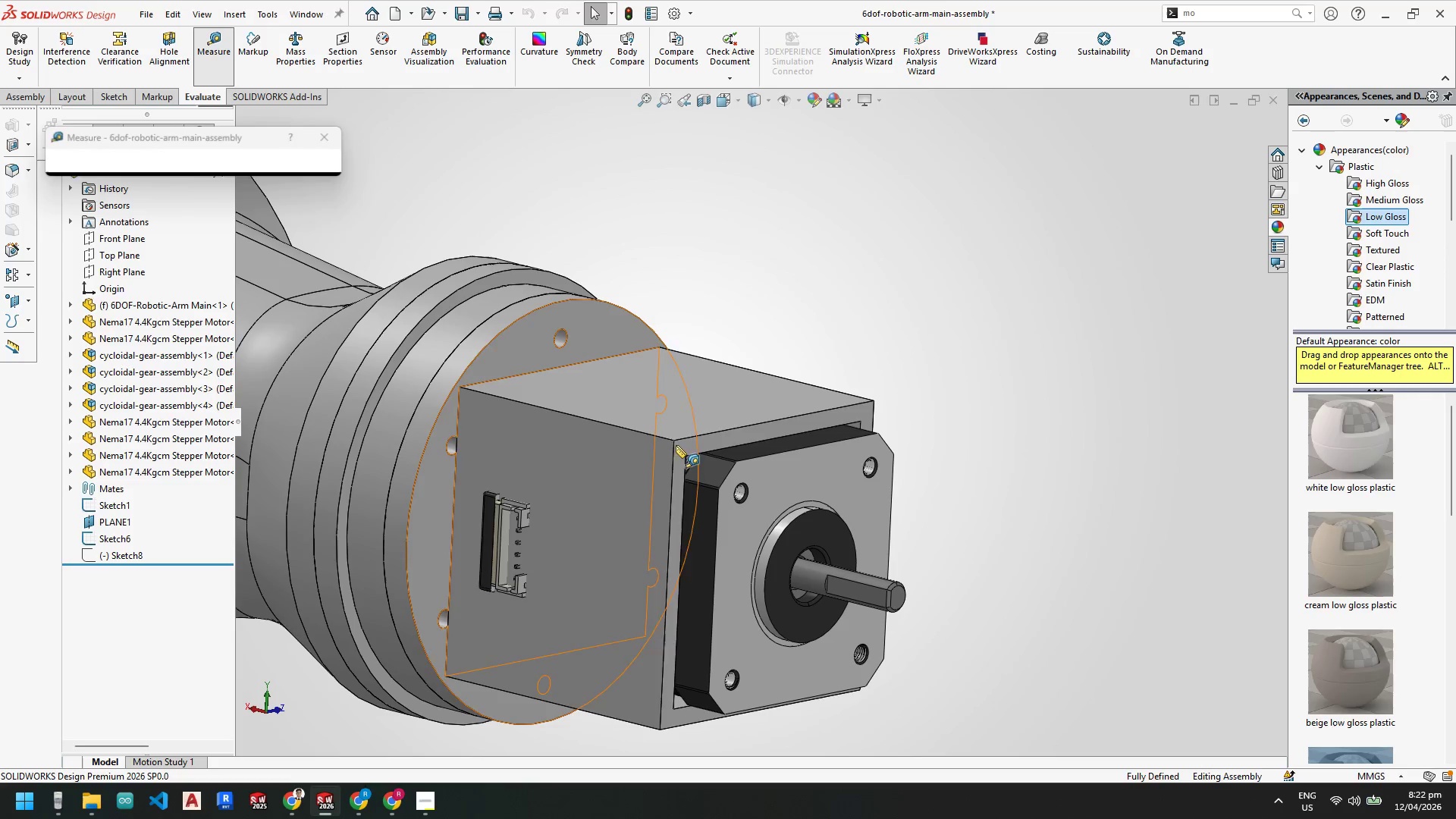 
left_click([737, 525])
 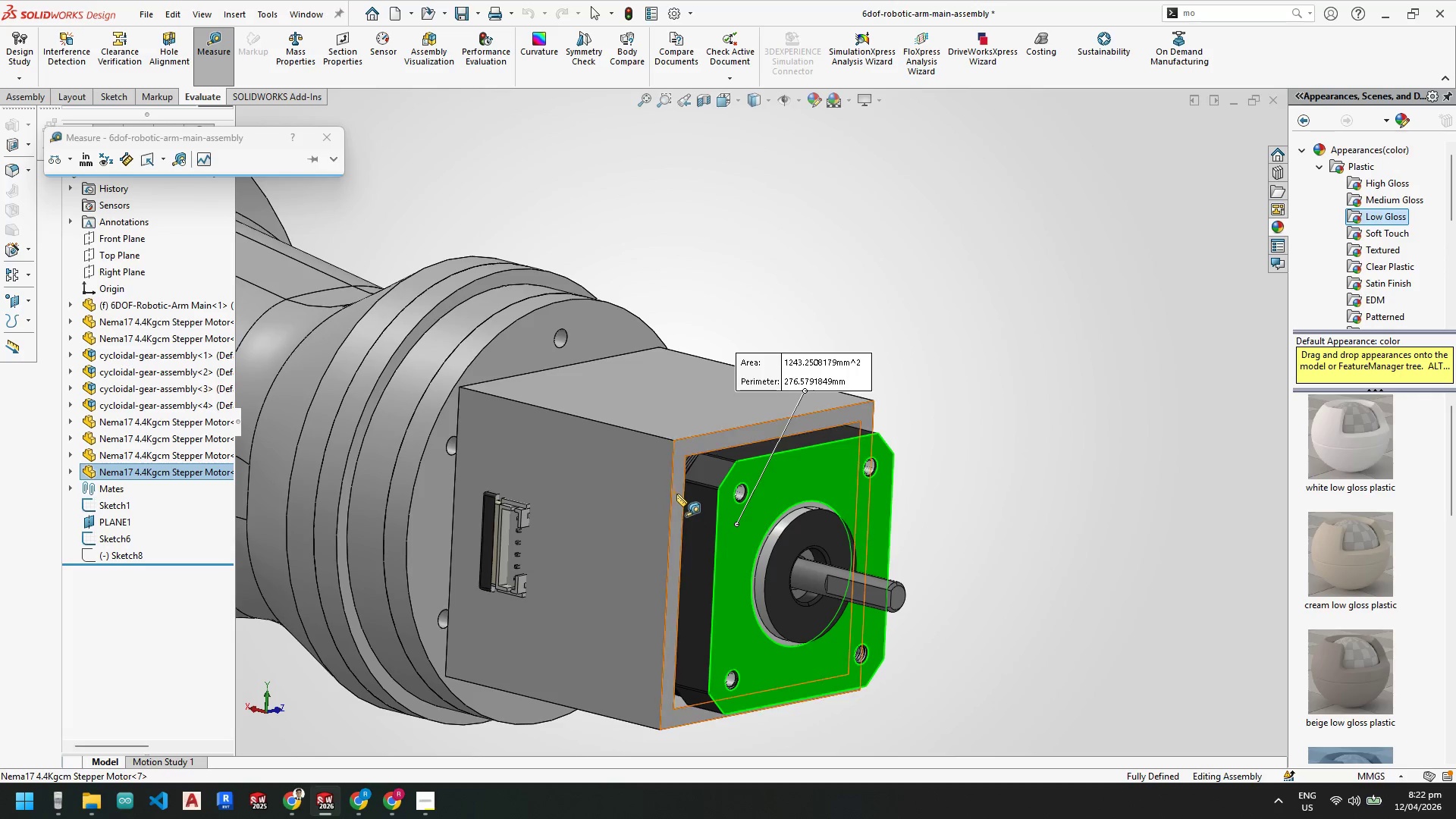 
left_click([677, 494])
 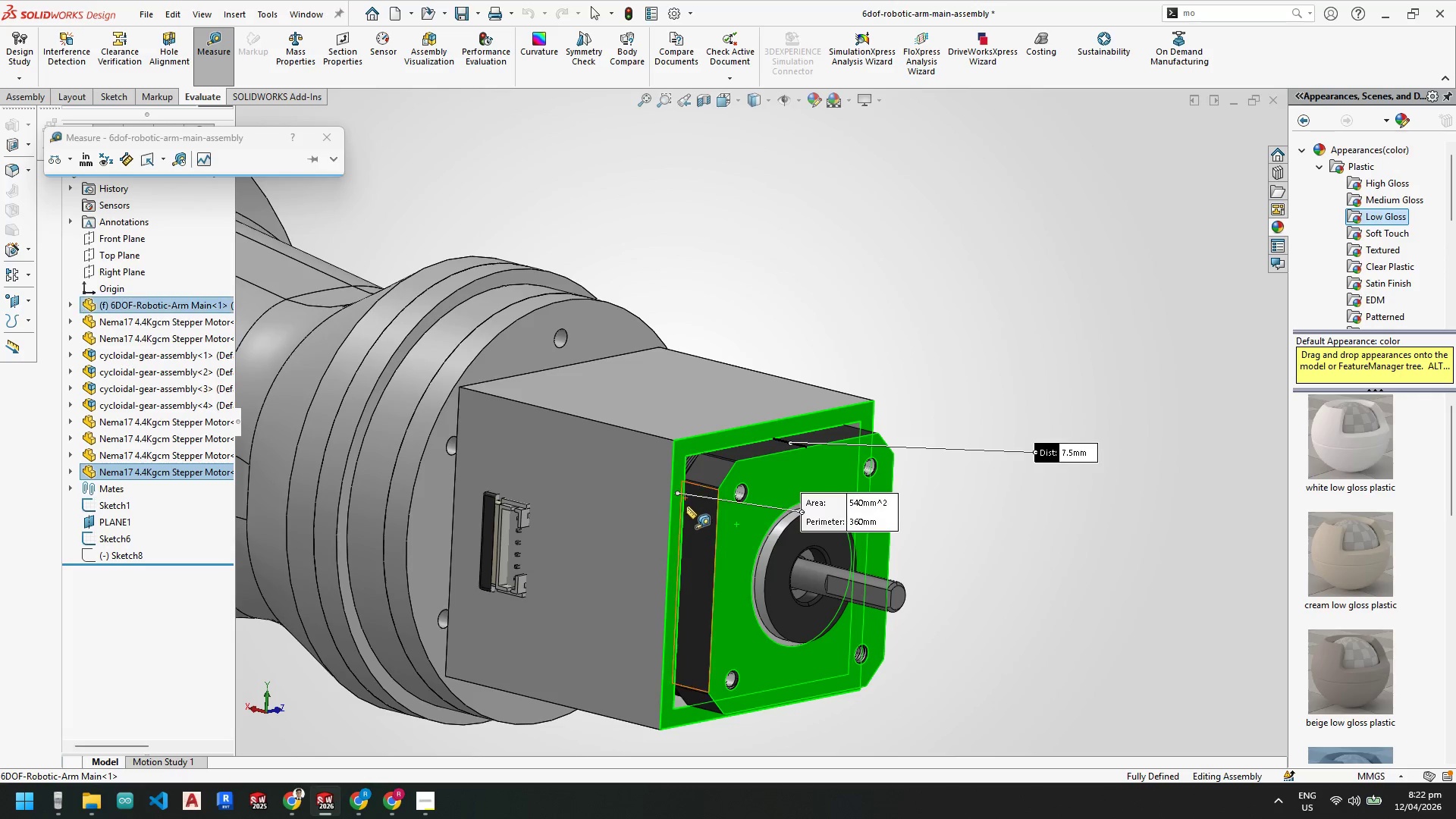 
scroll: coordinate [682, 507], scroll_direction: down, amount: 2.0
 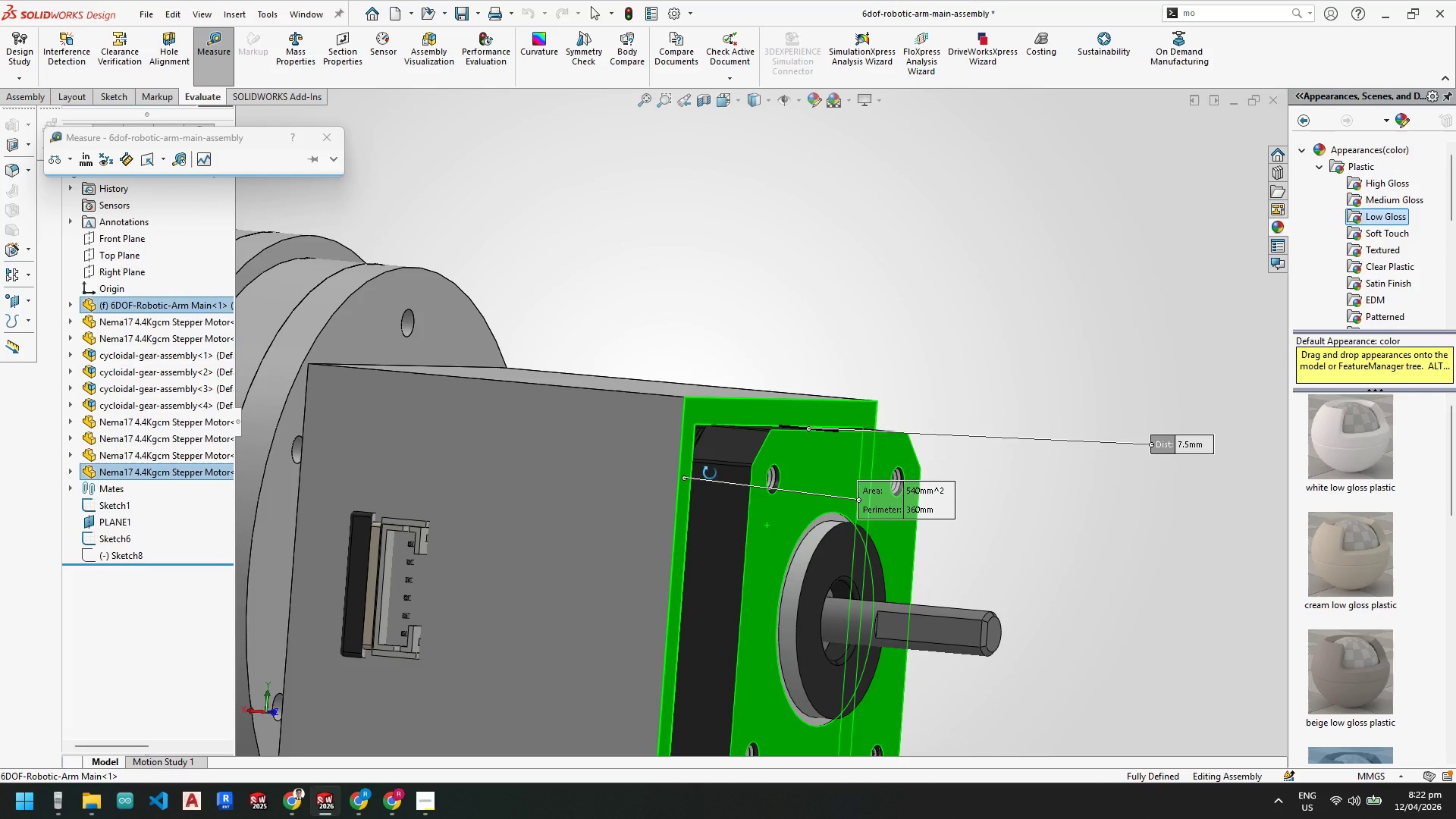 
scroll: coordinate [722, 490], scroll_direction: up, amount: 4.0
 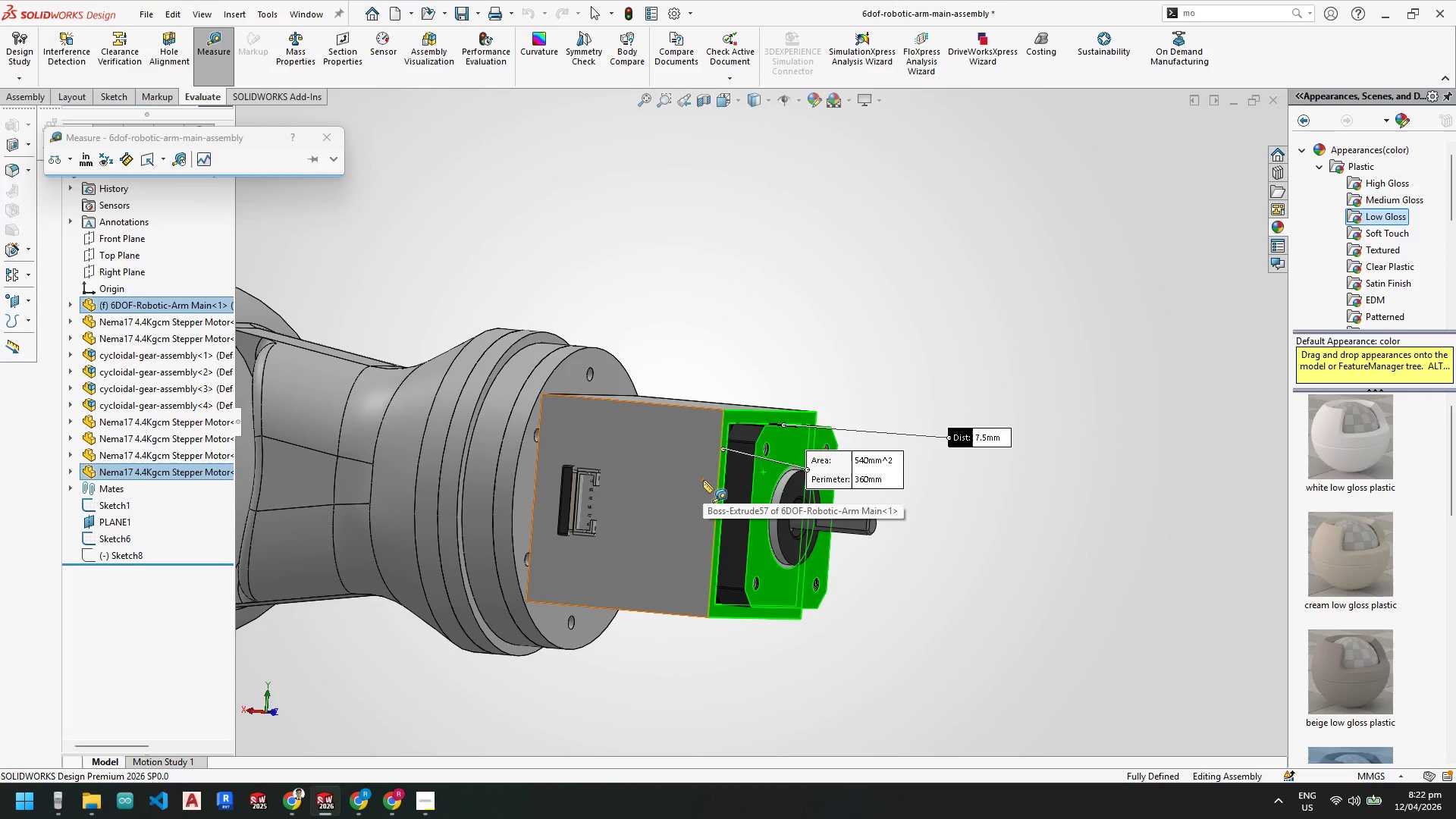 
scroll: coordinate [703, 480], scroll_direction: down, amount: 2.0
 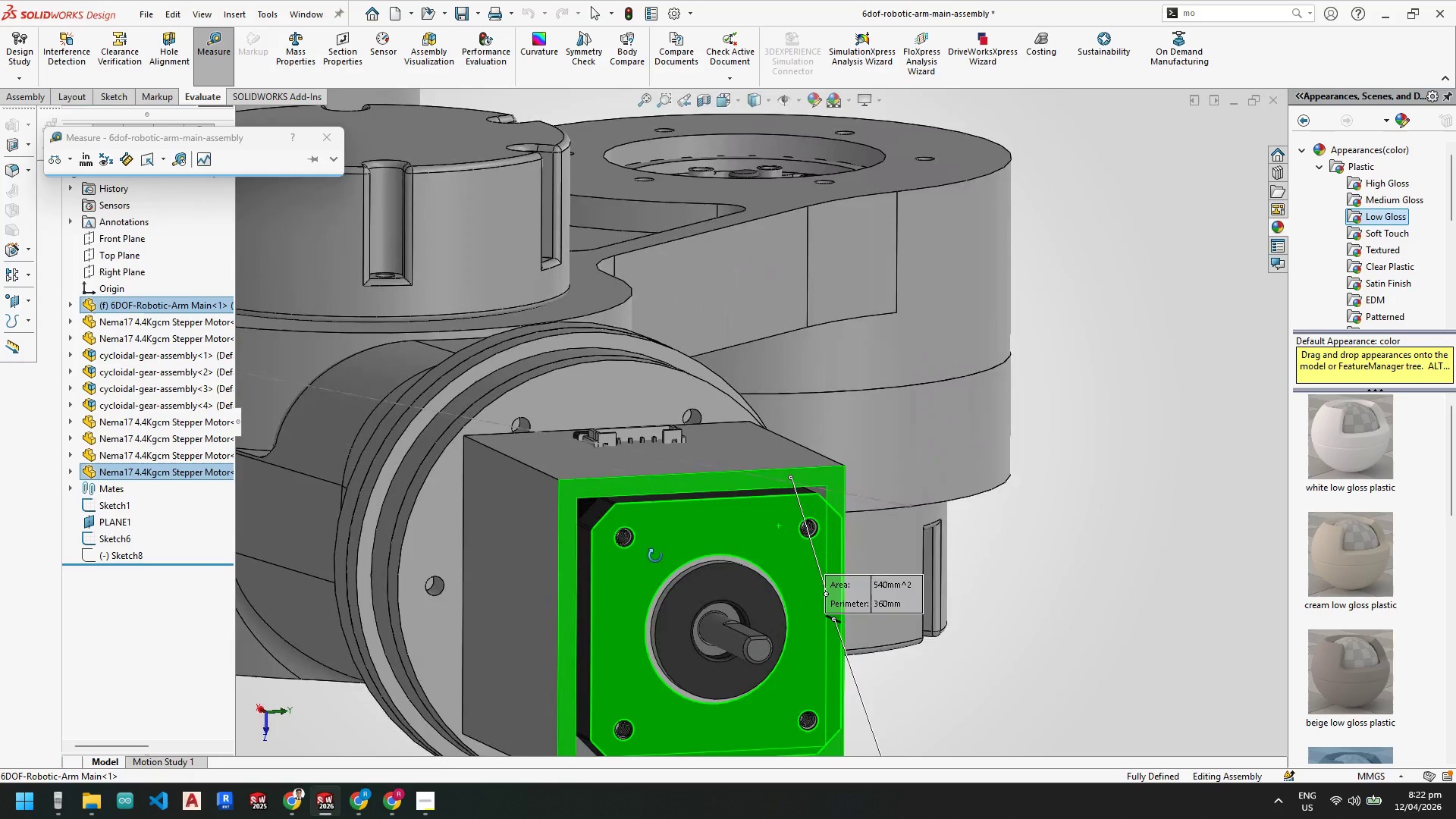 
scroll: coordinate [648, 534], scroll_direction: up, amount: 1.0
 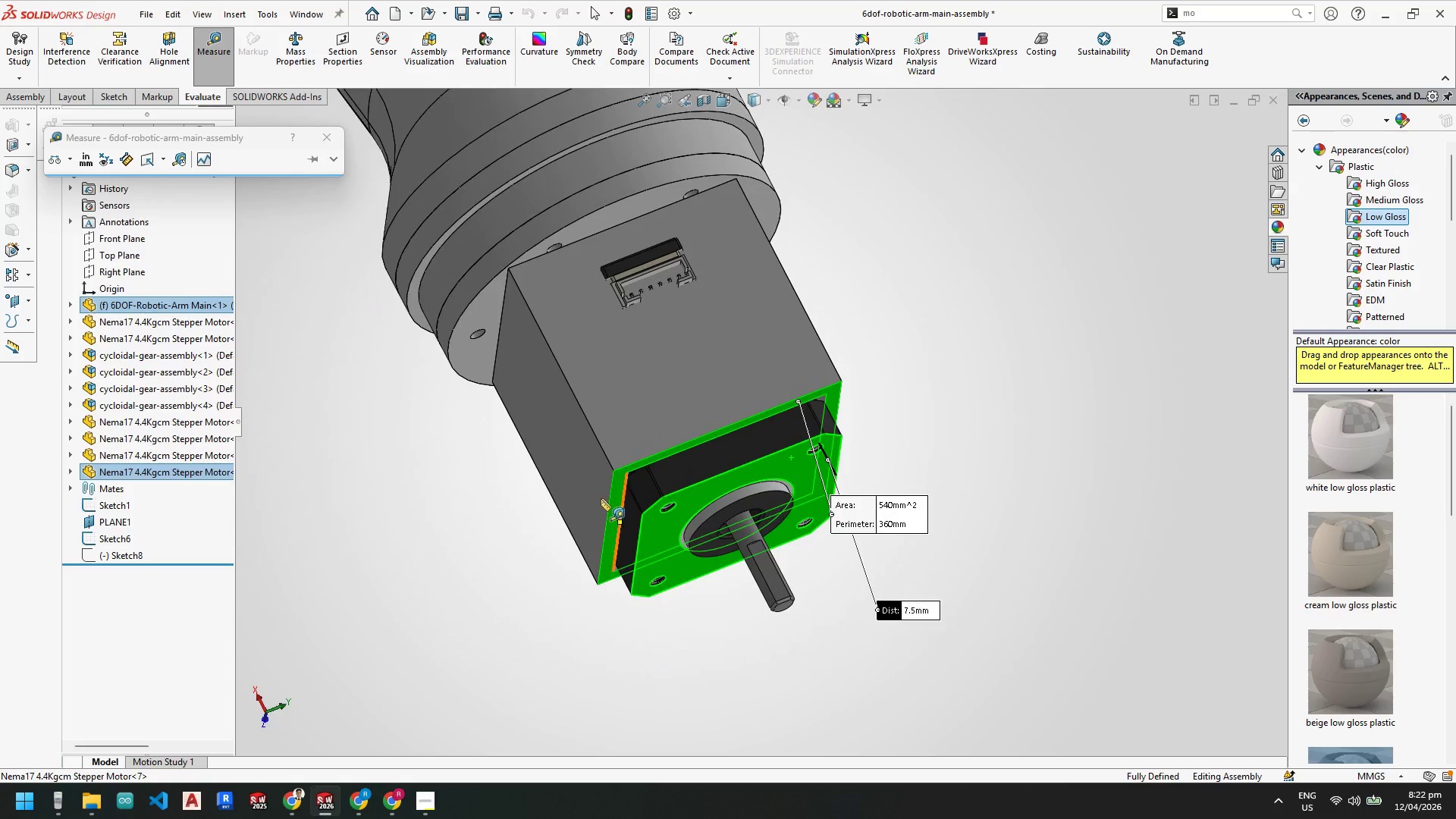 
scroll: coordinate [640, 378], scroll_direction: down, amount: 1.0
 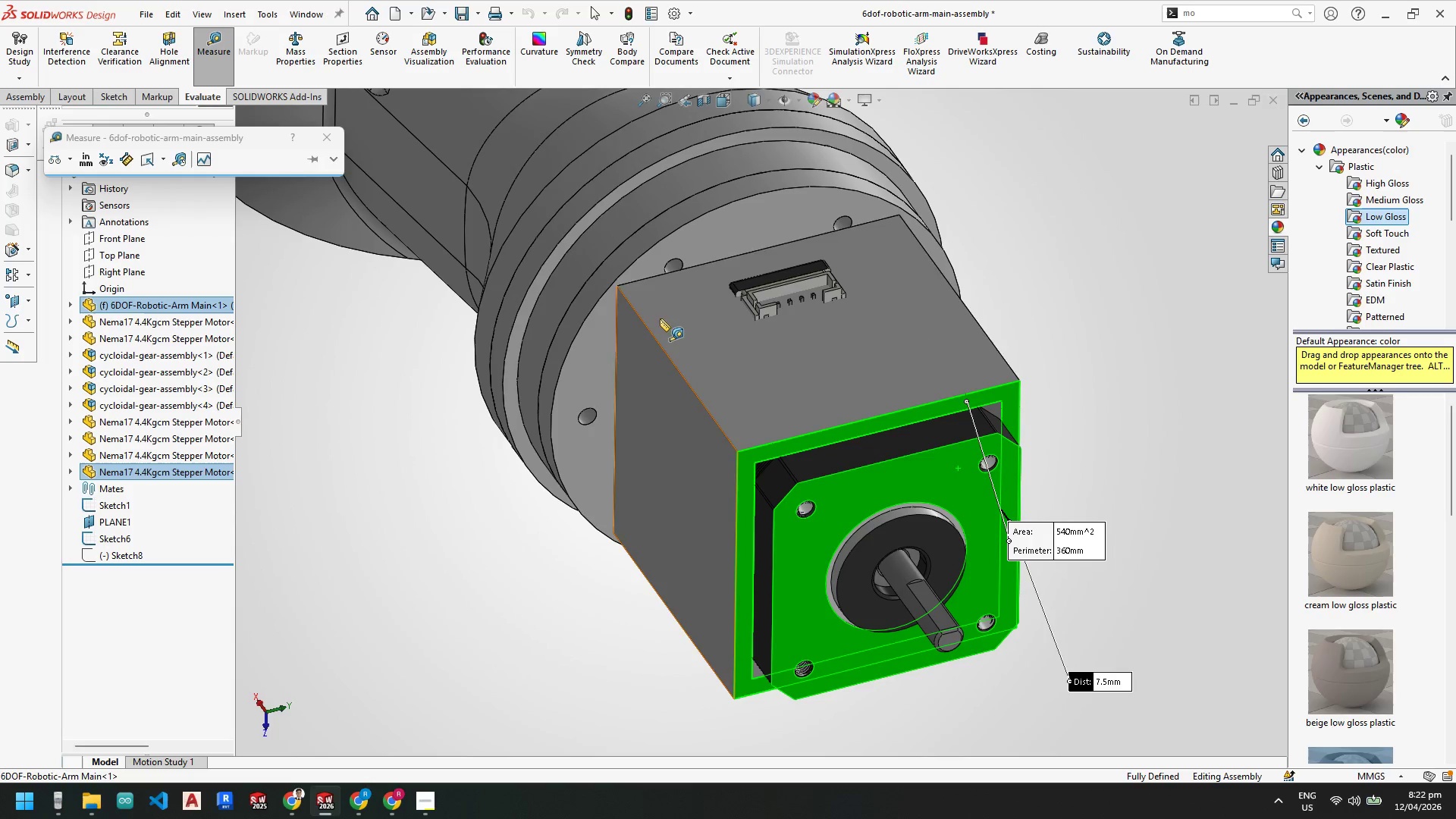 
left_click([238, 755])
 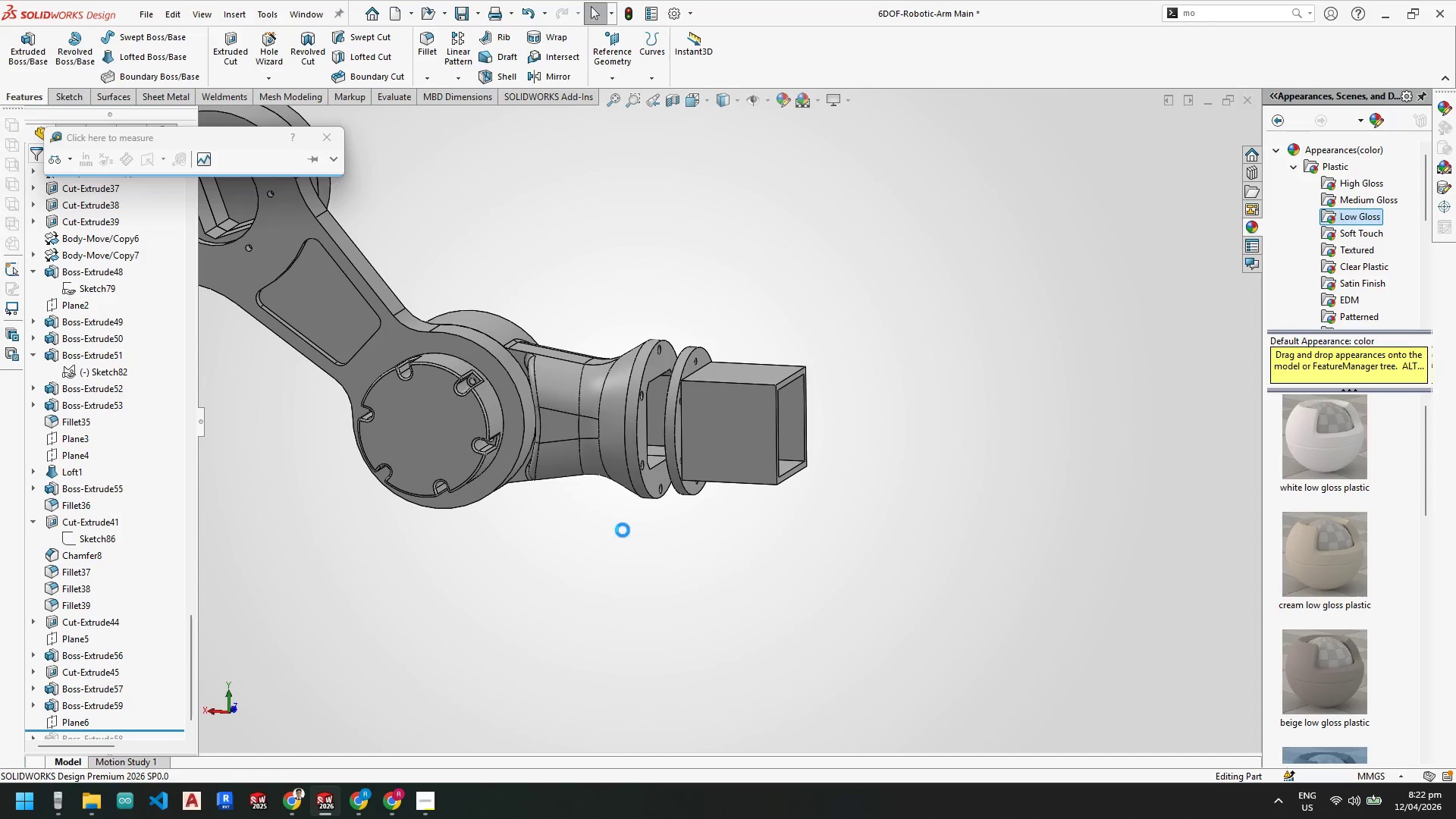 
scroll: coordinate [656, 516], scroll_direction: down, amount: 6.0
 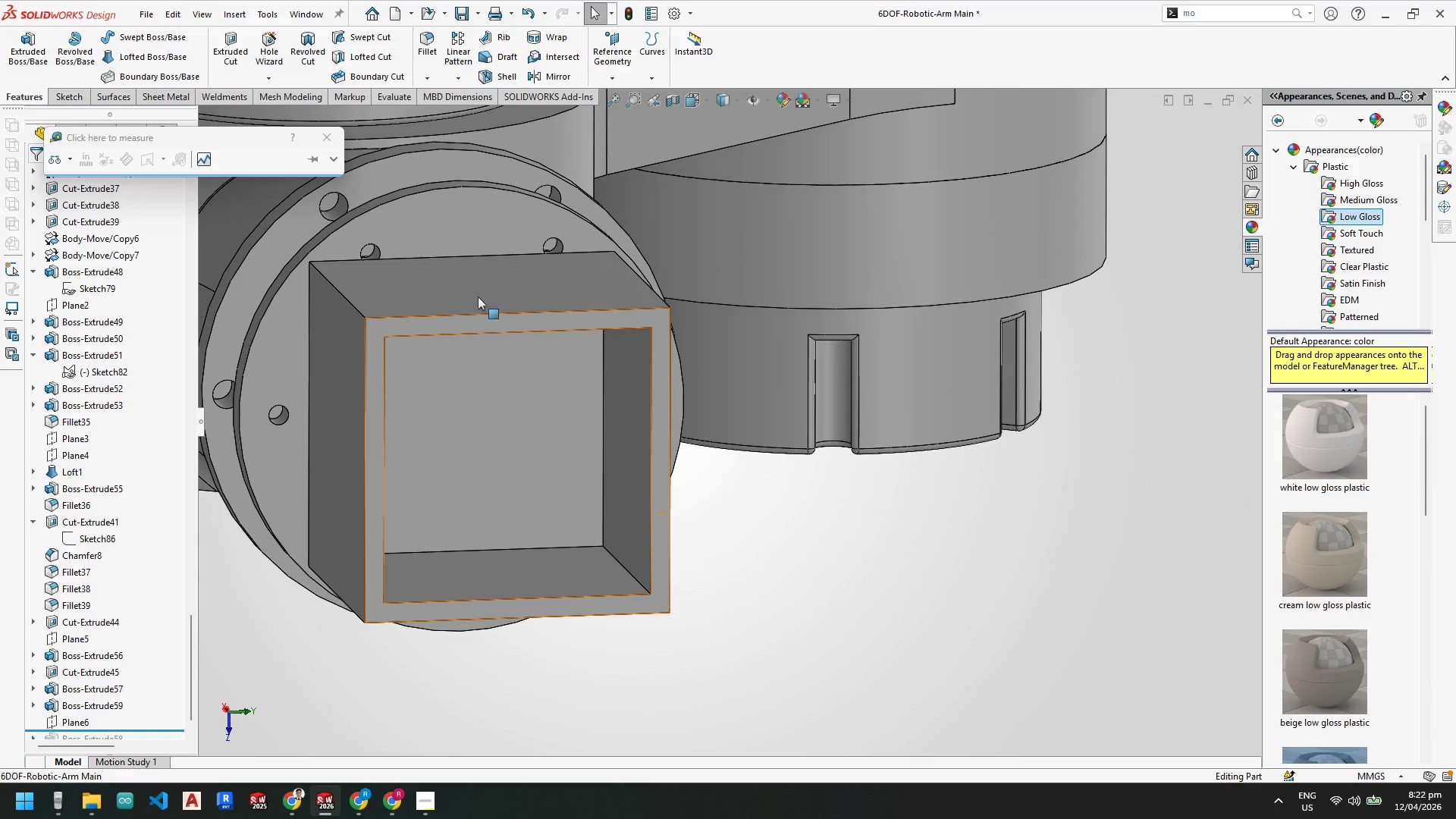 
key(Escape)
 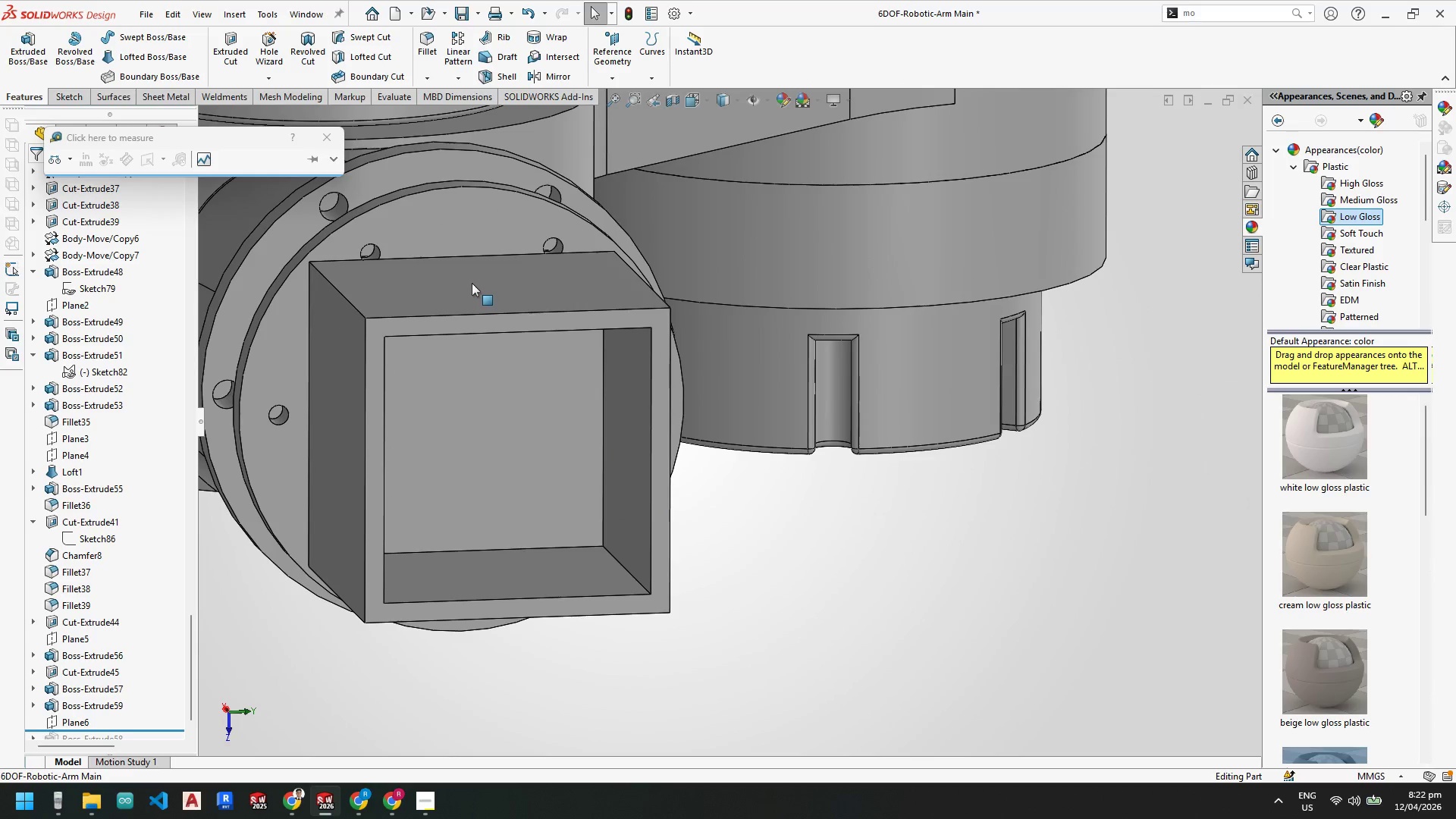 
key(Escape)
 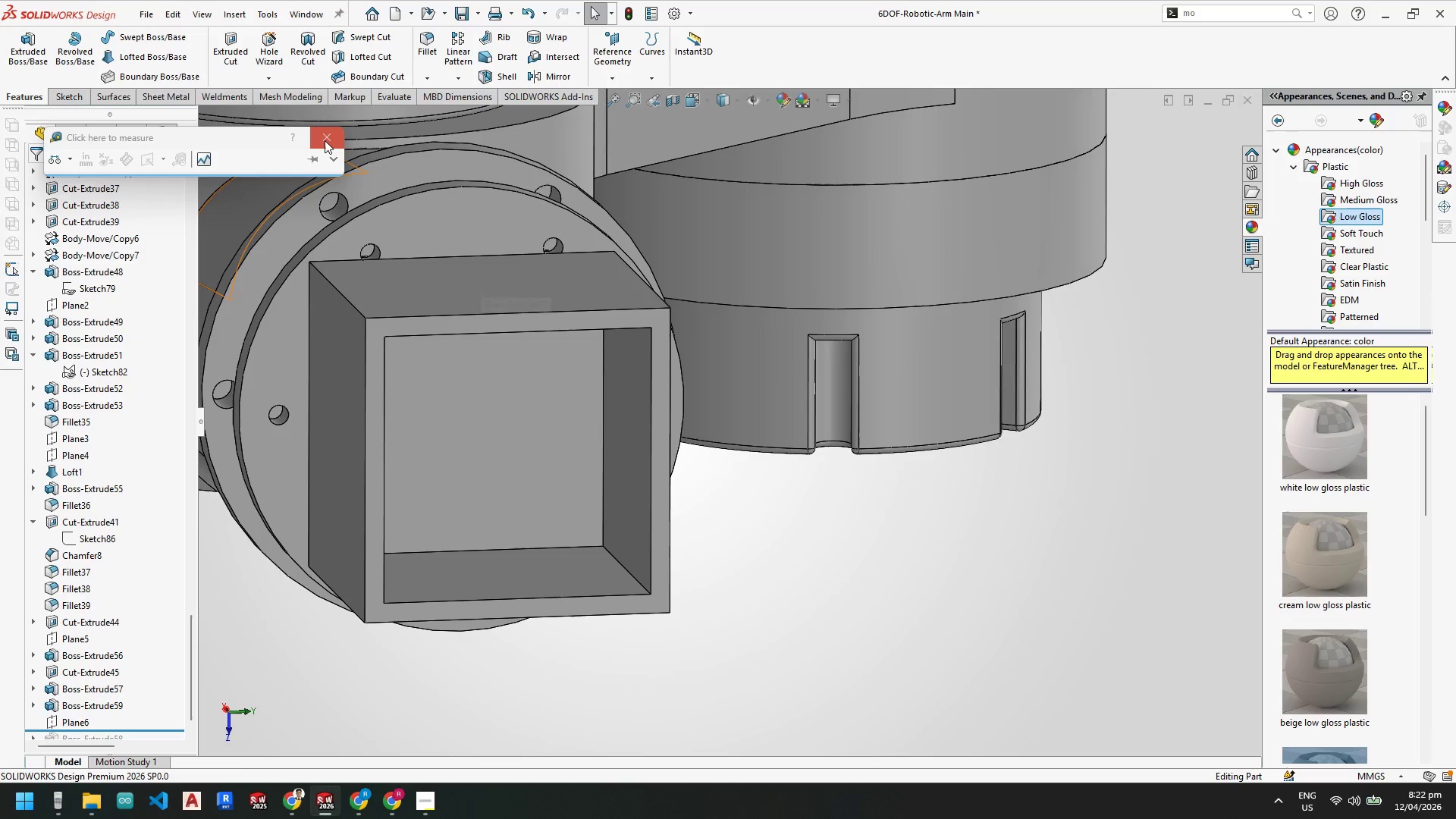 
left_click([331, 143])
 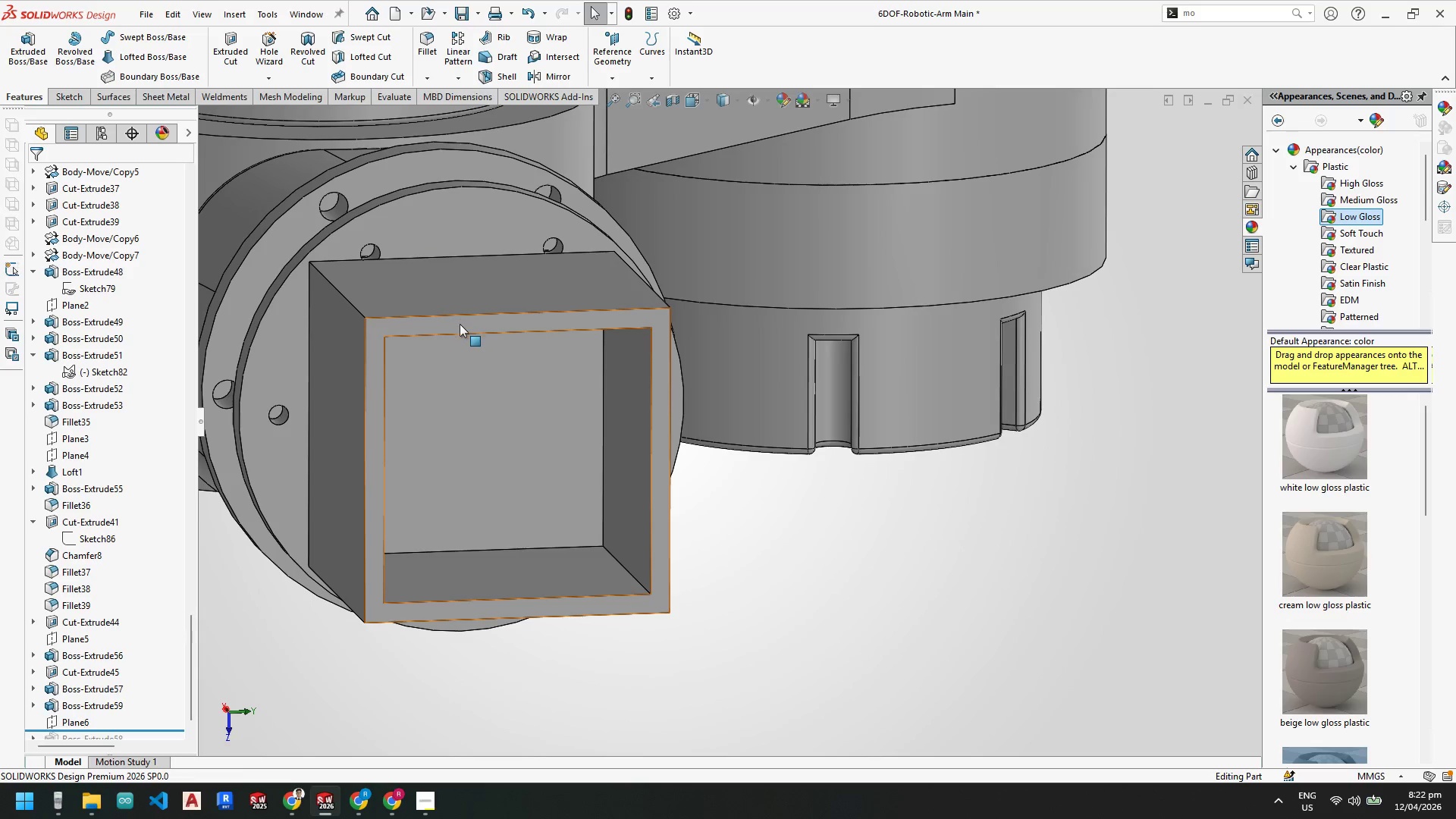 
left_click([460, 325])
 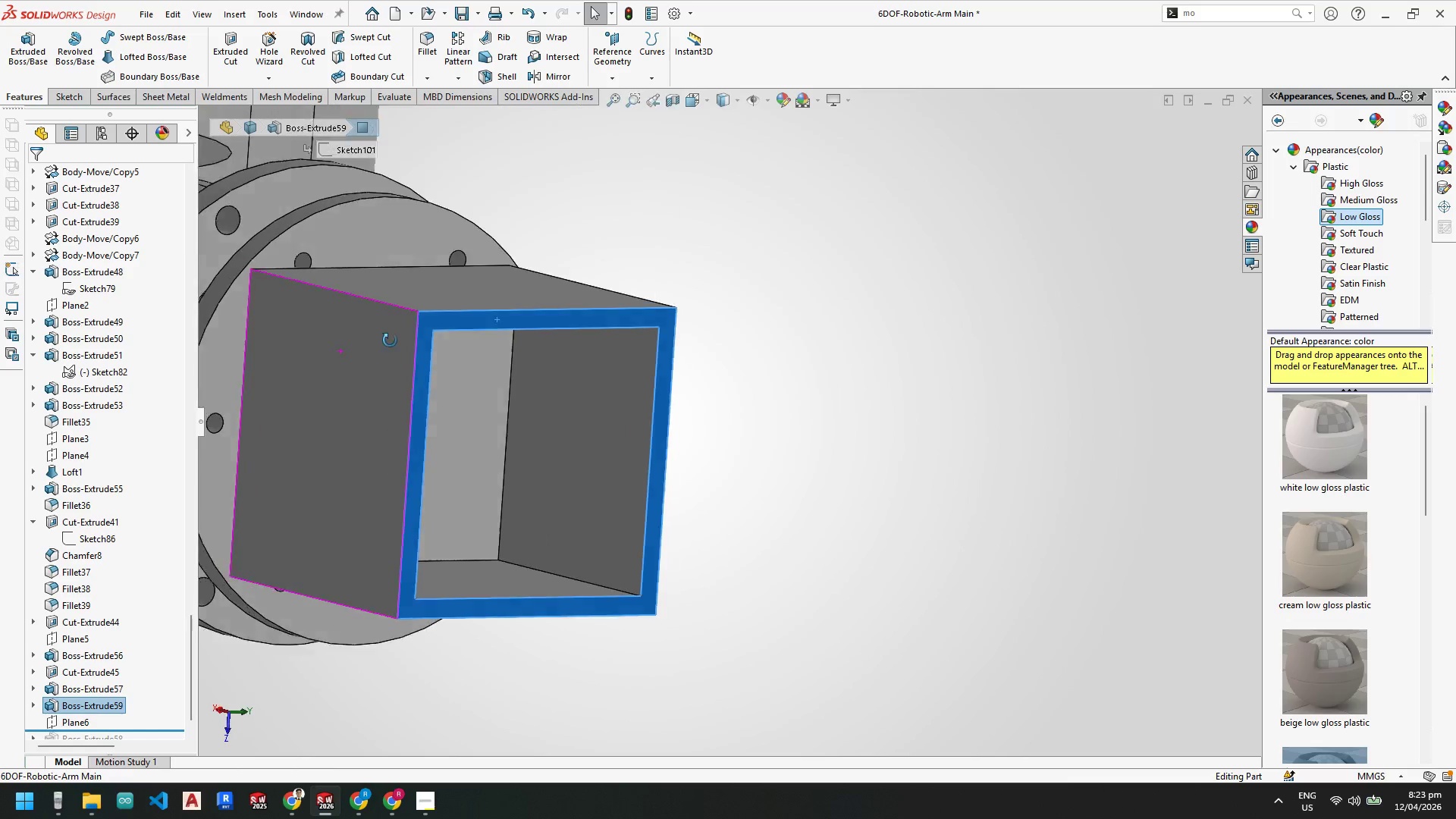 
scroll: coordinate [513, 373], scroll_direction: up, amount: 1.0
 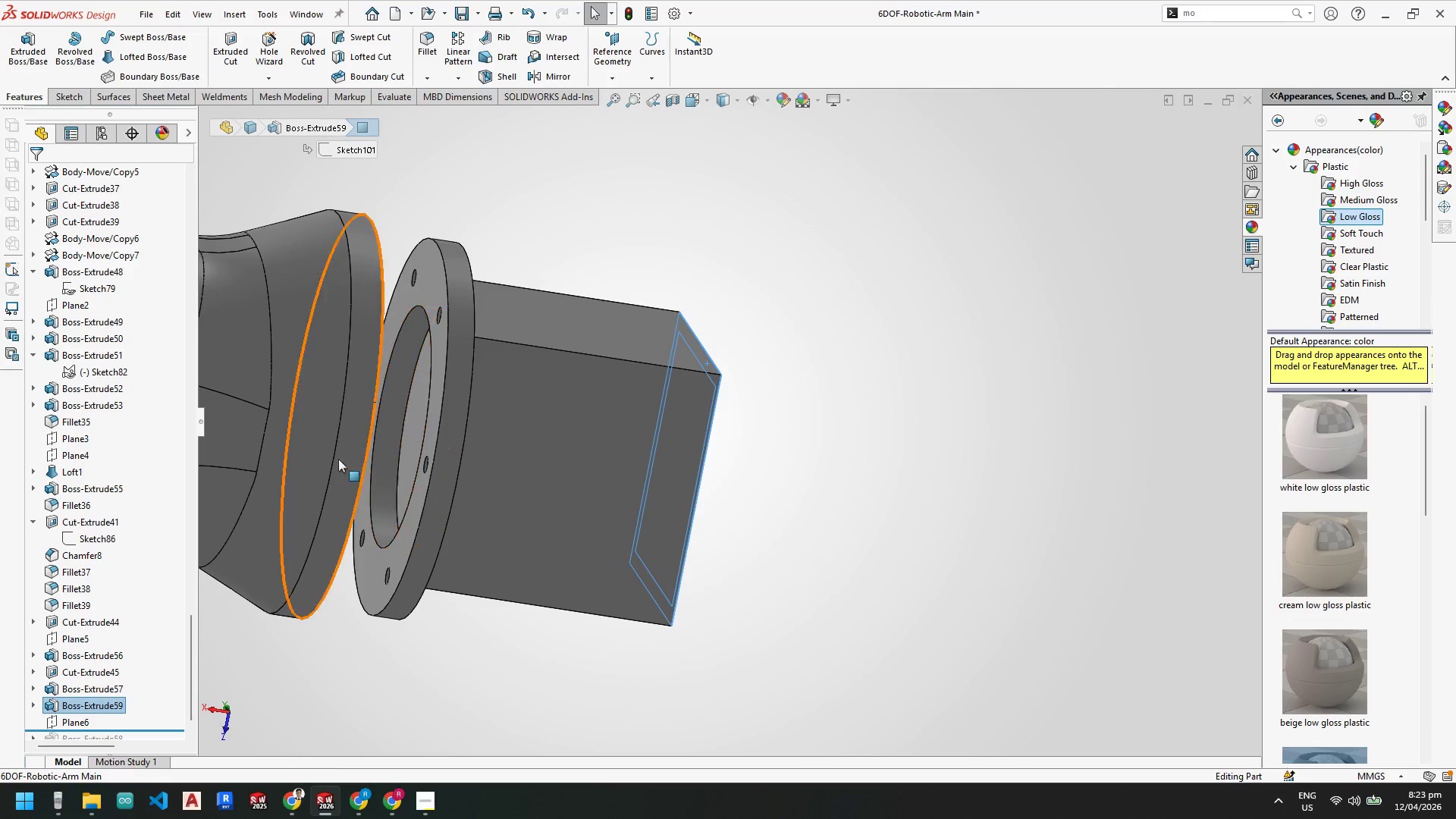 
left_click([406, 434])
 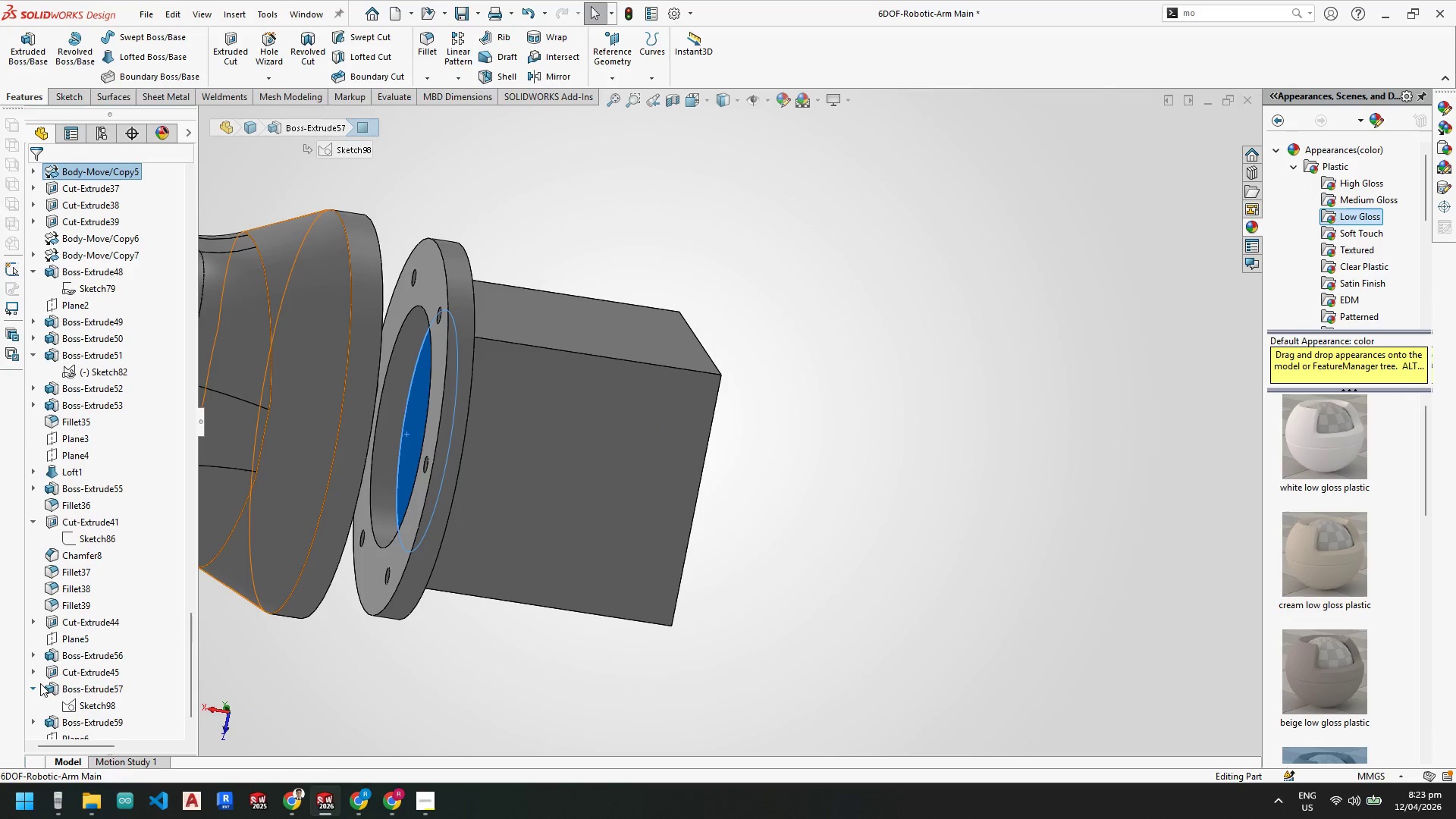 
left_click([77, 703])
 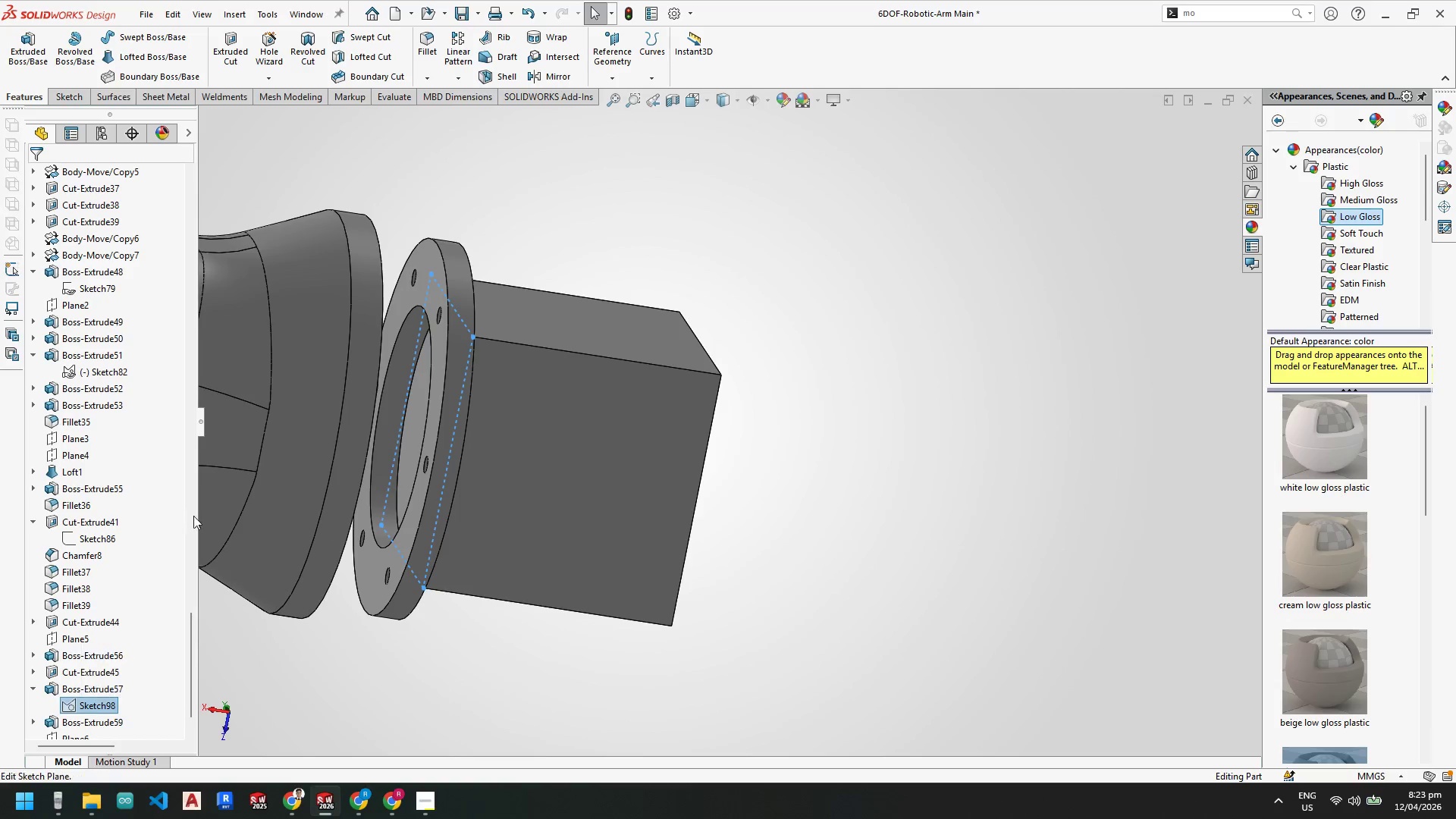 
key(Escape)
 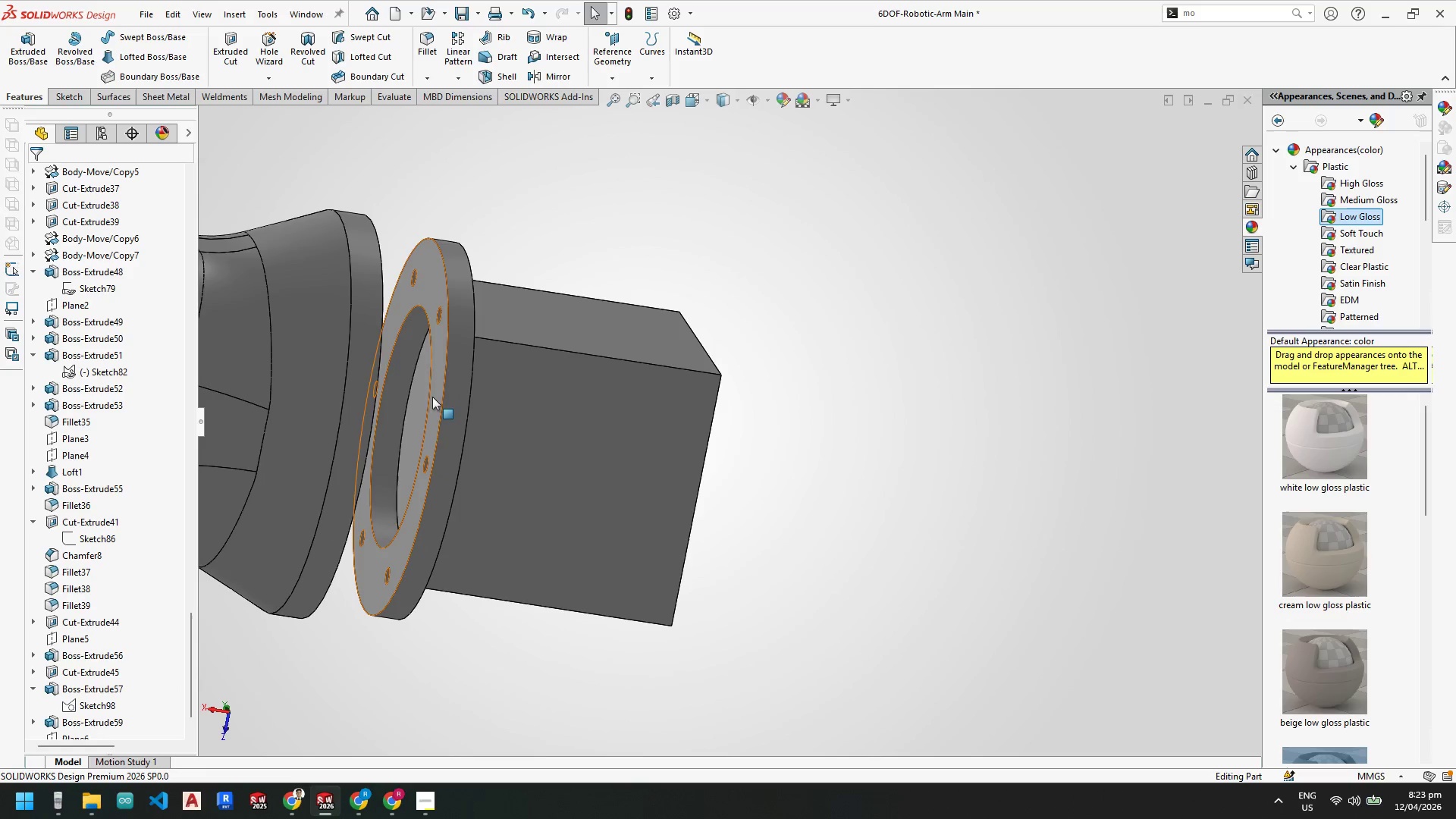 
key(Escape)
 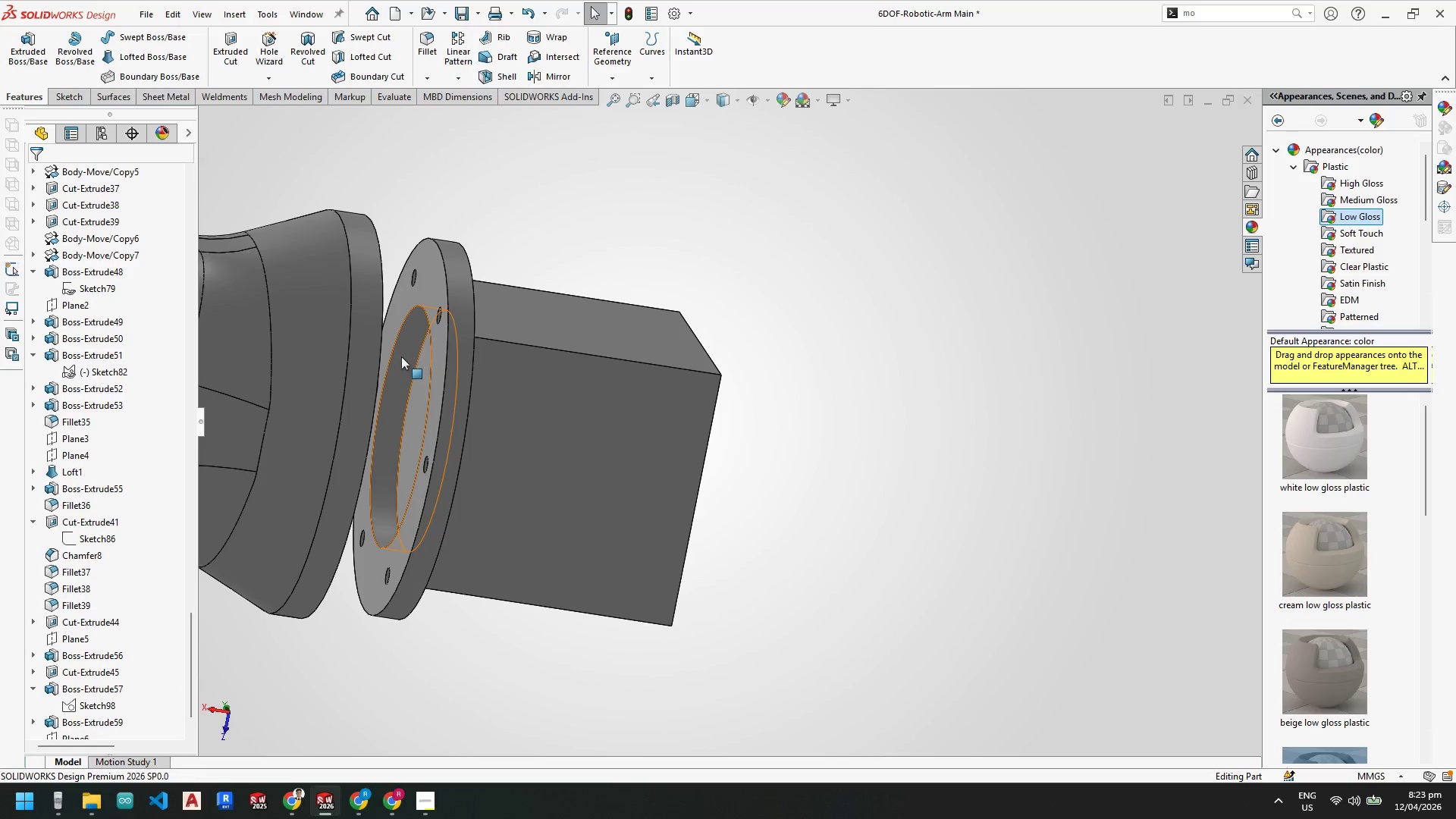 
left_click([401, 353])
 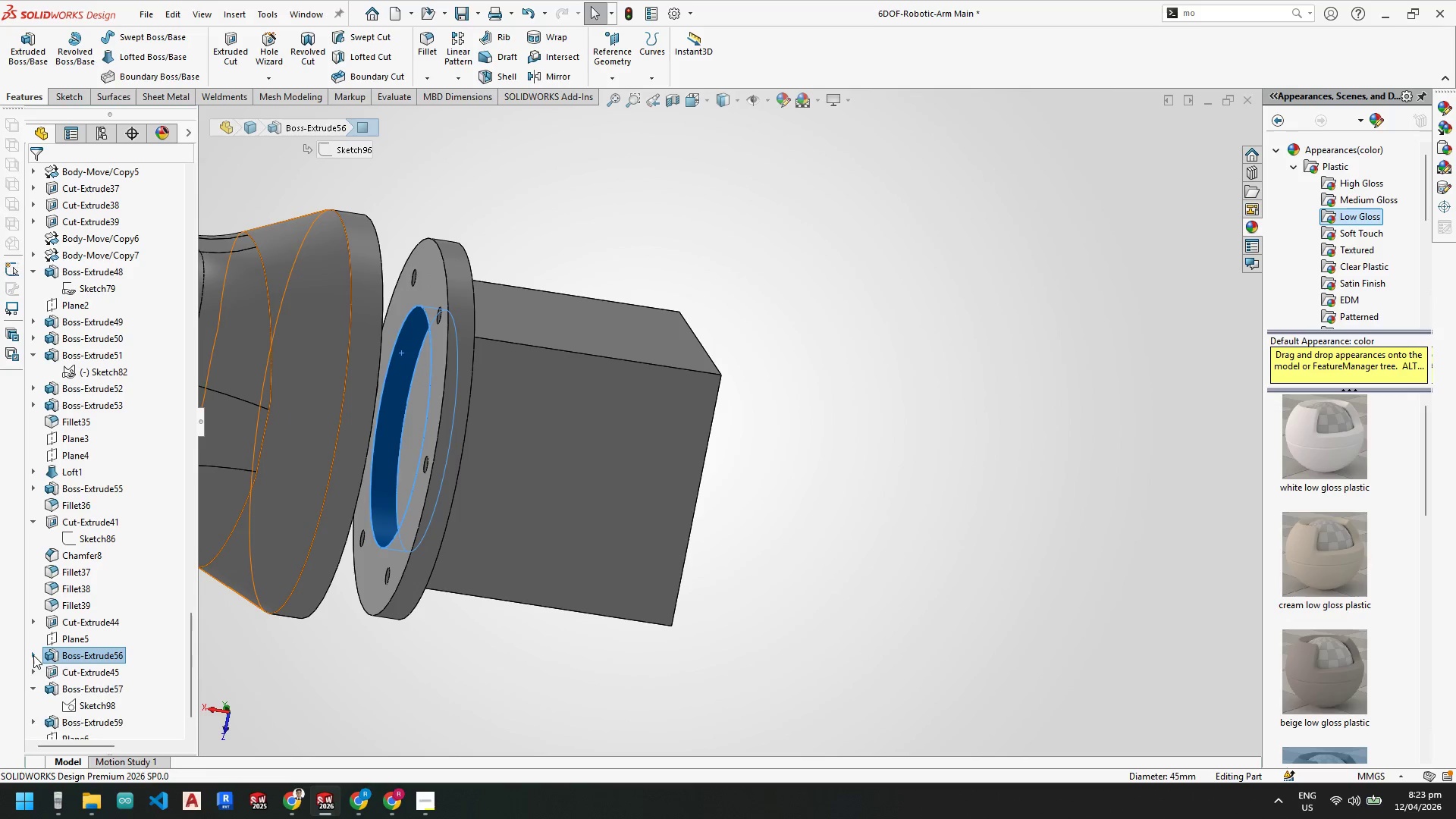 
left_click([90, 671])
 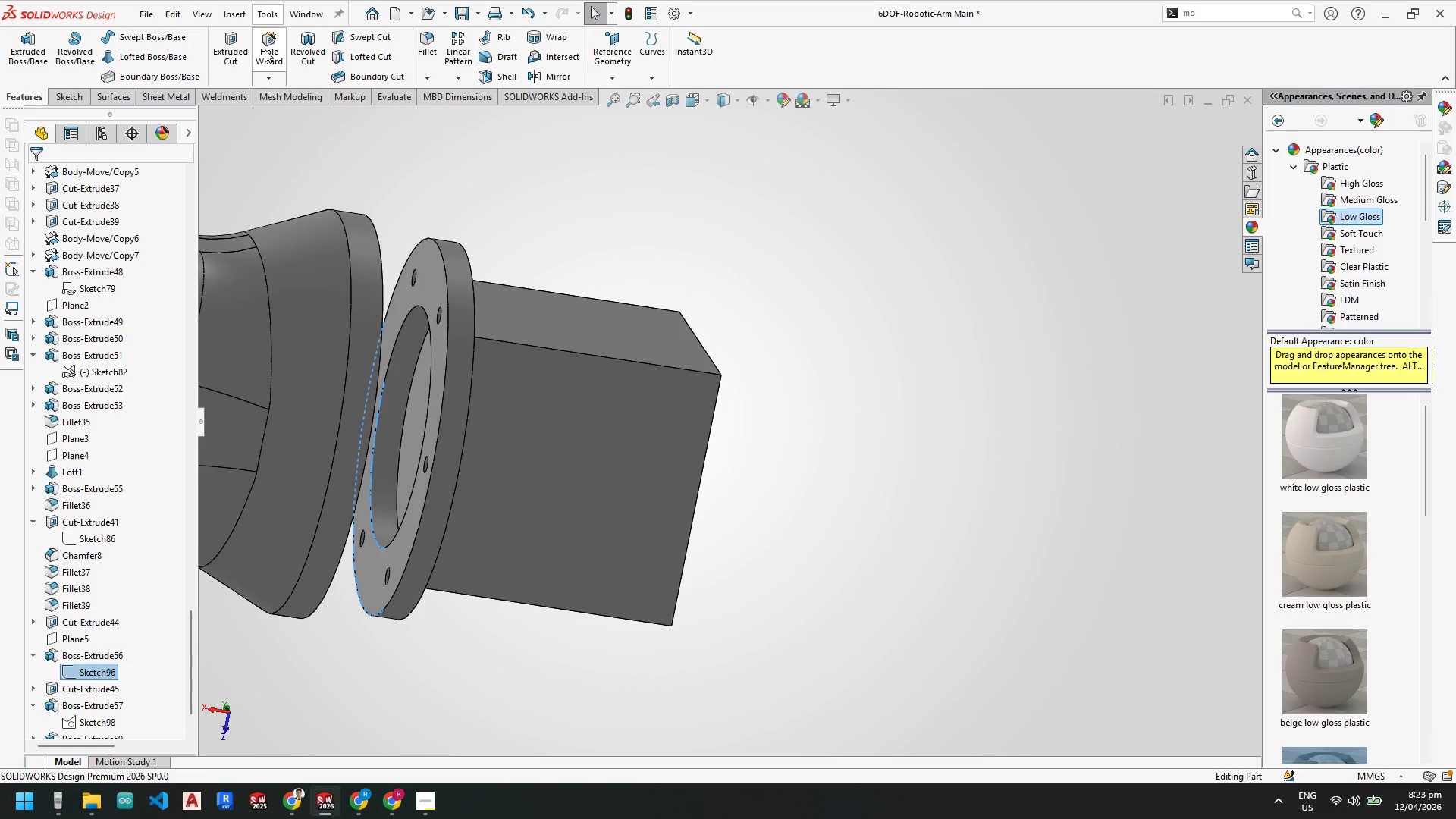 
left_click([228, 50])
 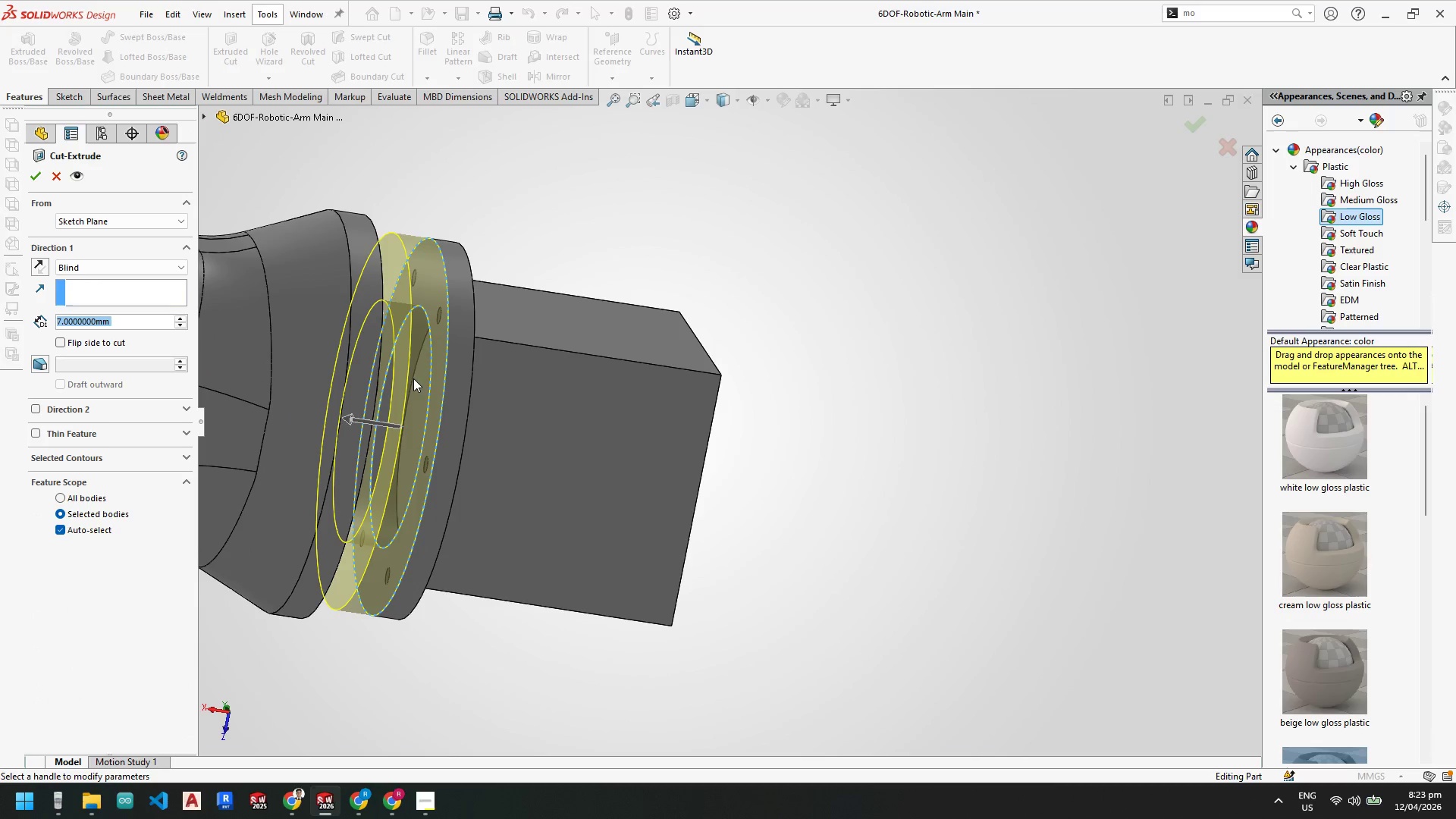 
scroll: coordinate [416, 378], scroll_direction: down, amount: 3.0
 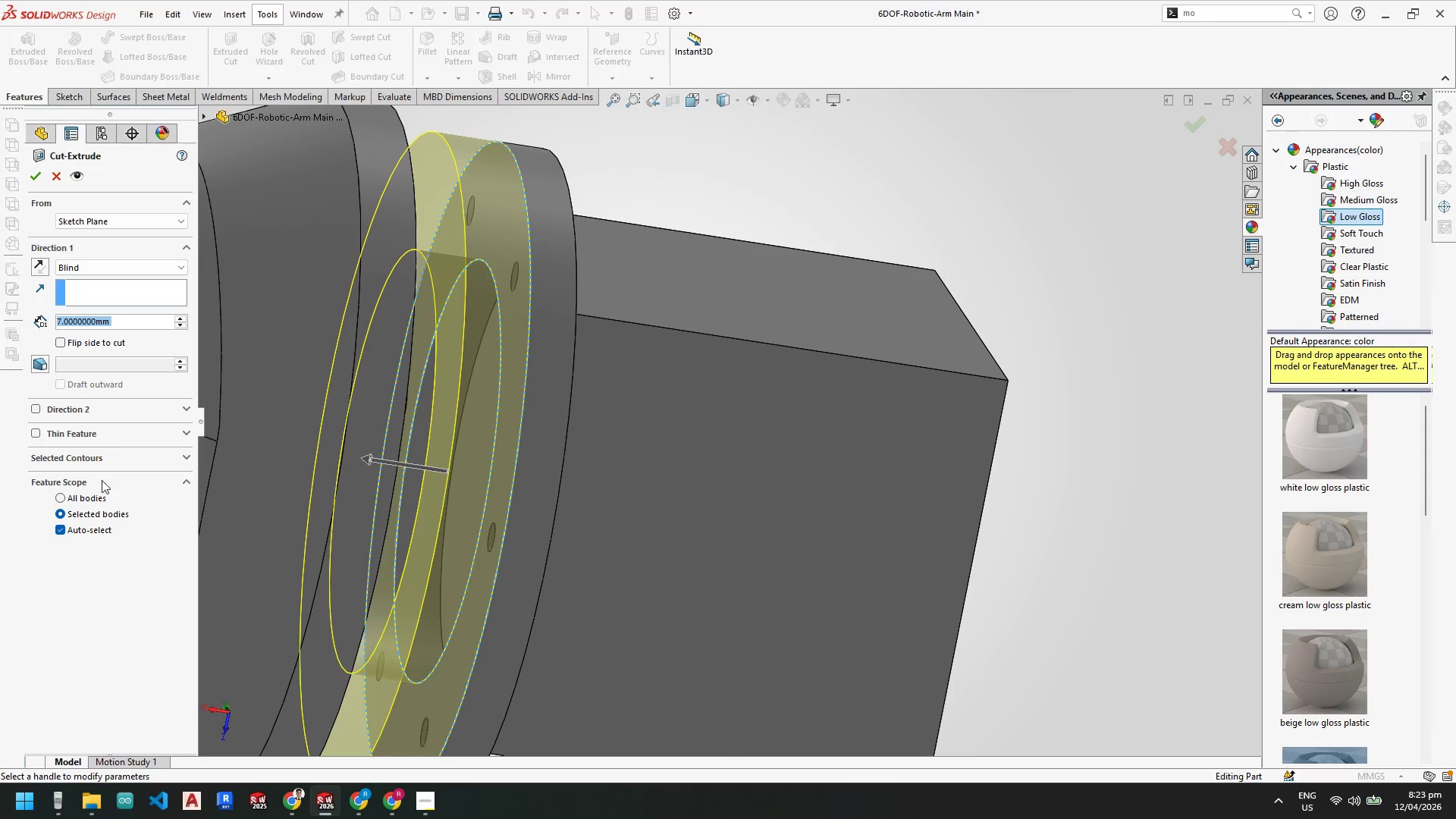 
left_click([69, 526])
 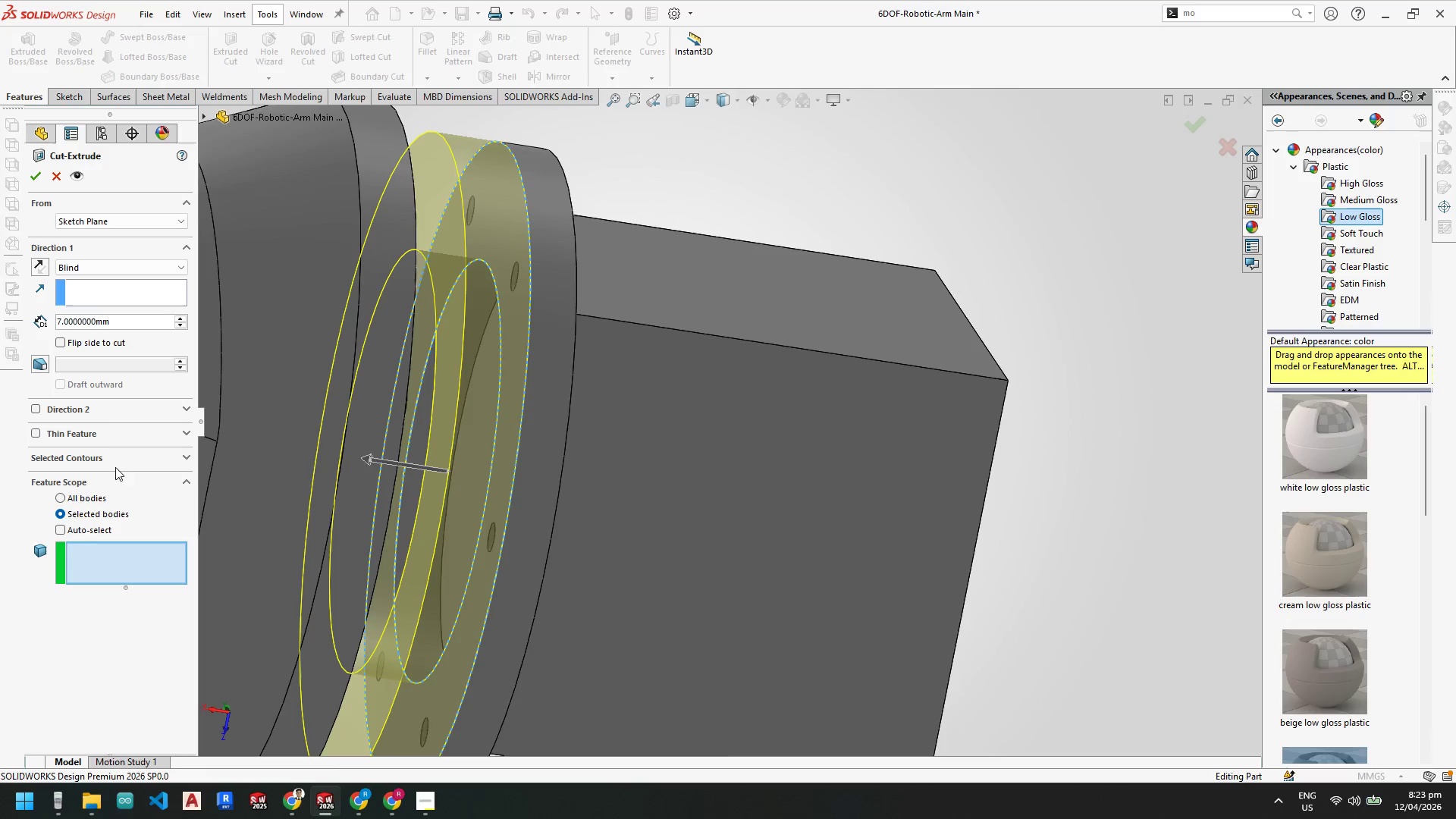 
left_click([577, 452])
 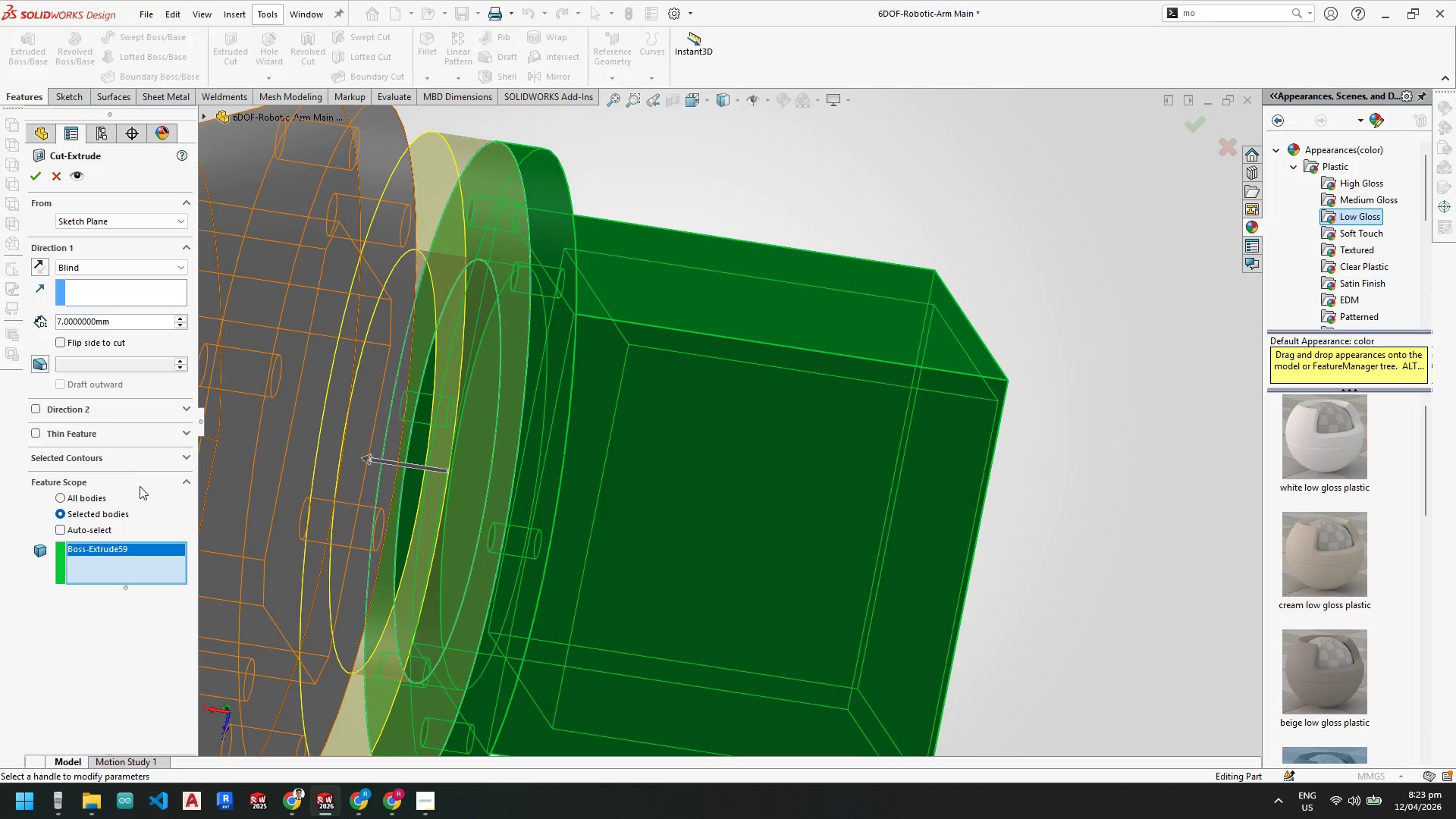 
left_click([130, 457])
 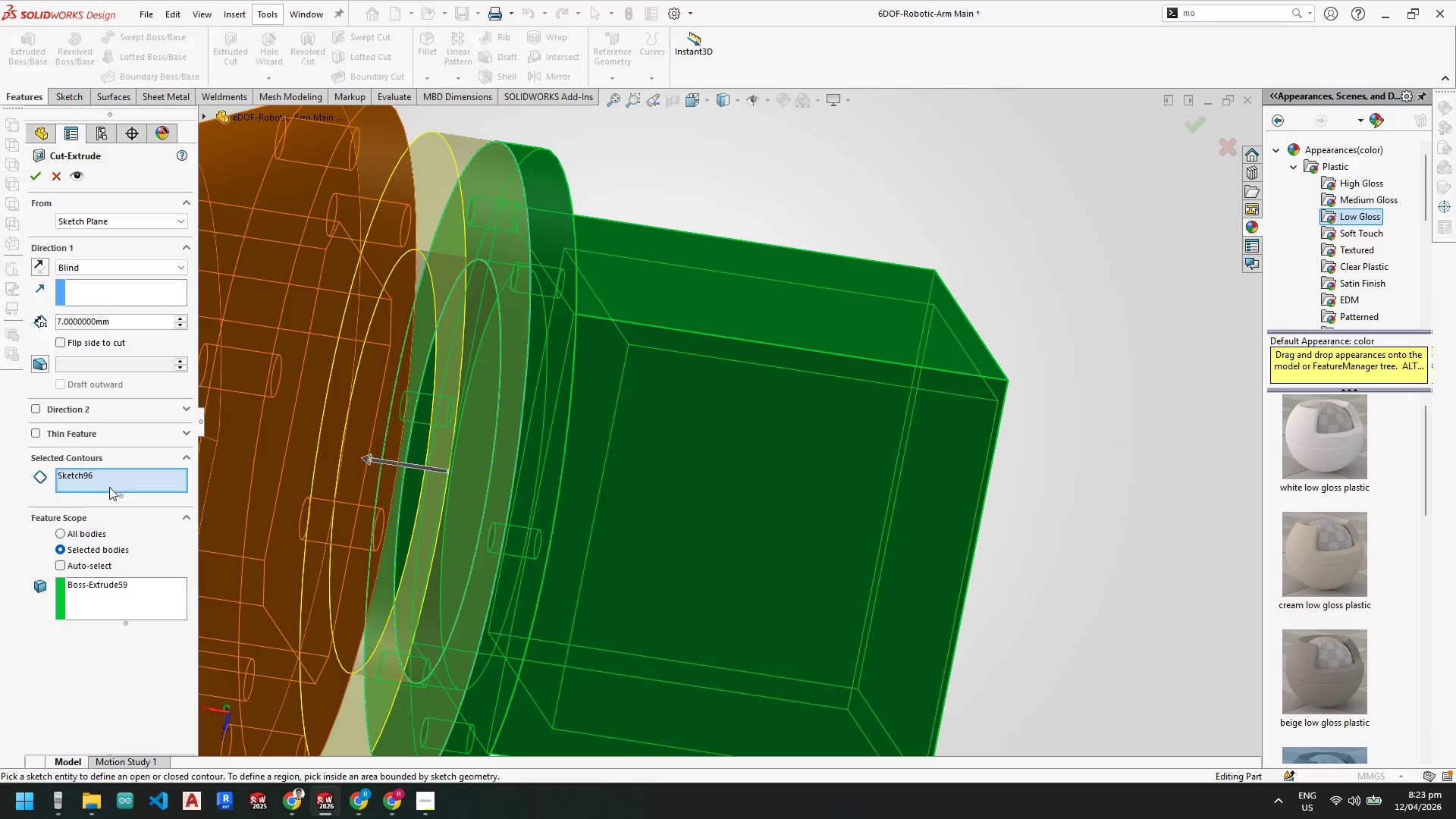 
left_click([110, 479])
 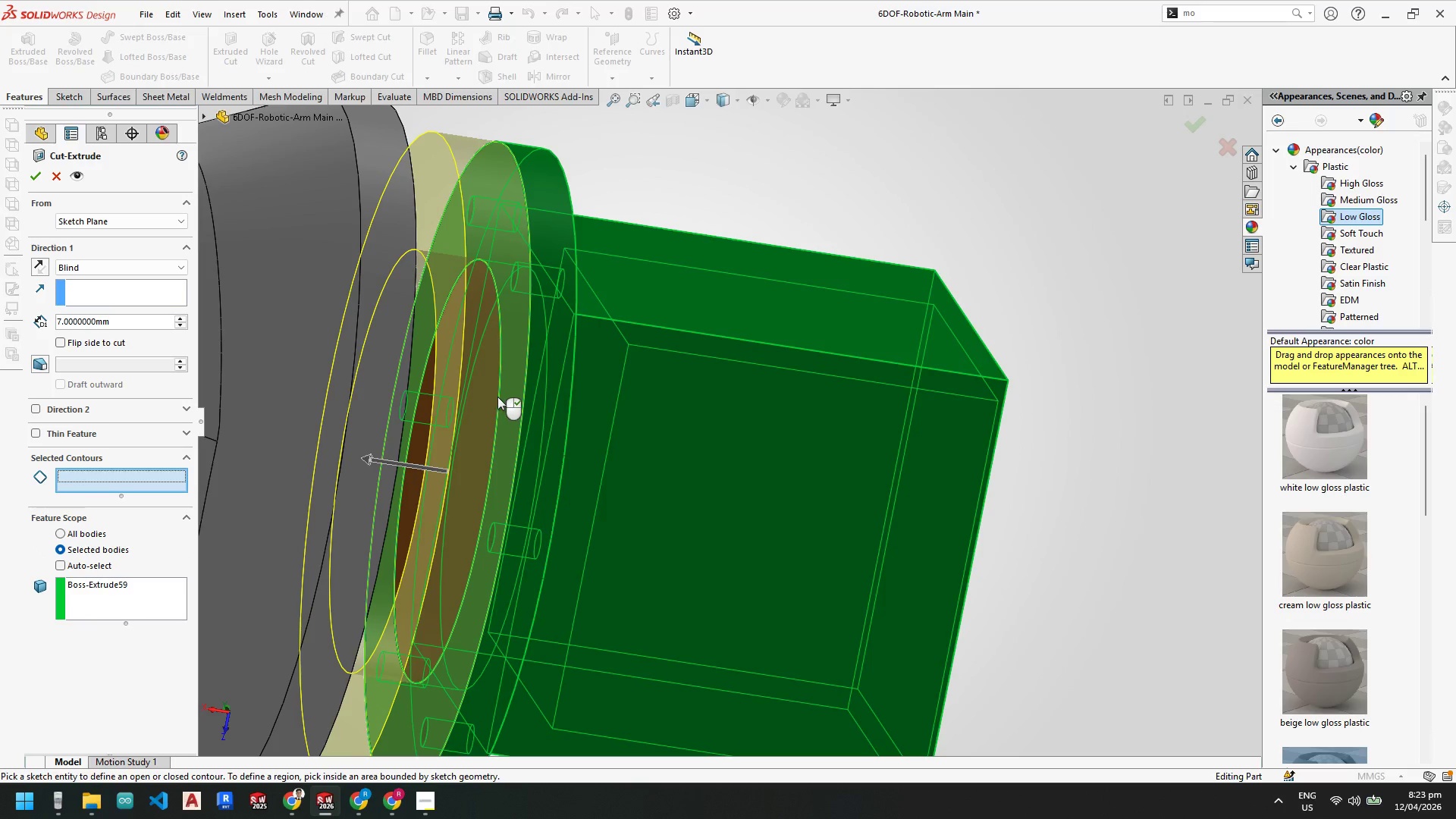 
left_click([491, 395])
 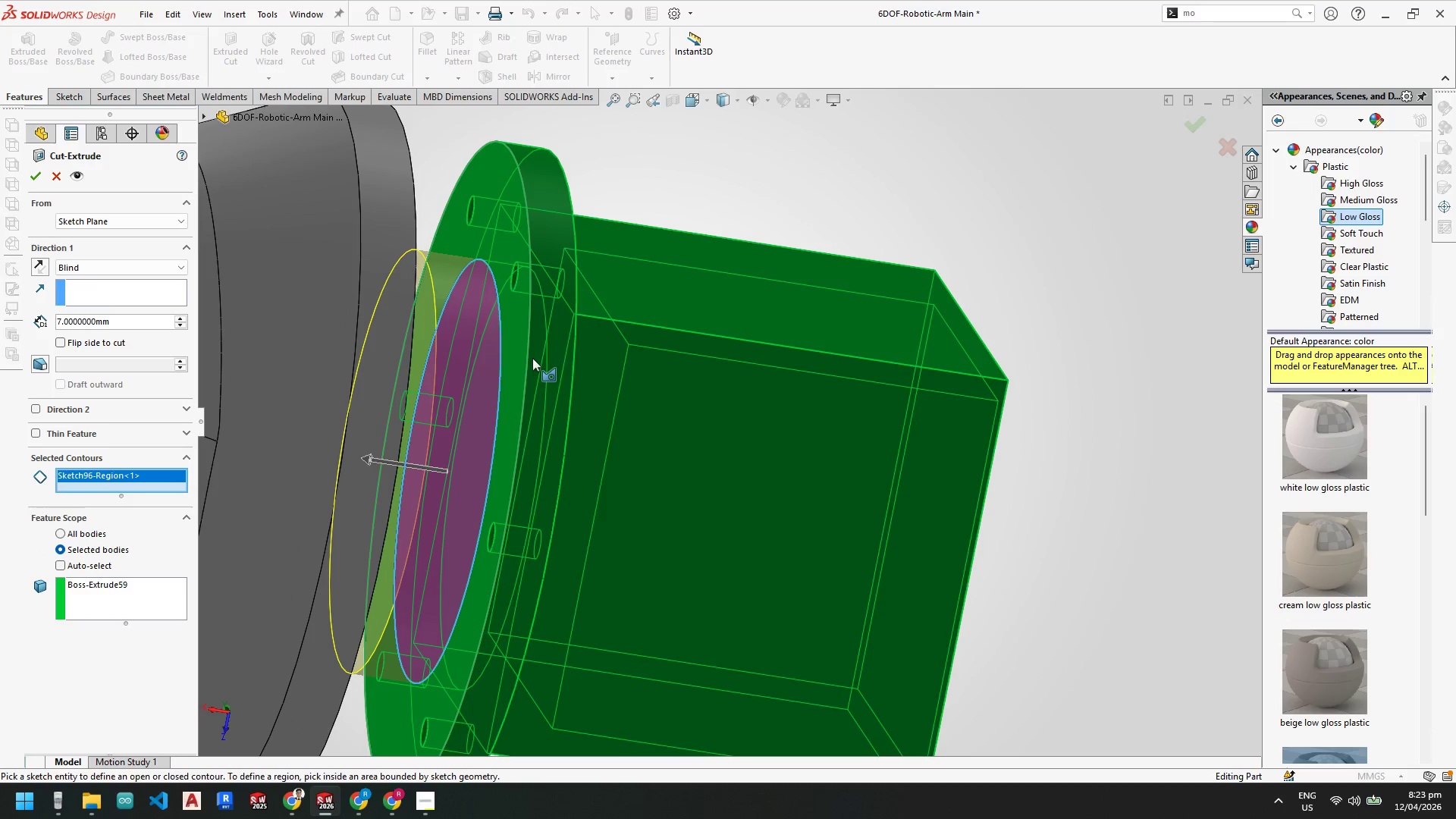 
scroll: coordinate [532, 356], scroll_direction: up, amount: 1.0
 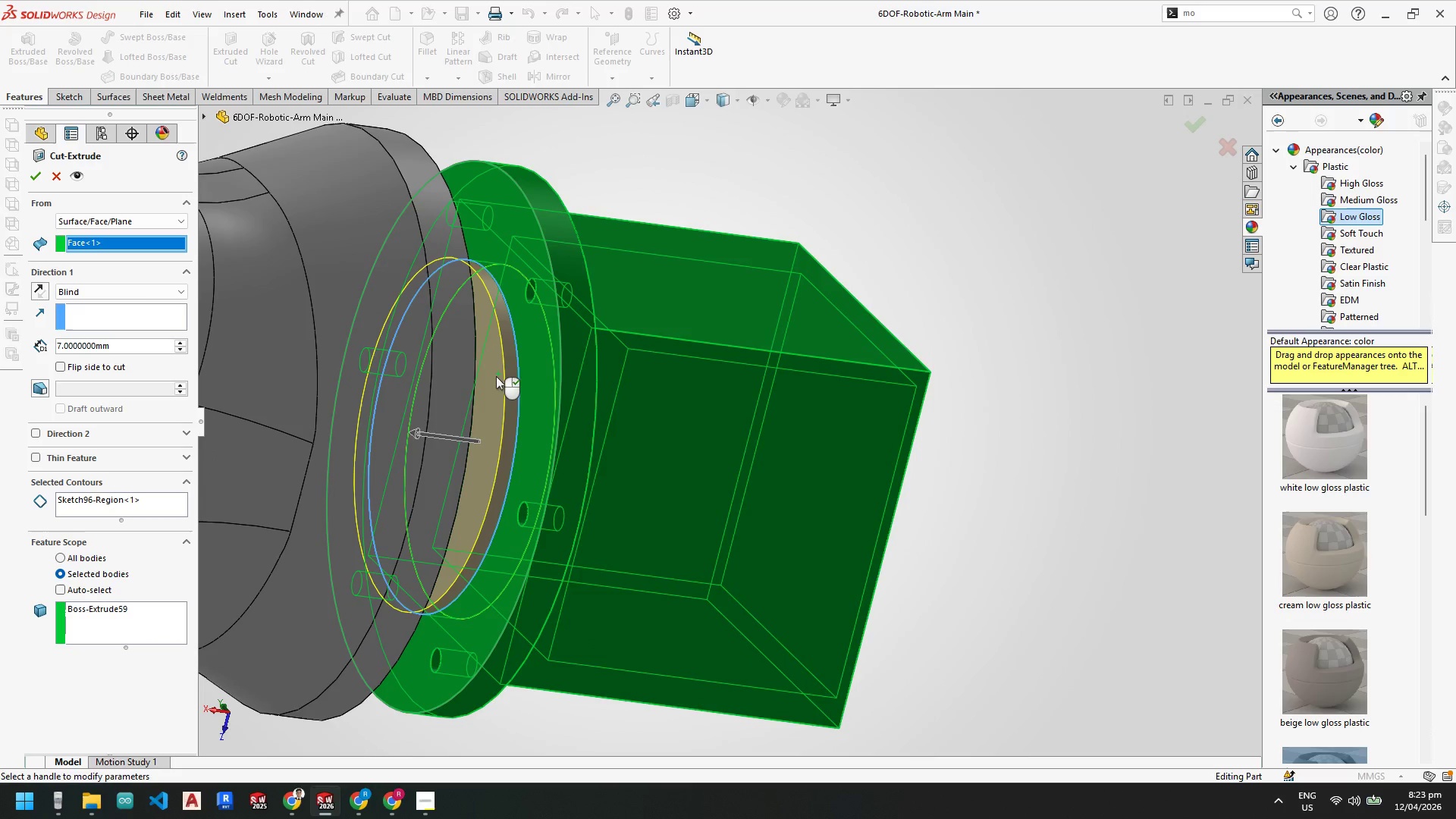 
left_click([43, 293])
 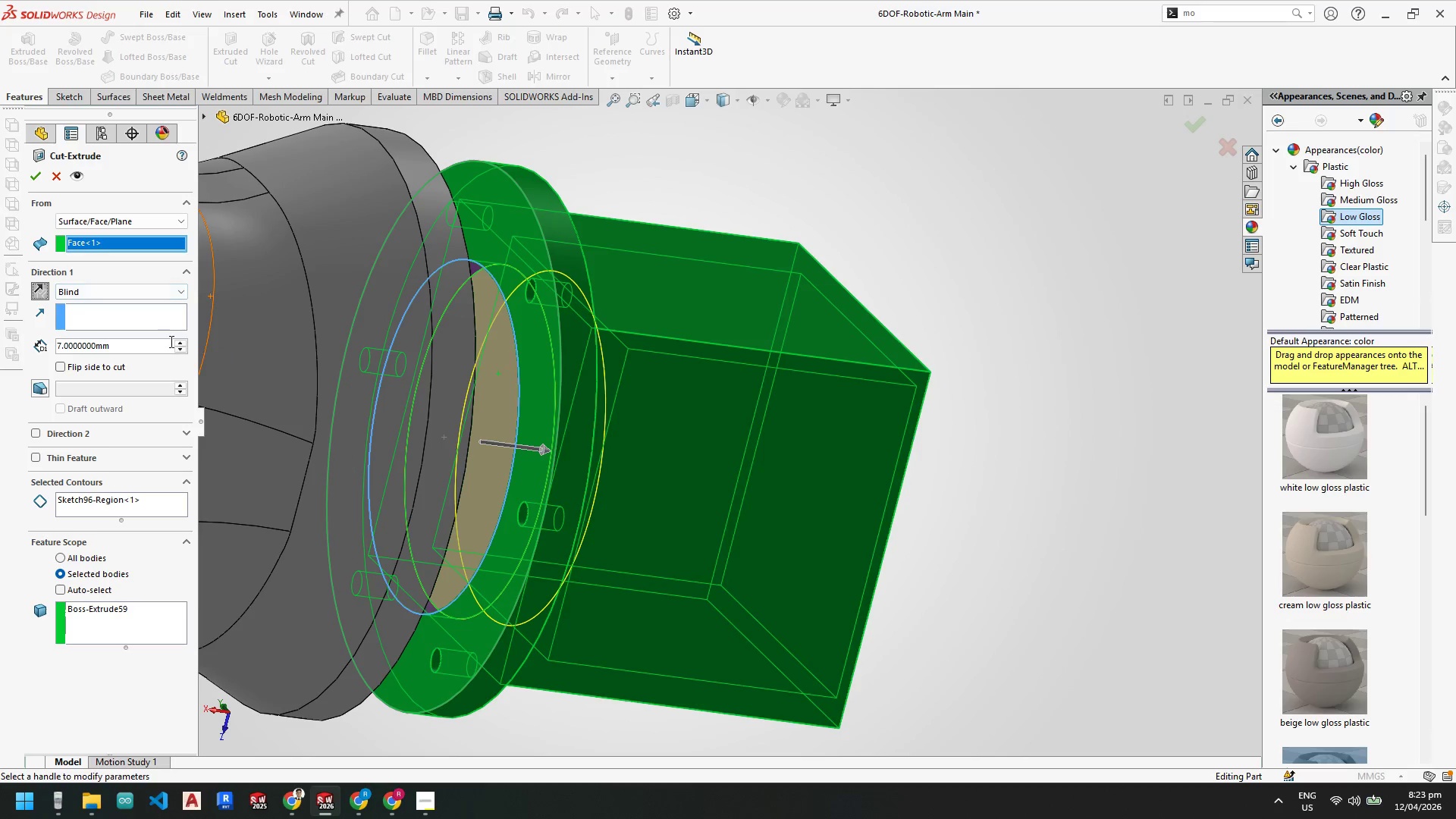 
left_click_drag(start_coordinate=[149, 345], to_coordinate=[0, 321])
 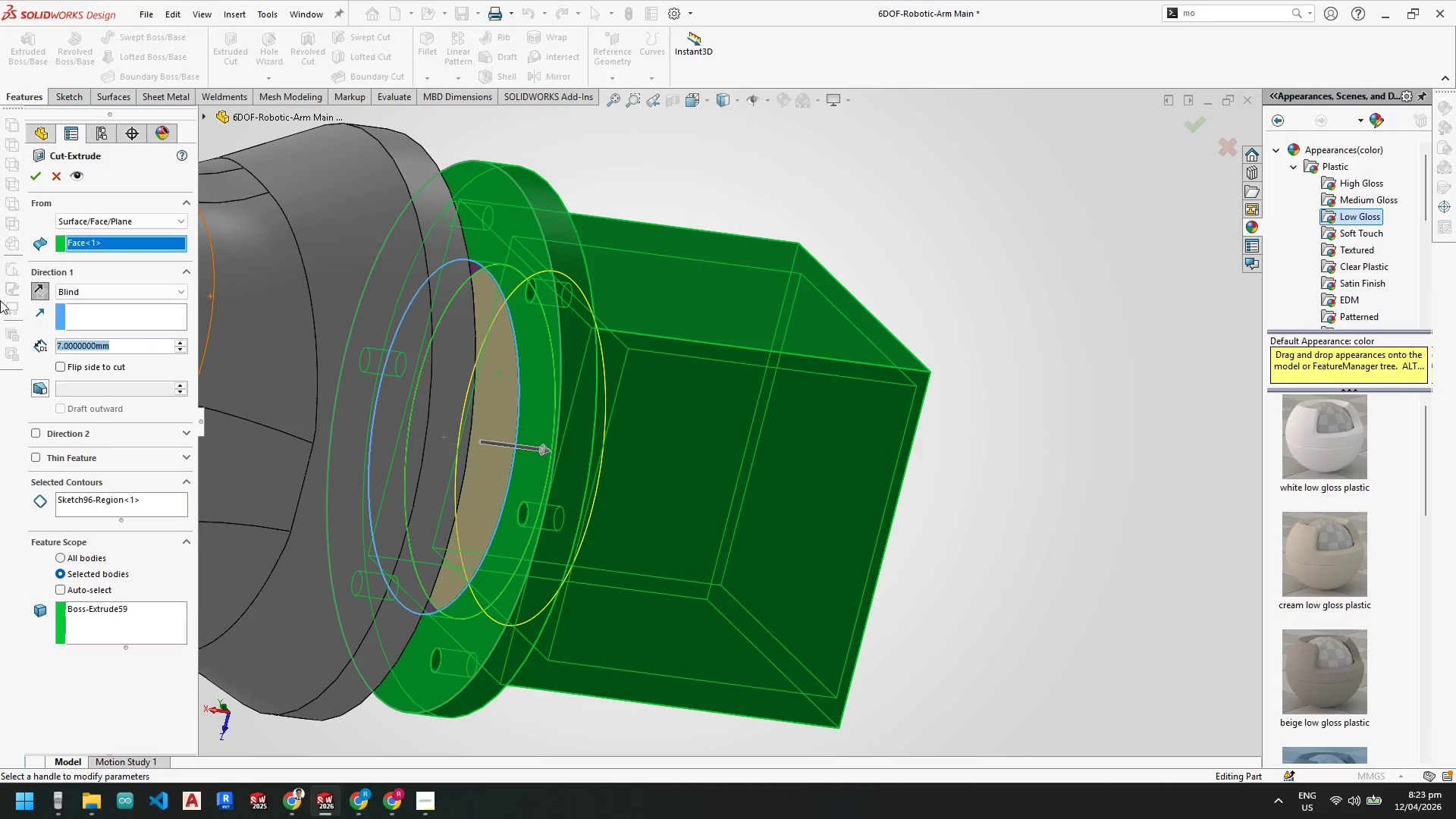 
key(Numpad3)
 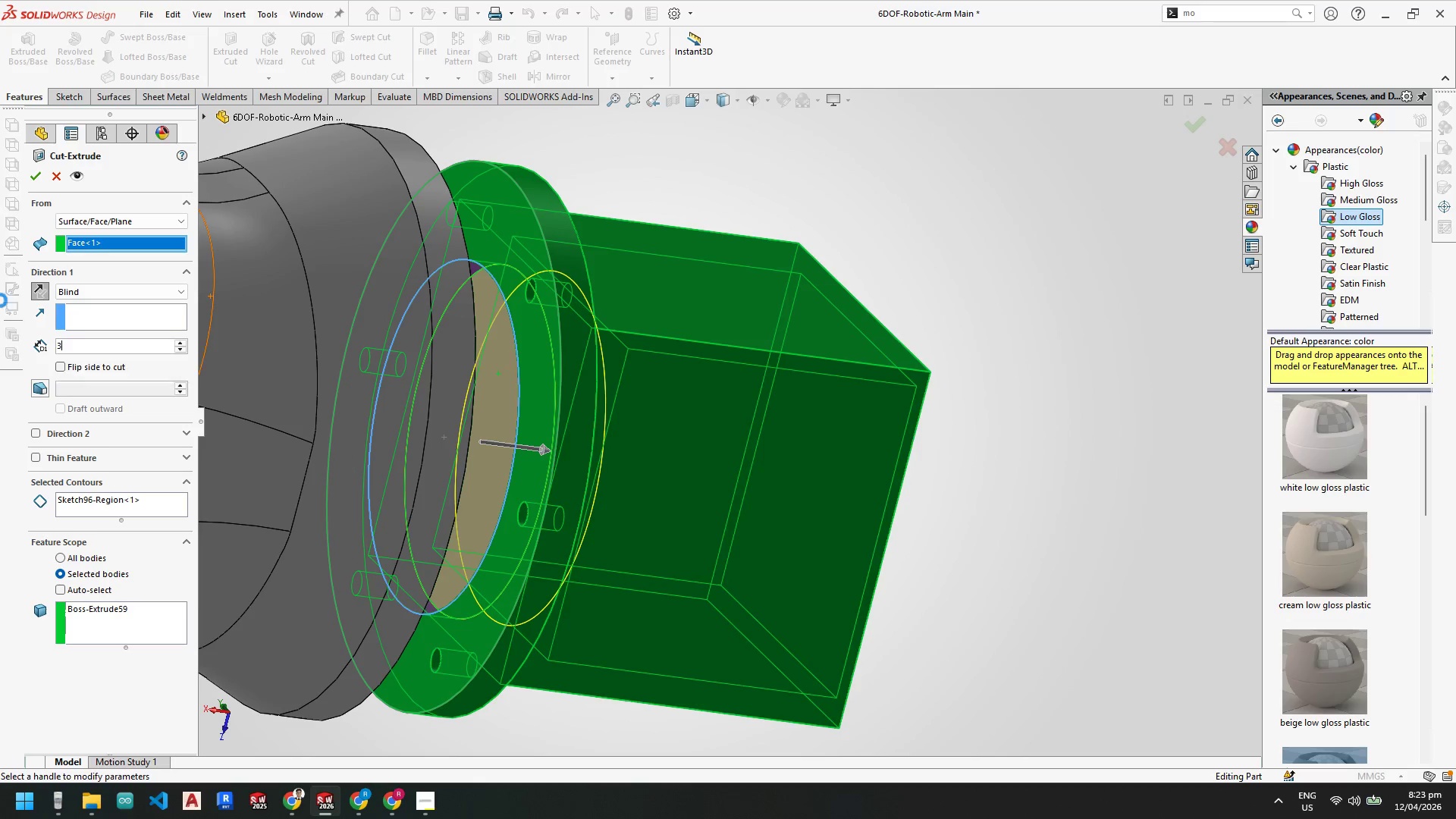 
key(NumpadEnter)
 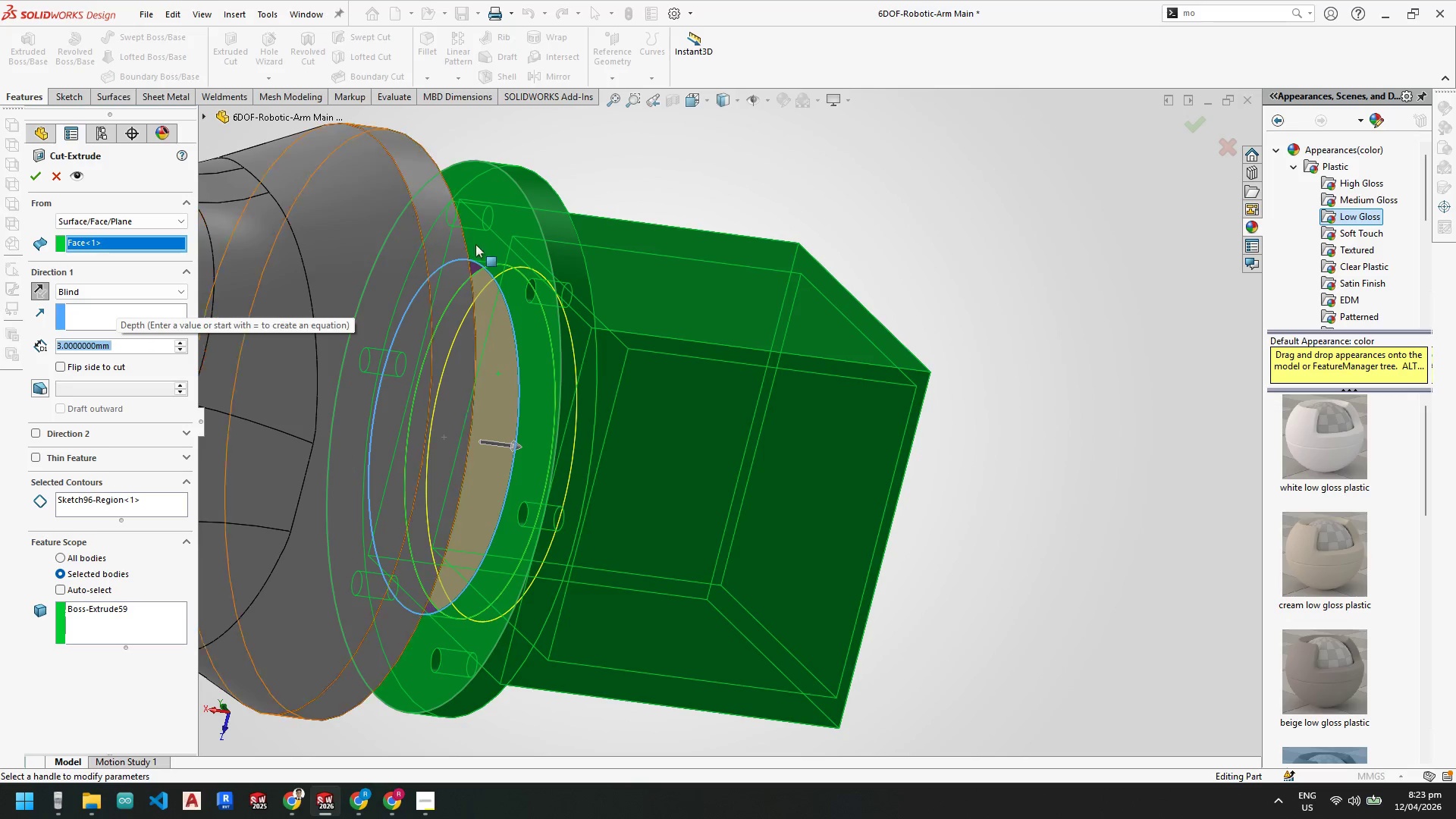 
scroll: coordinate [657, 296], scroll_direction: up, amount: 2.0
 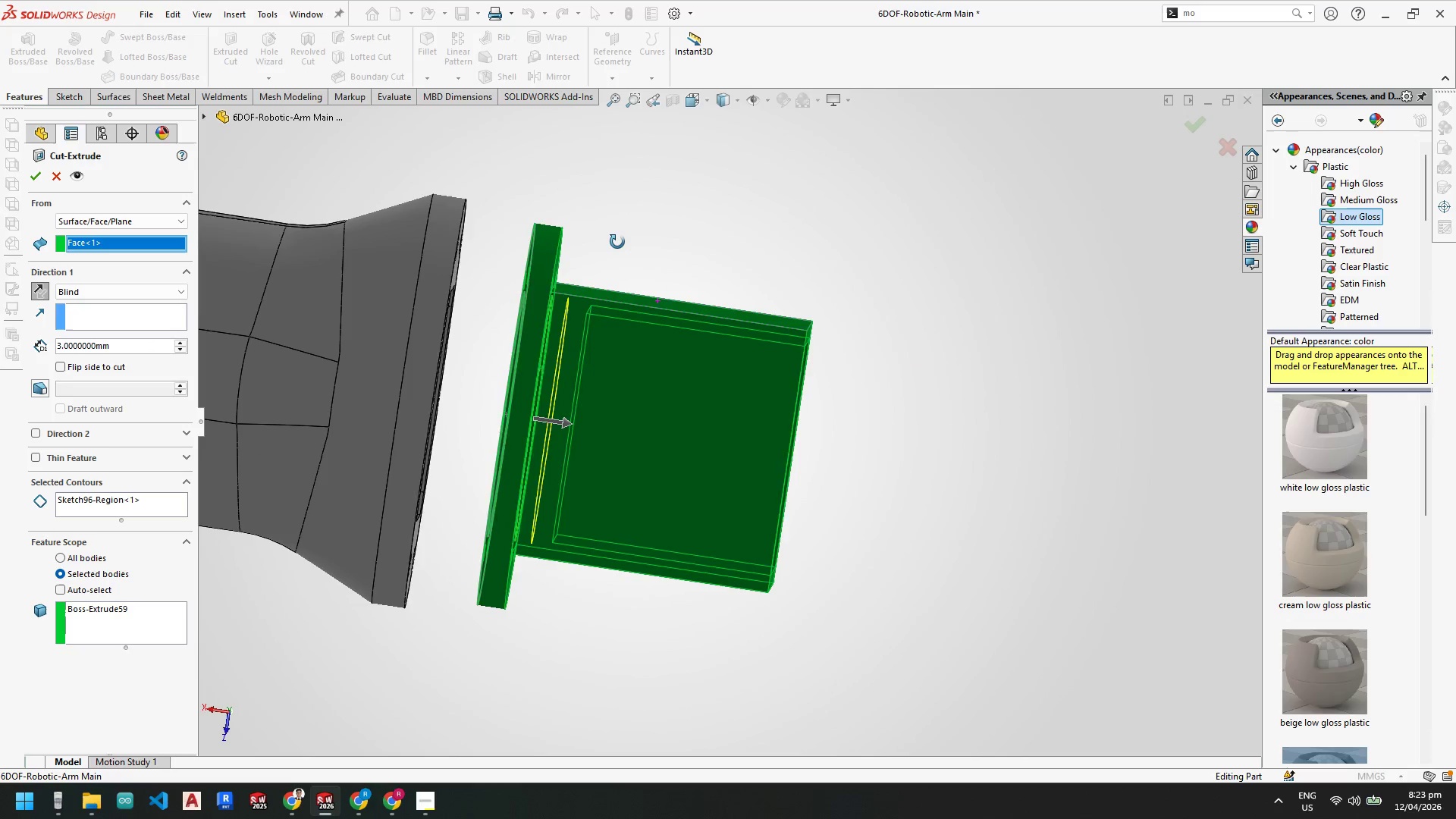 
left_click_drag(start_coordinate=[113, 341], to_coordinate=[0, 341])
 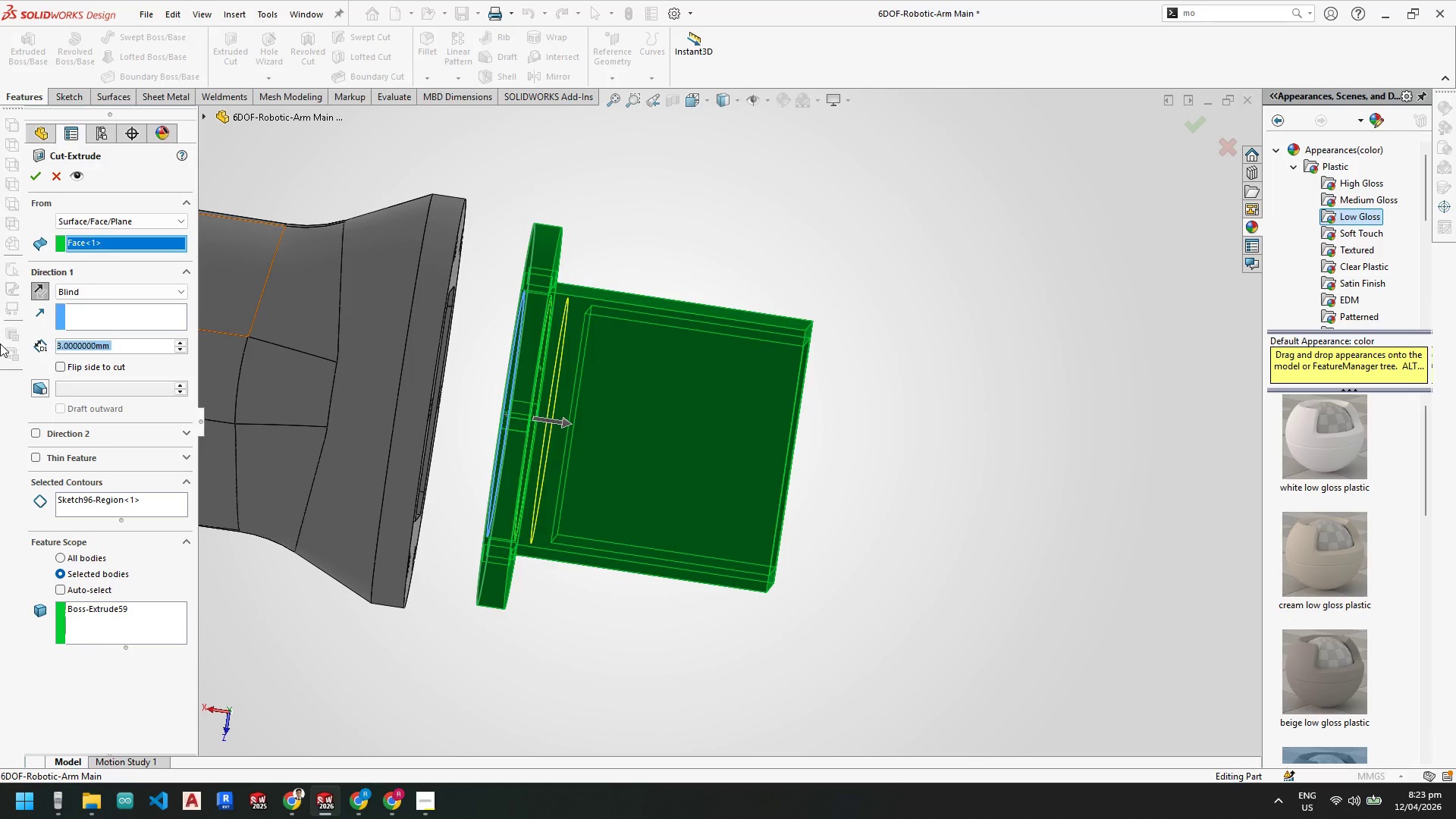 
key(Numpad2)
 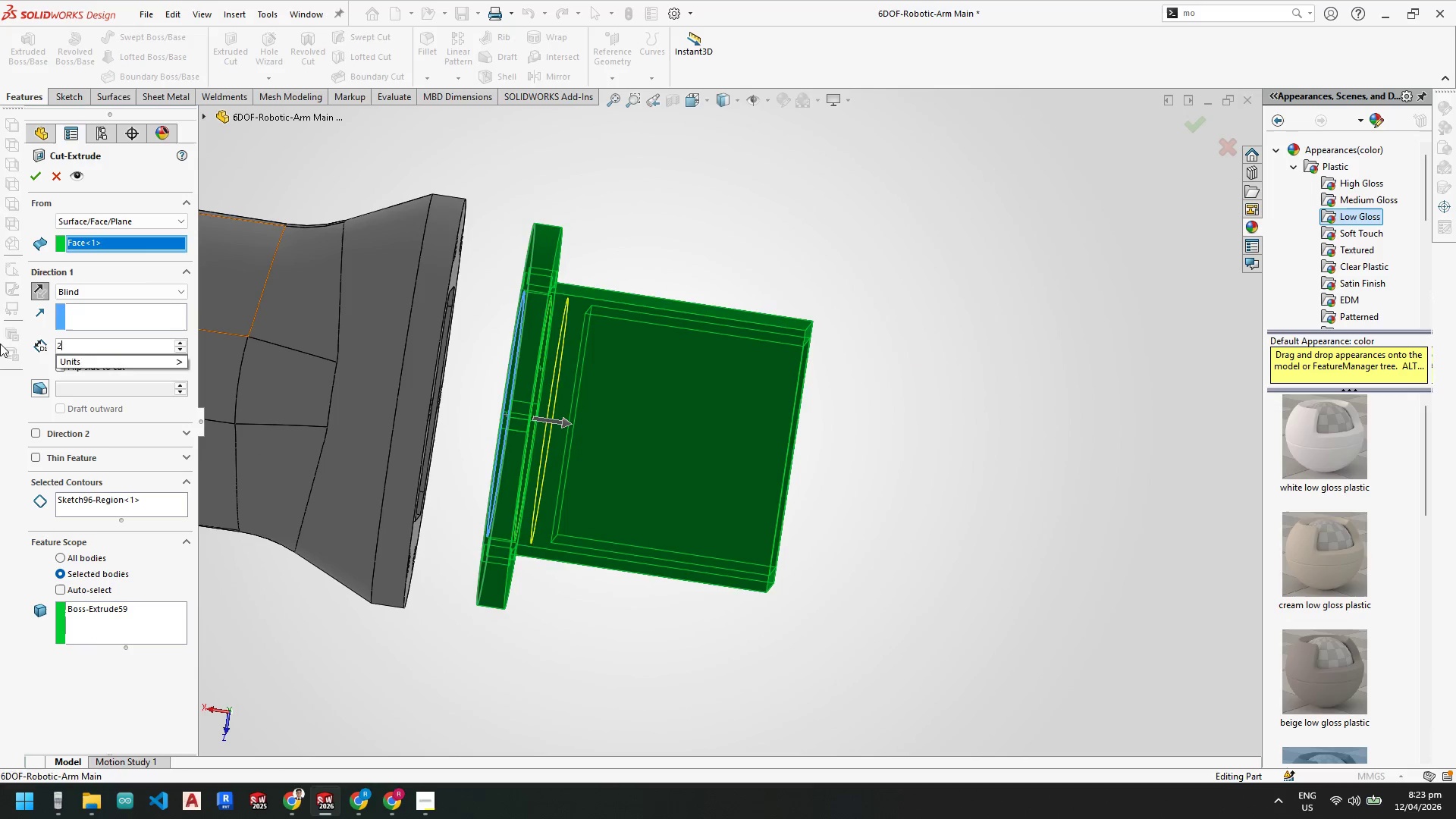 
key(NumpadEnter)
 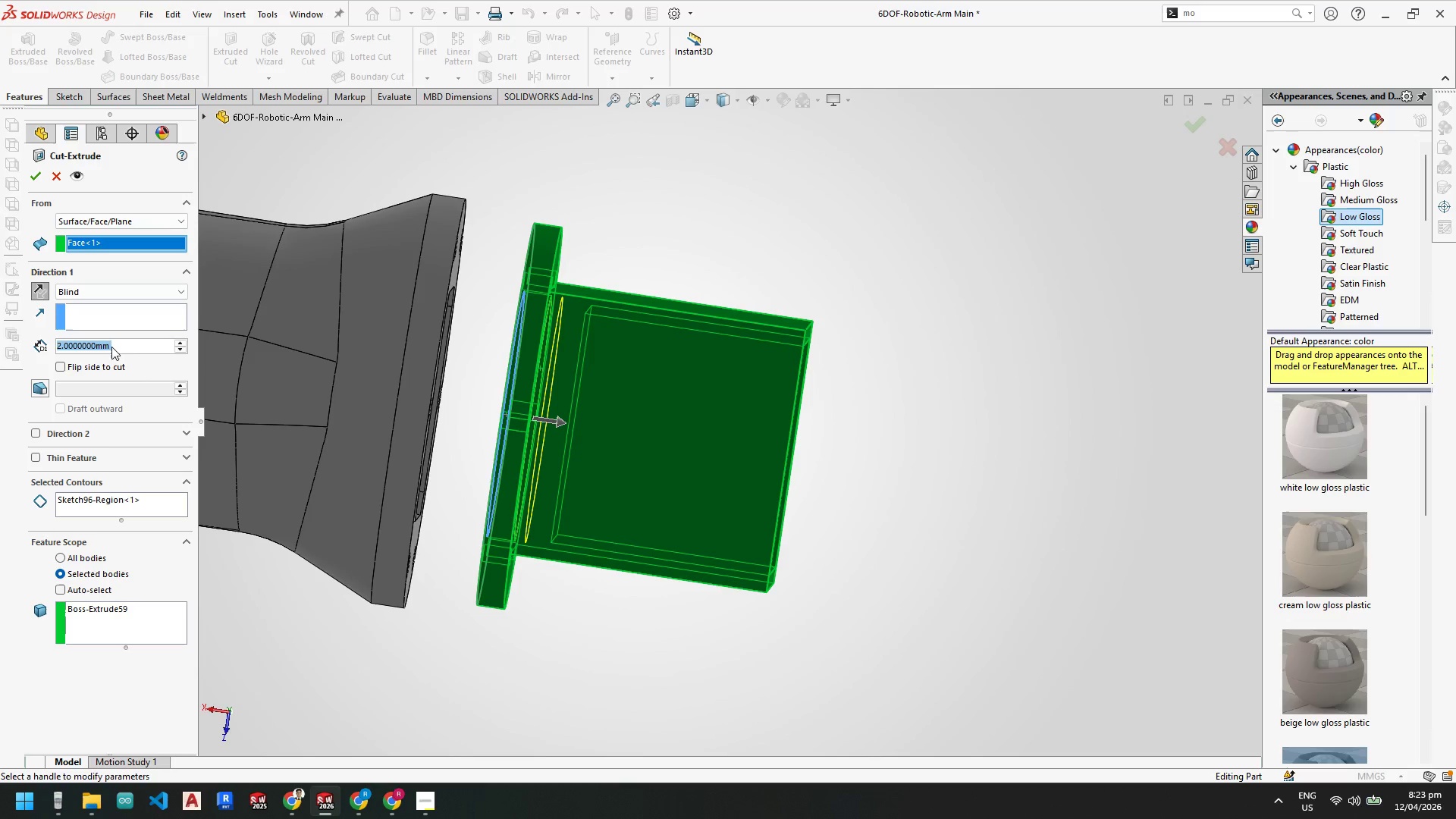 
left_click([36, 177])
 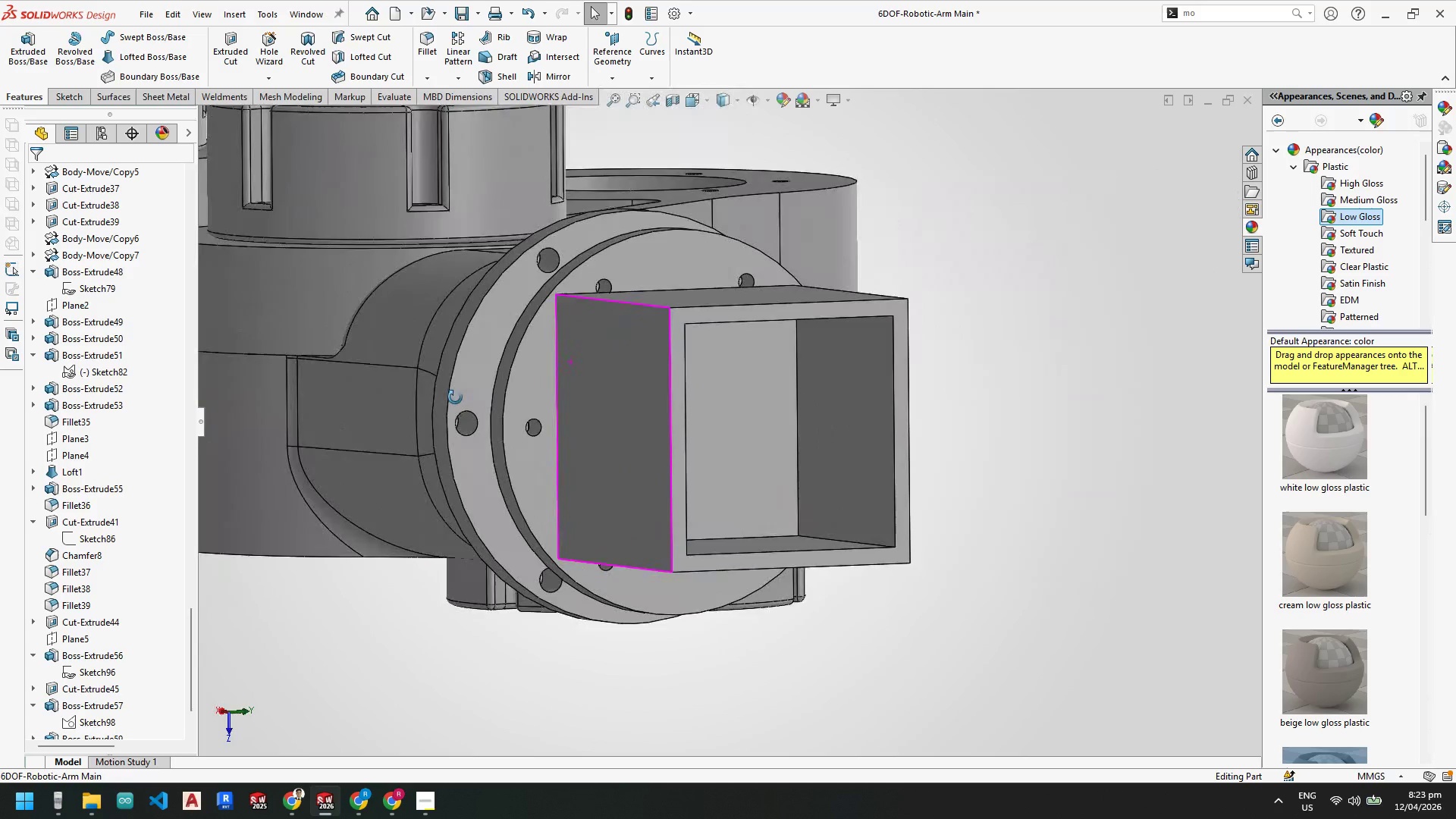 
wait(7.16)
 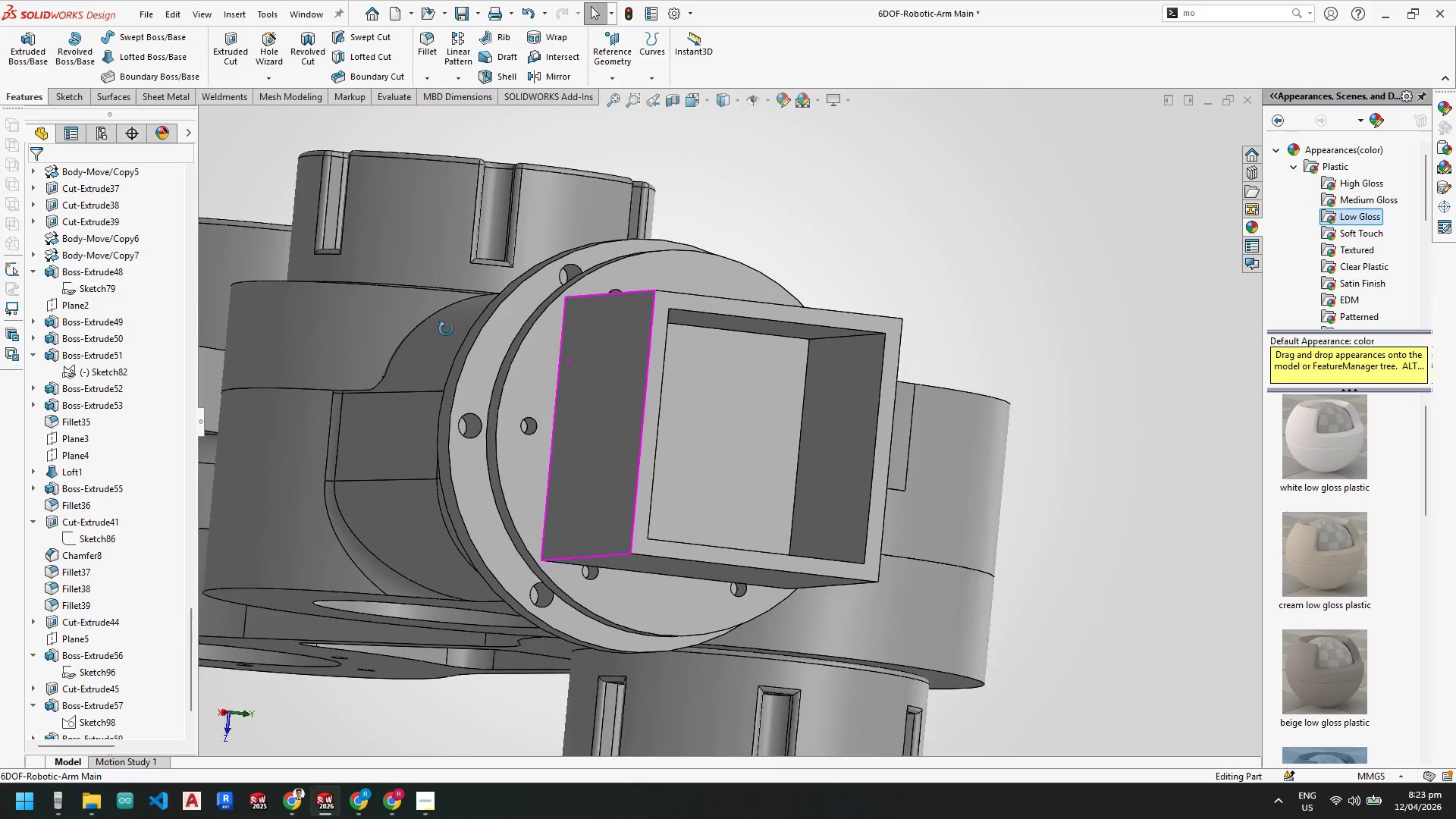 
scroll: coordinate [573, 410], scroll_direction: down, amount: 2.0
 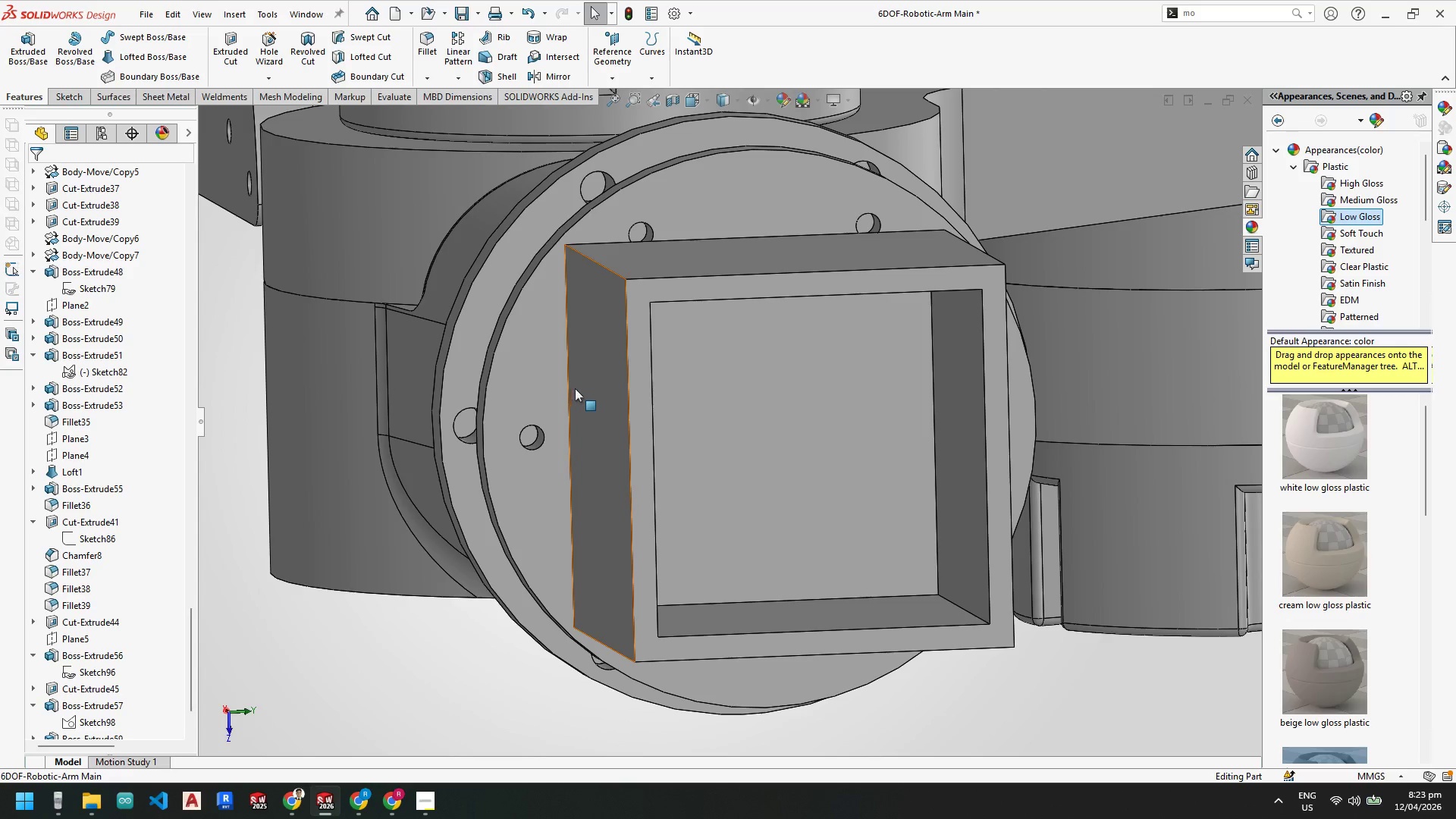 
scroll: coordinate [715, 347], scroll_direction: up, amount: 1.0
 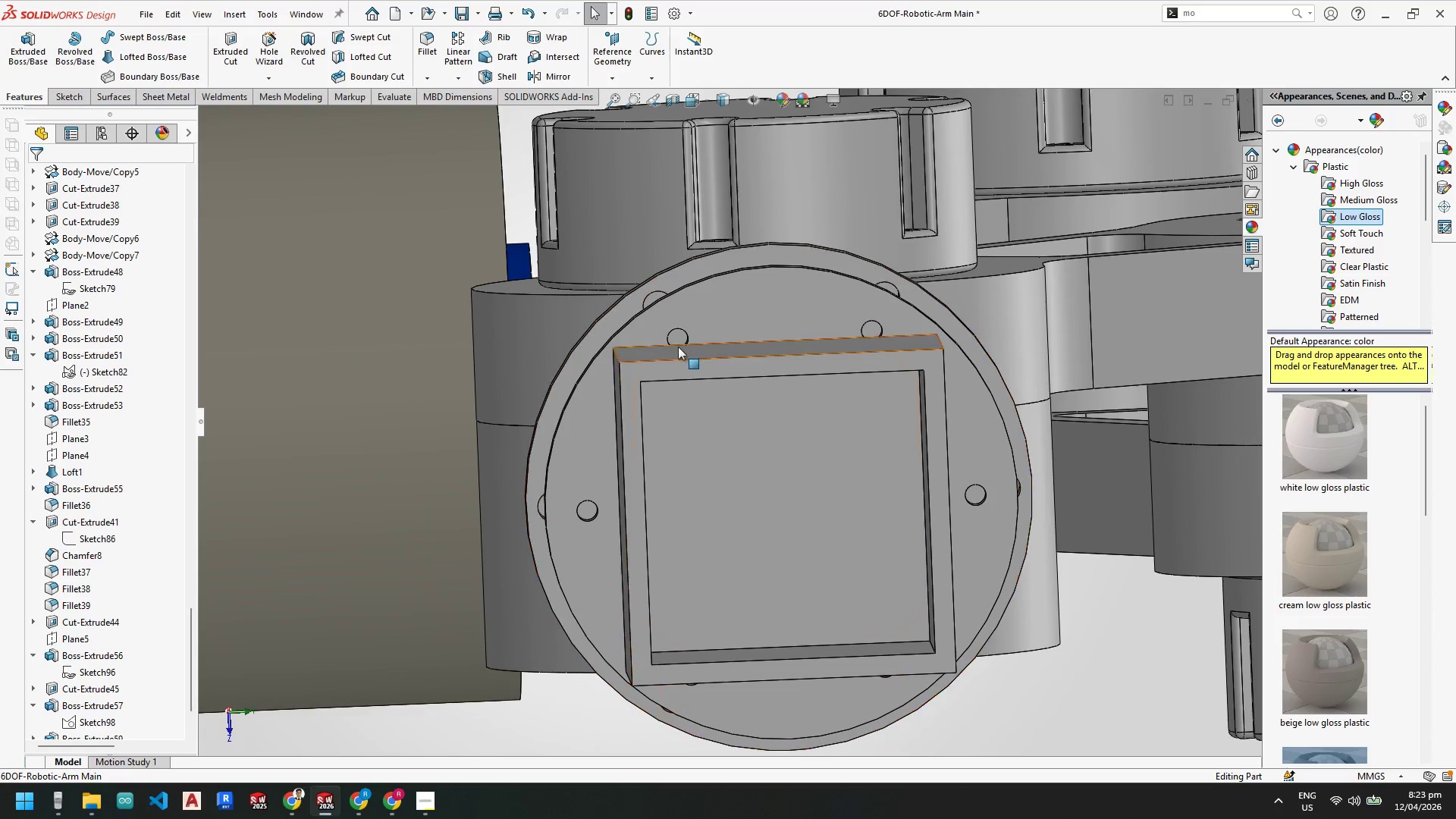 
wait(5.28)
 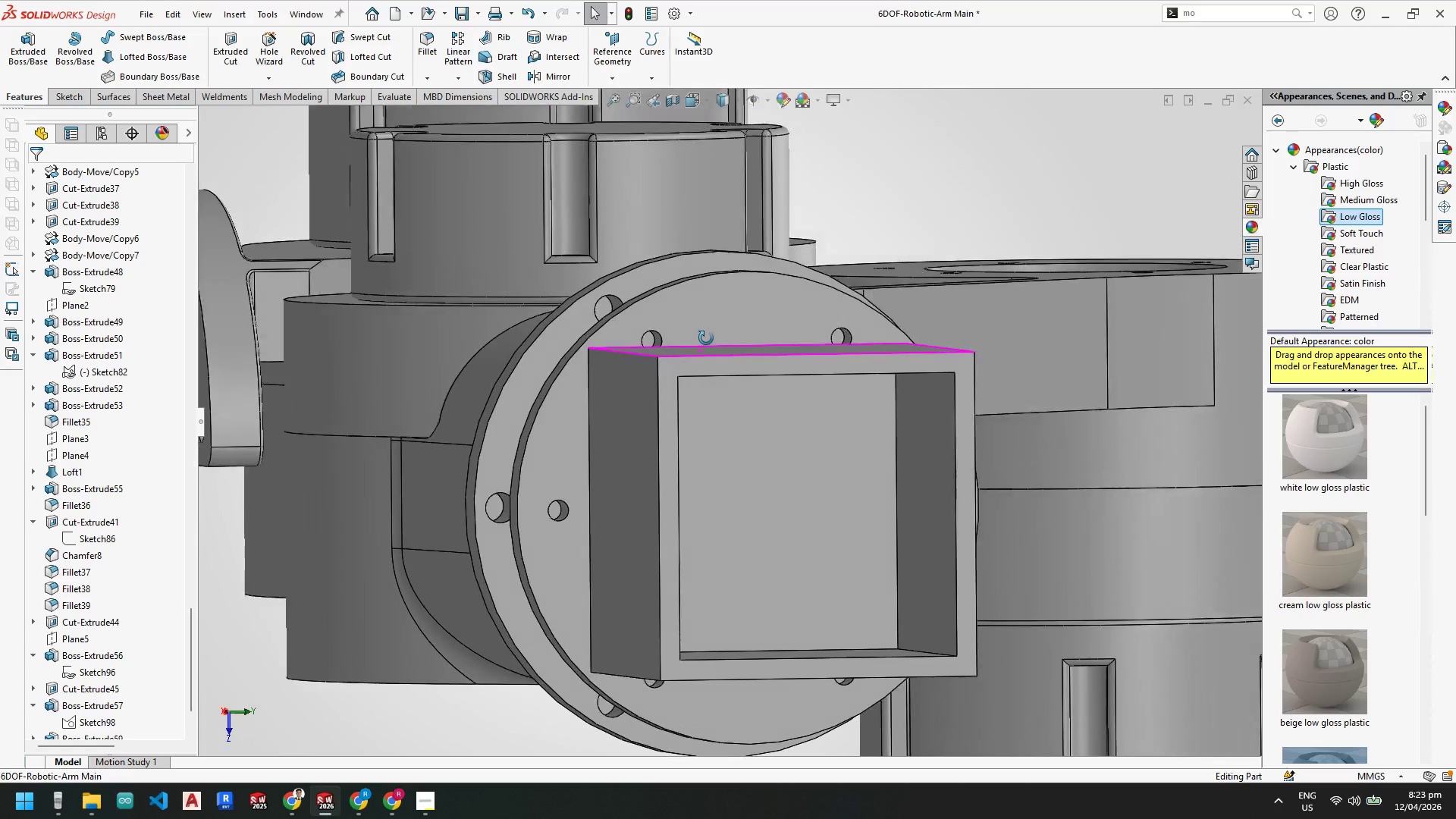 
scroll: coordinate [667, 330], scroll_direction: up, amount: 2.0
 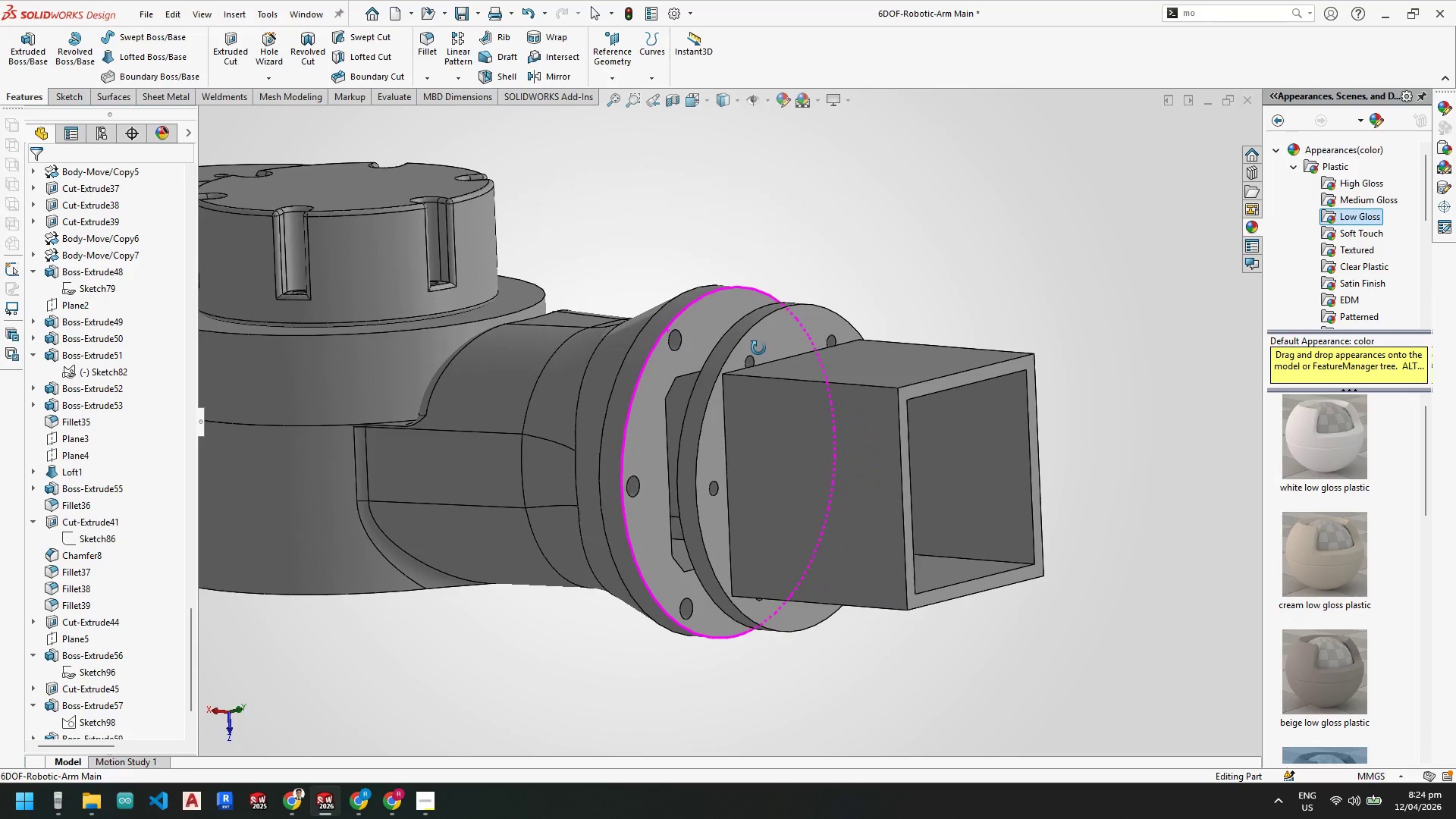 
wait(5.19)
 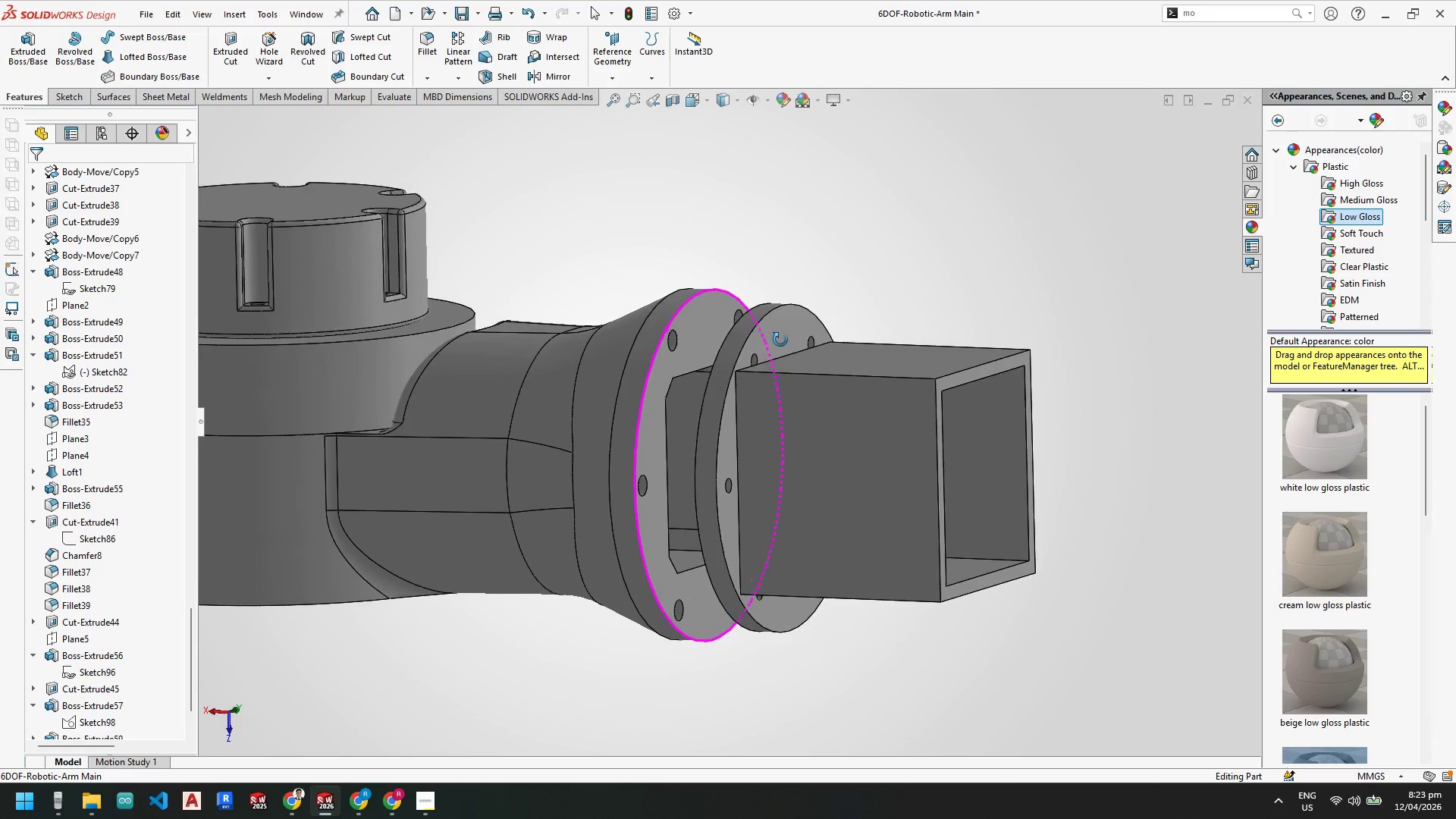 
scroll: coordinate [869, 267], scroll_direction: none, amount: 0.0
 